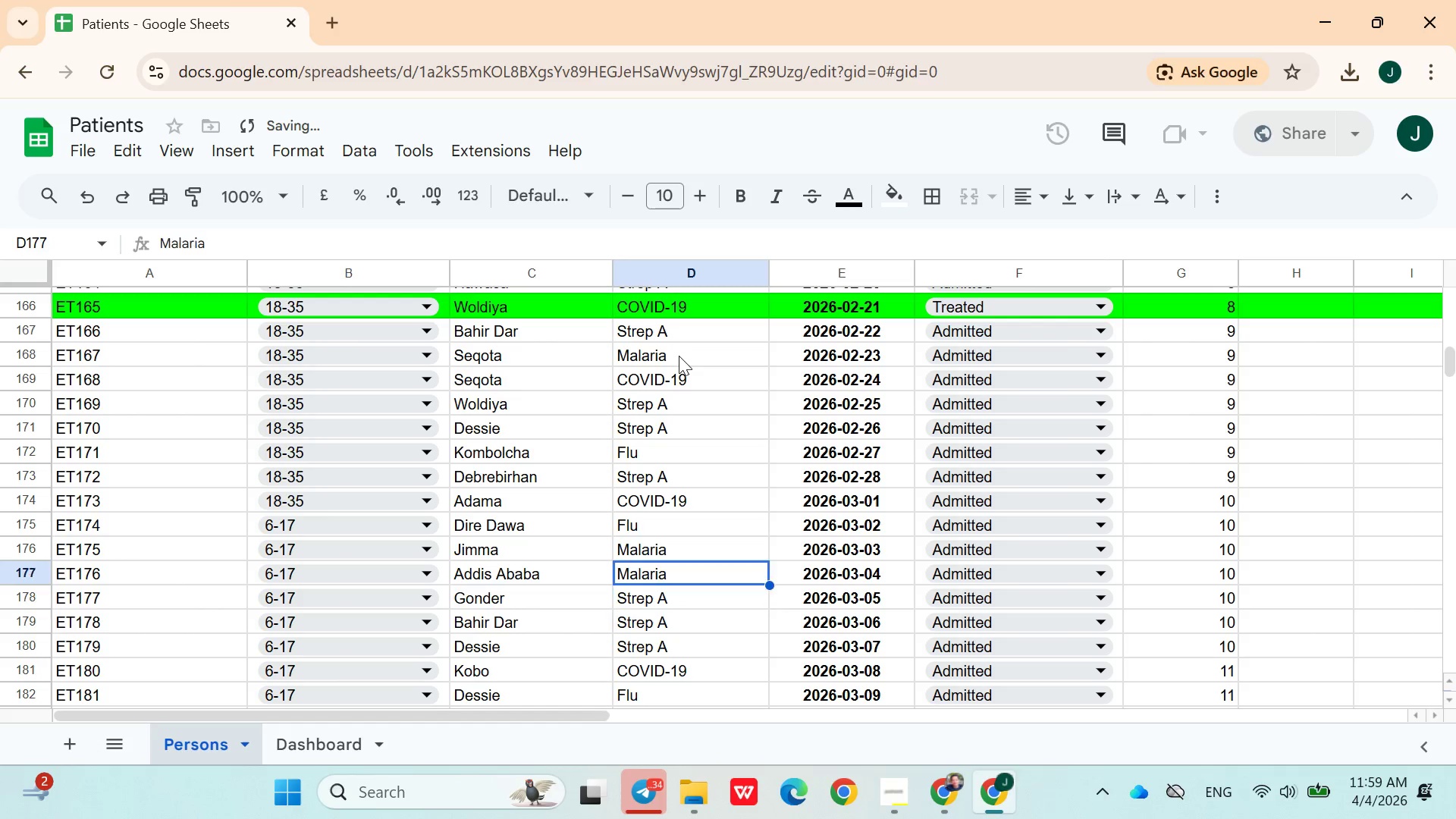 
key(ArrowUp)
 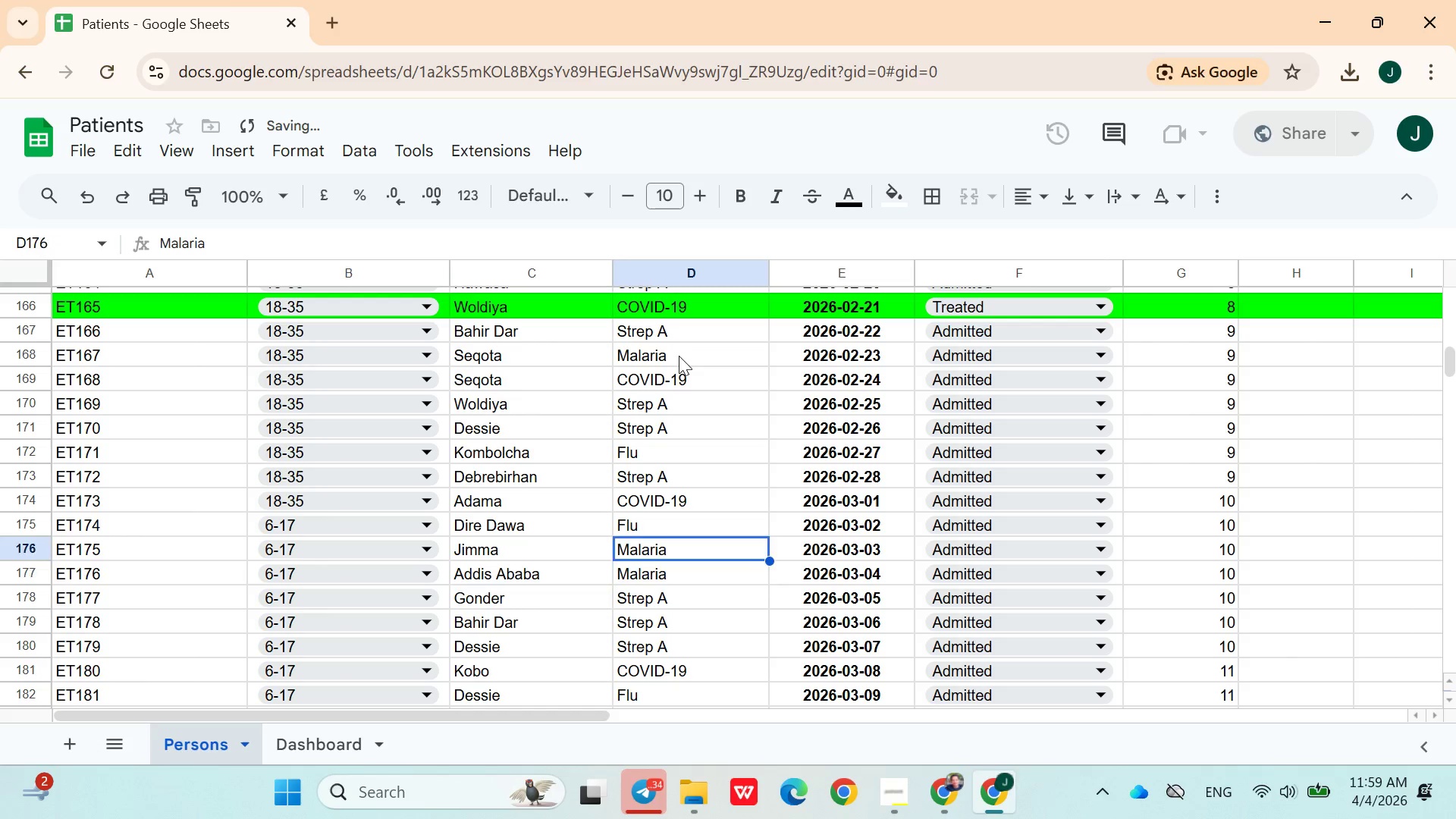 
key(ArrowUp)
 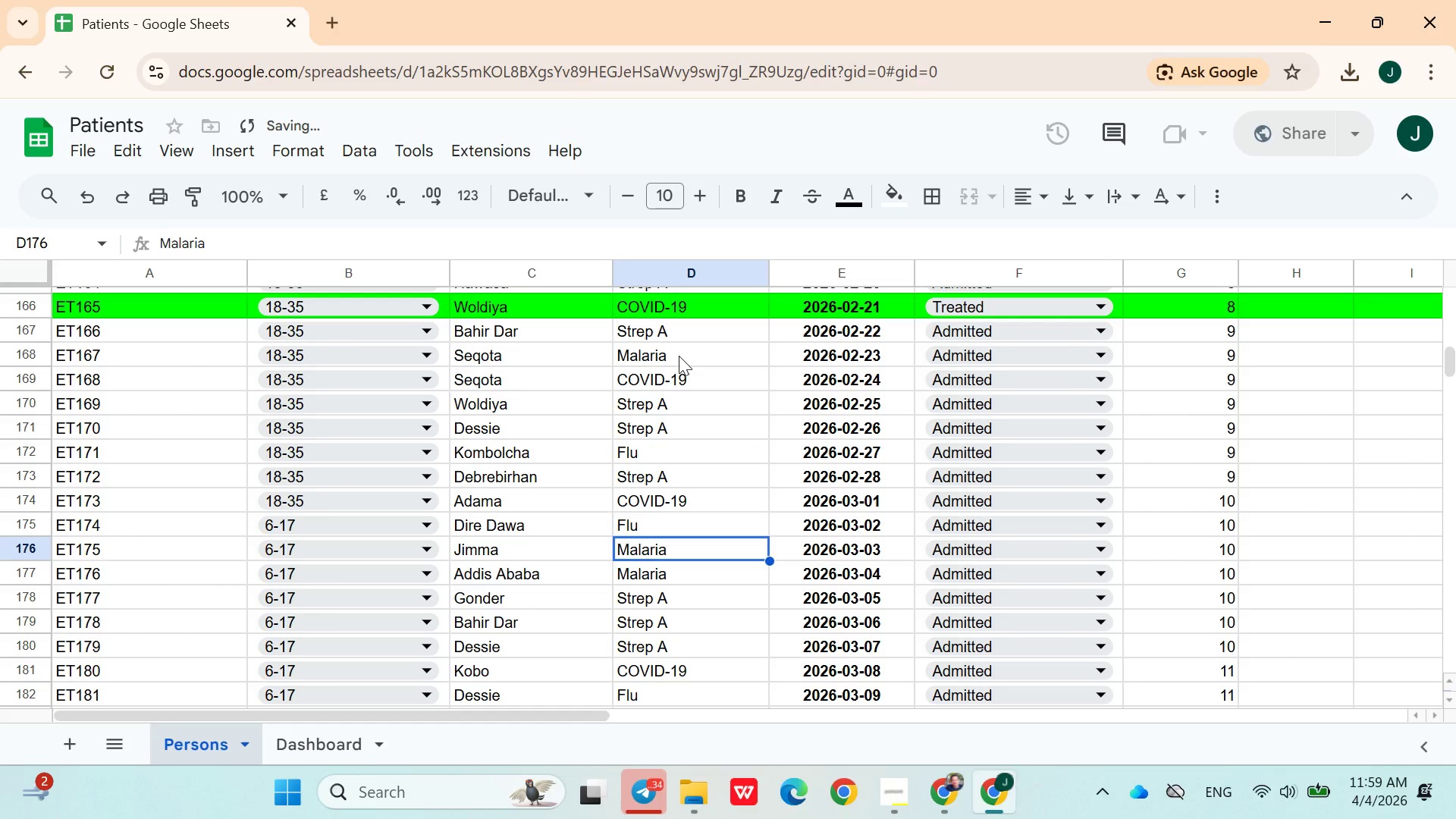 
key(ArrowUp)
 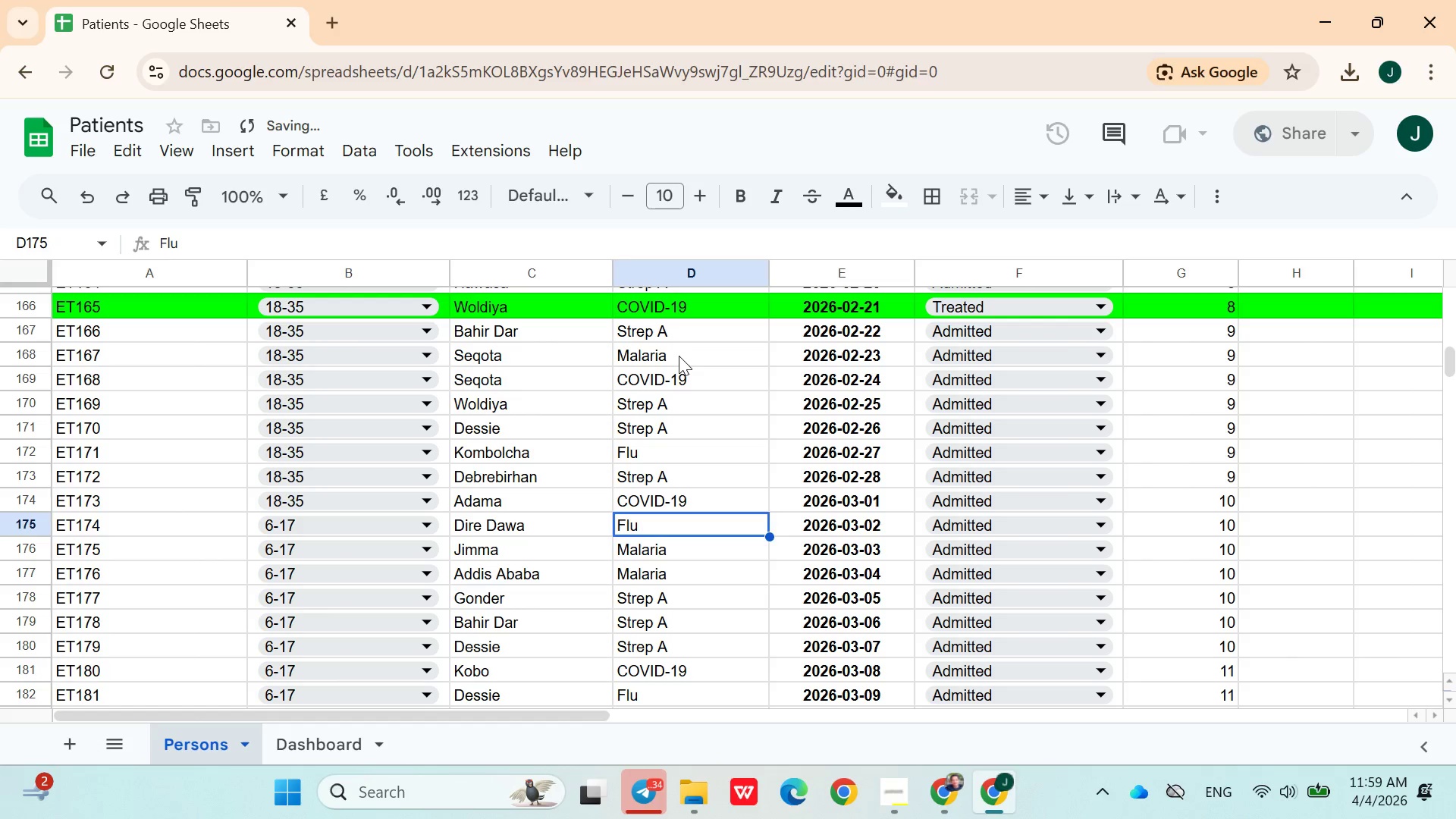 
key(ArrowUp)
 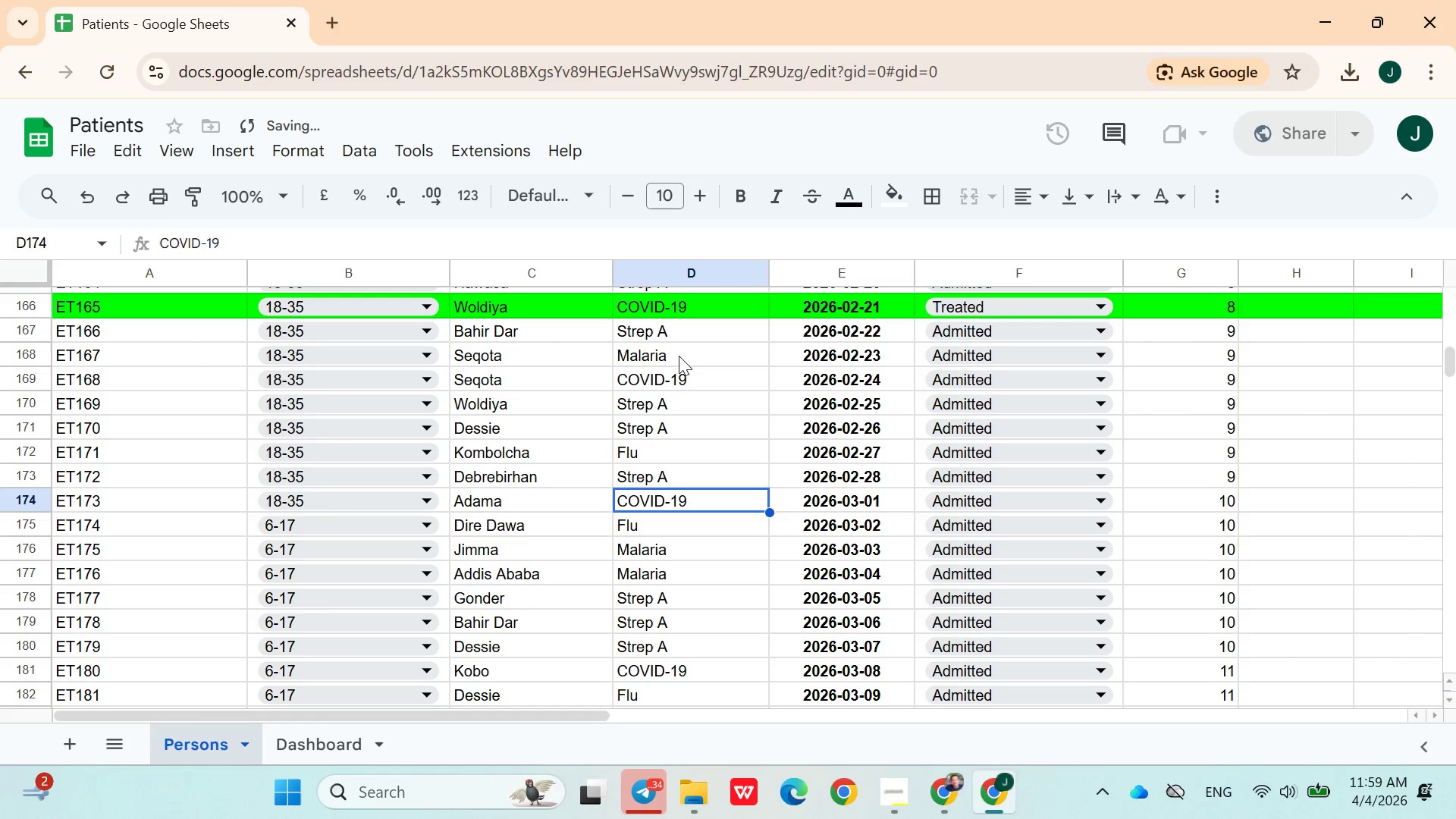 
key(ArrowUp)
 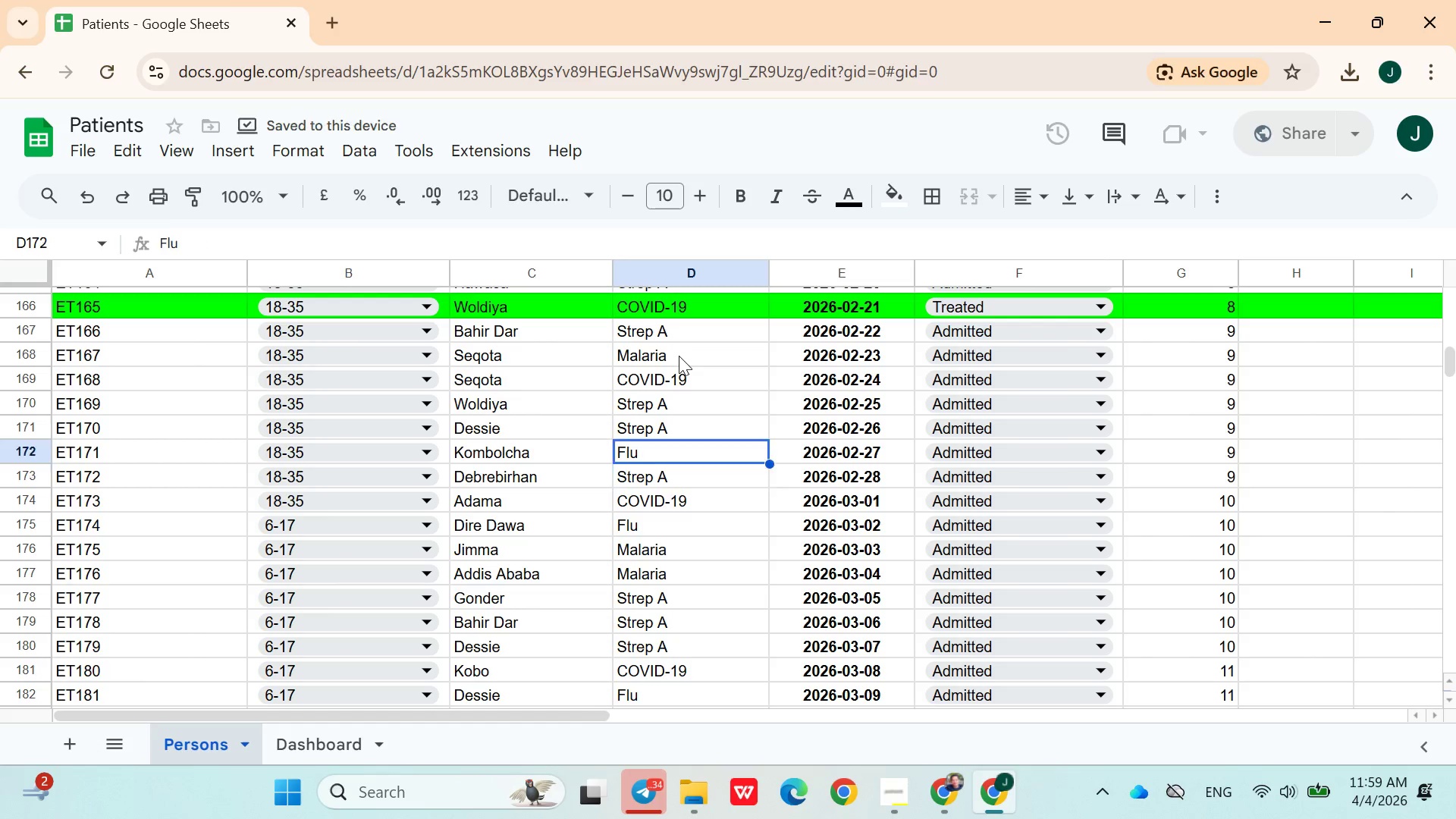 
key(ArrowUp)
 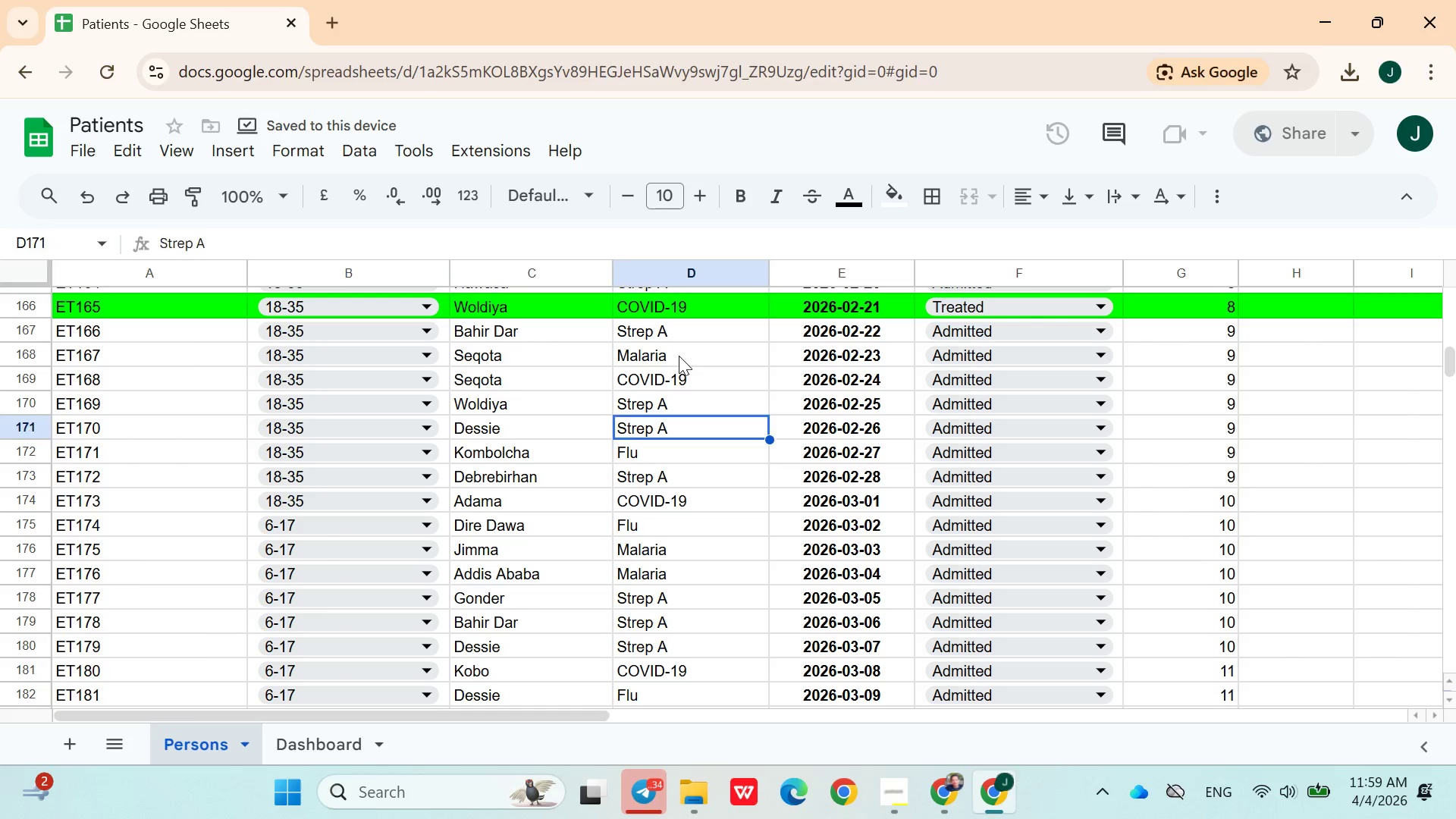 
key(ArrowUp)
 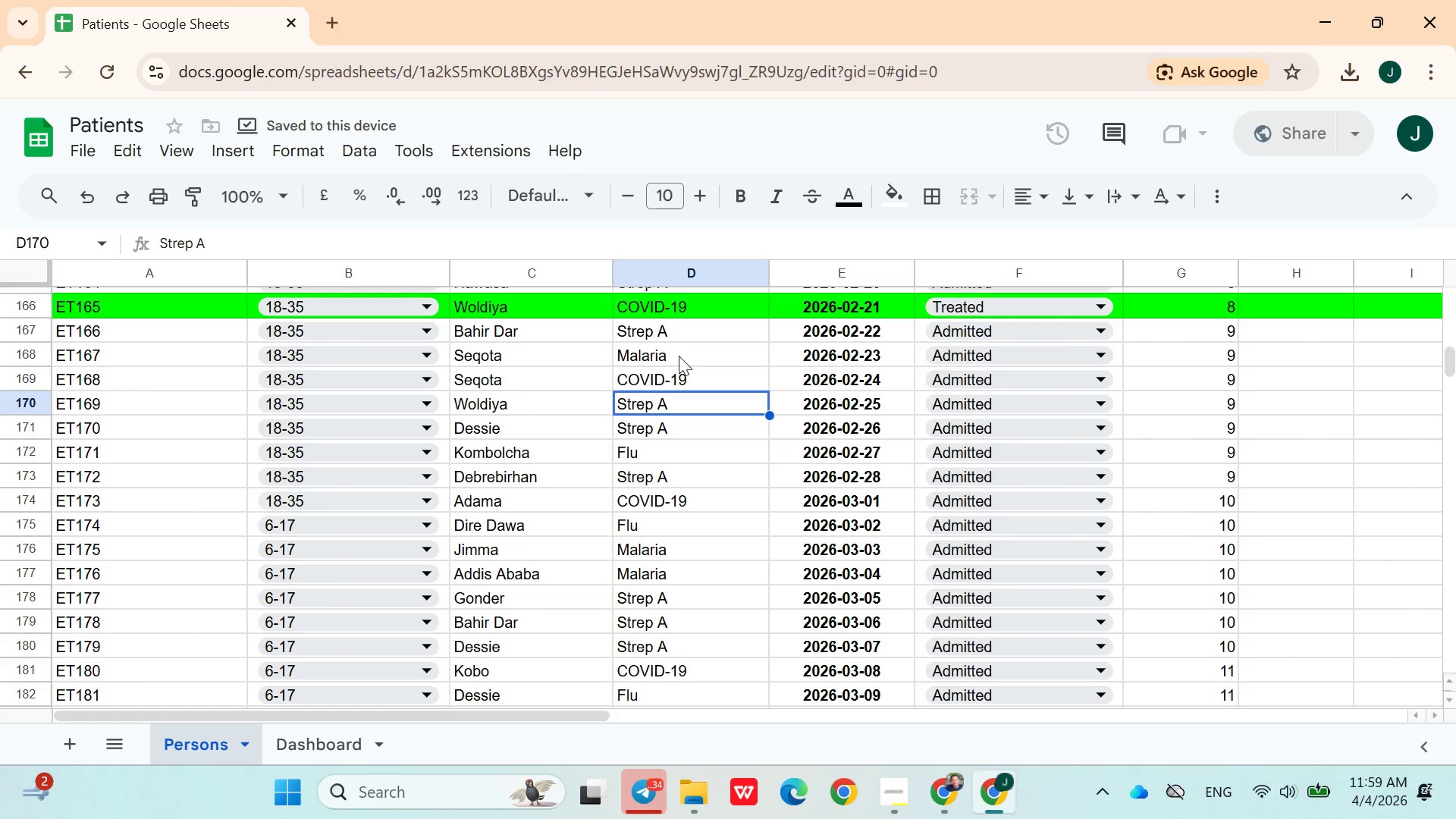 
key(ArrowUp)
 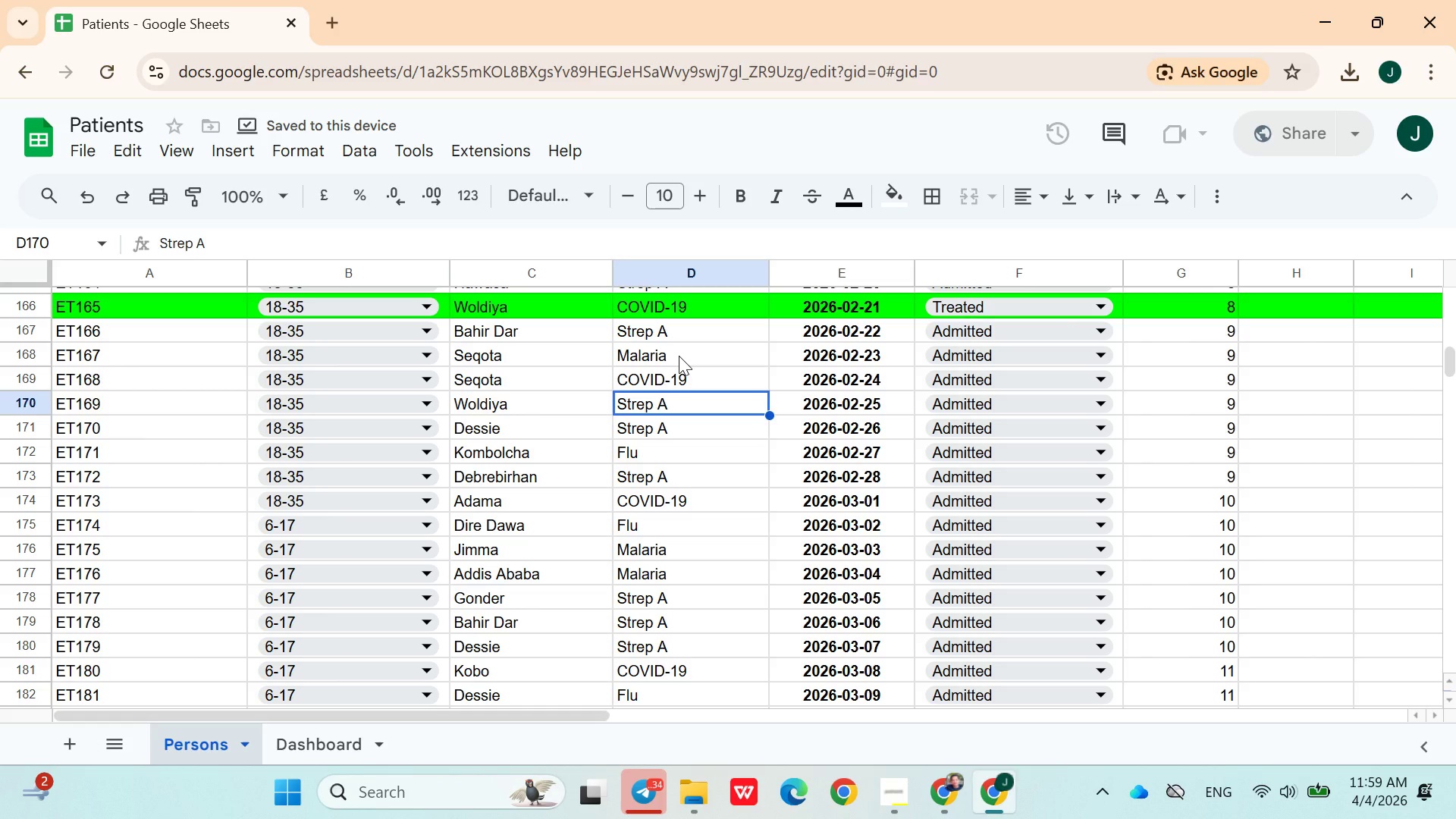 
key(ArrowUp)
 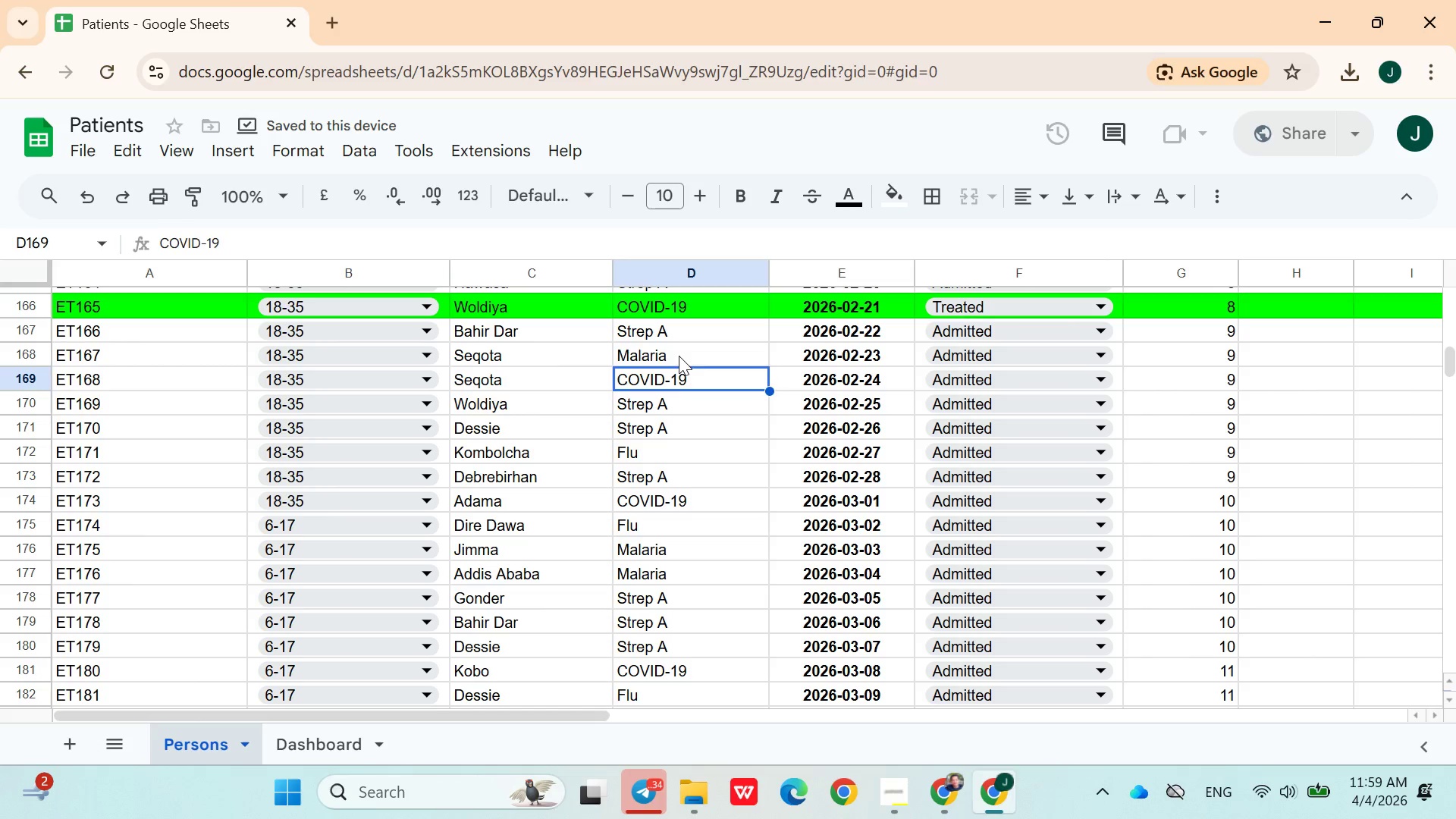 
key(ArrowUp)
 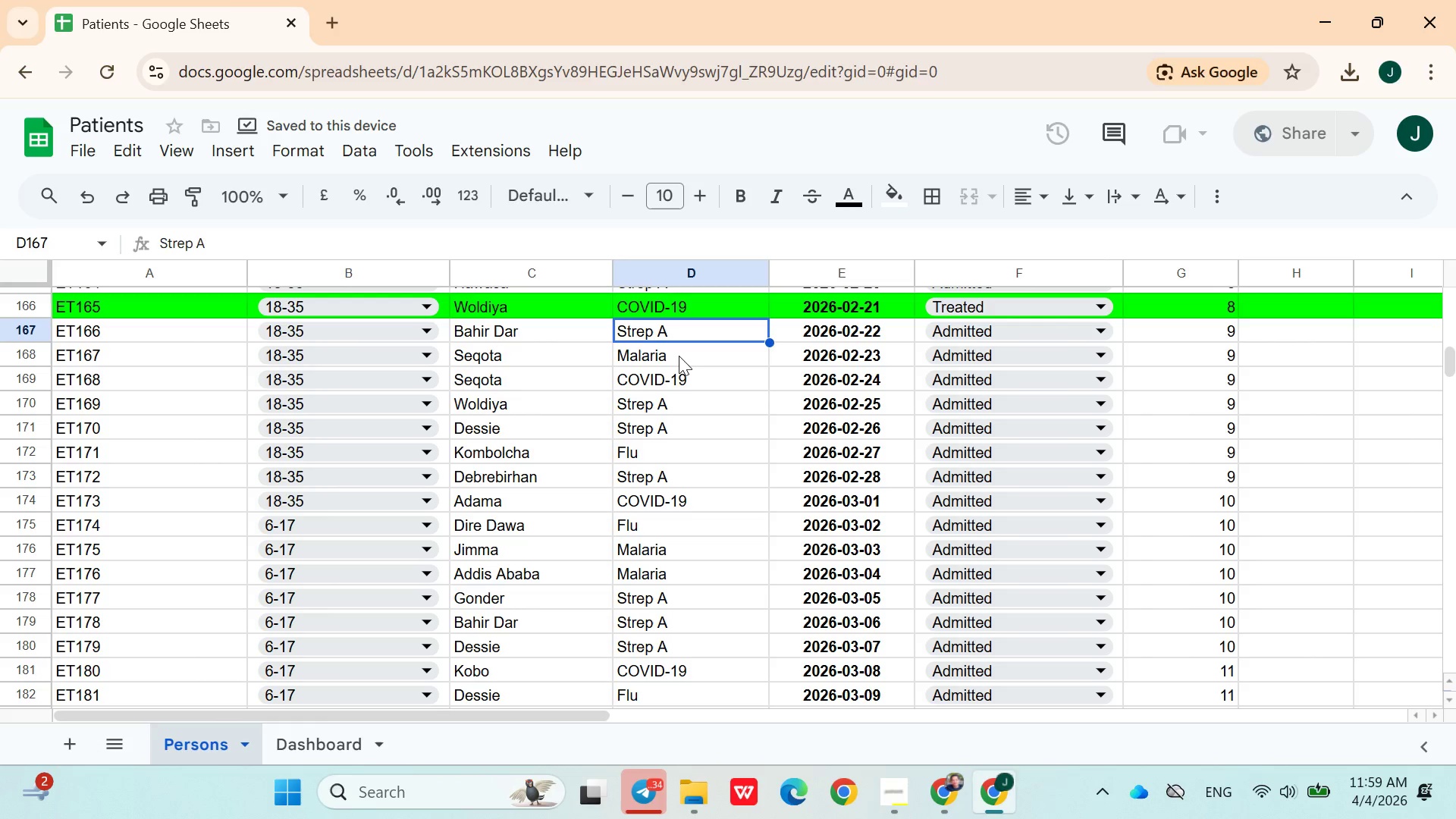 
key(ArrowUp)
 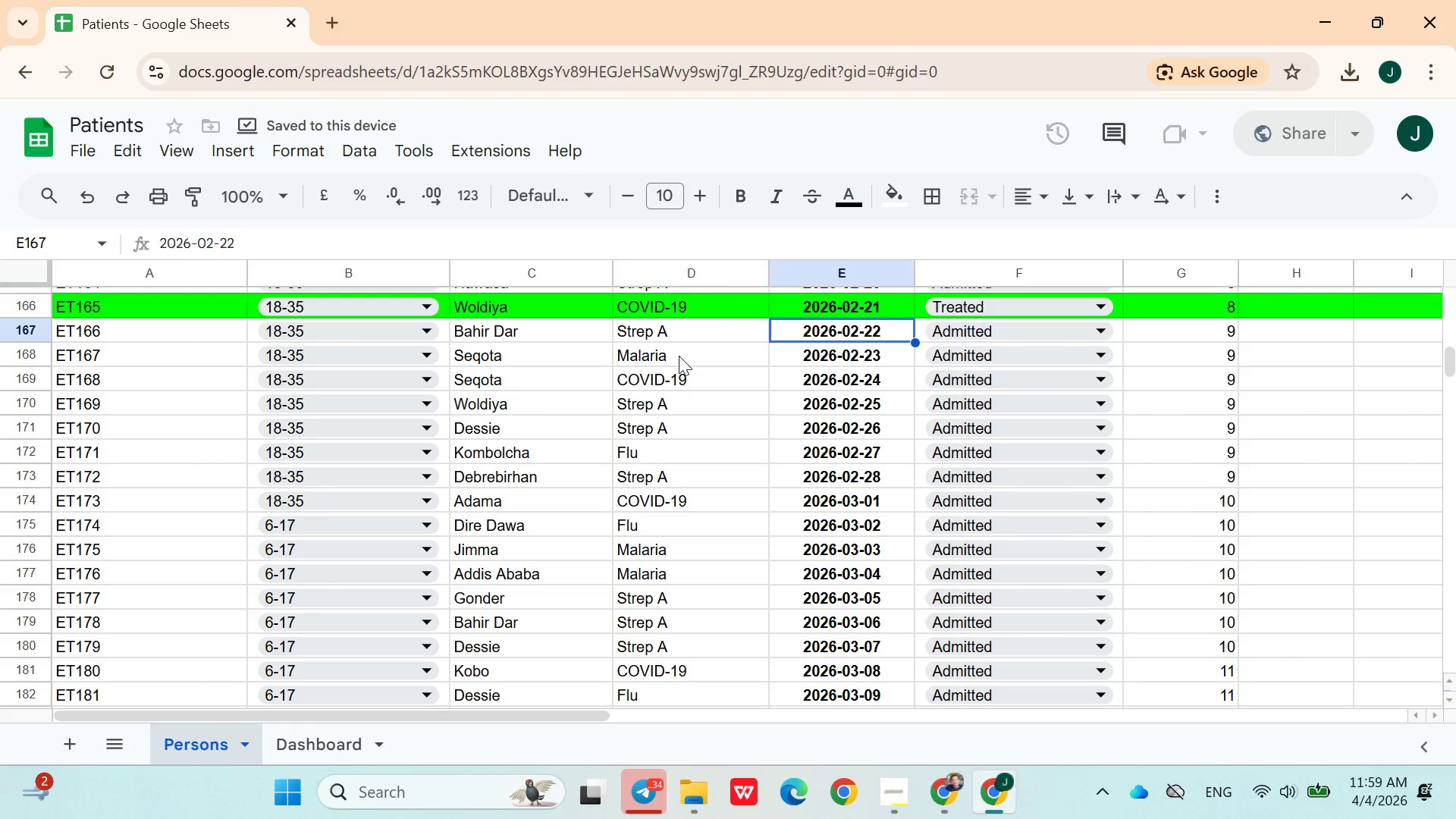 
key(ArrowRight)
 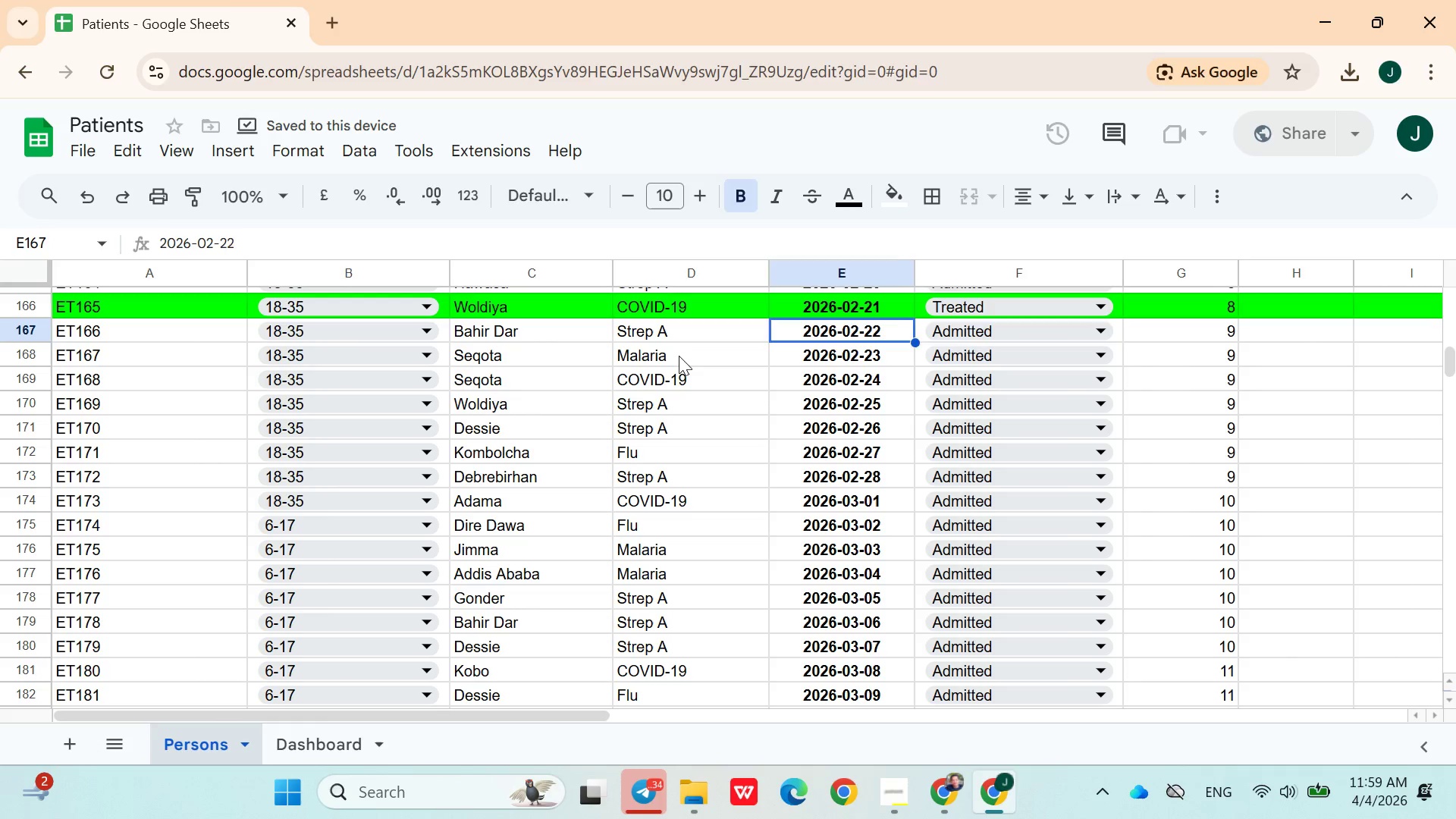 
key(ArrowRight)
 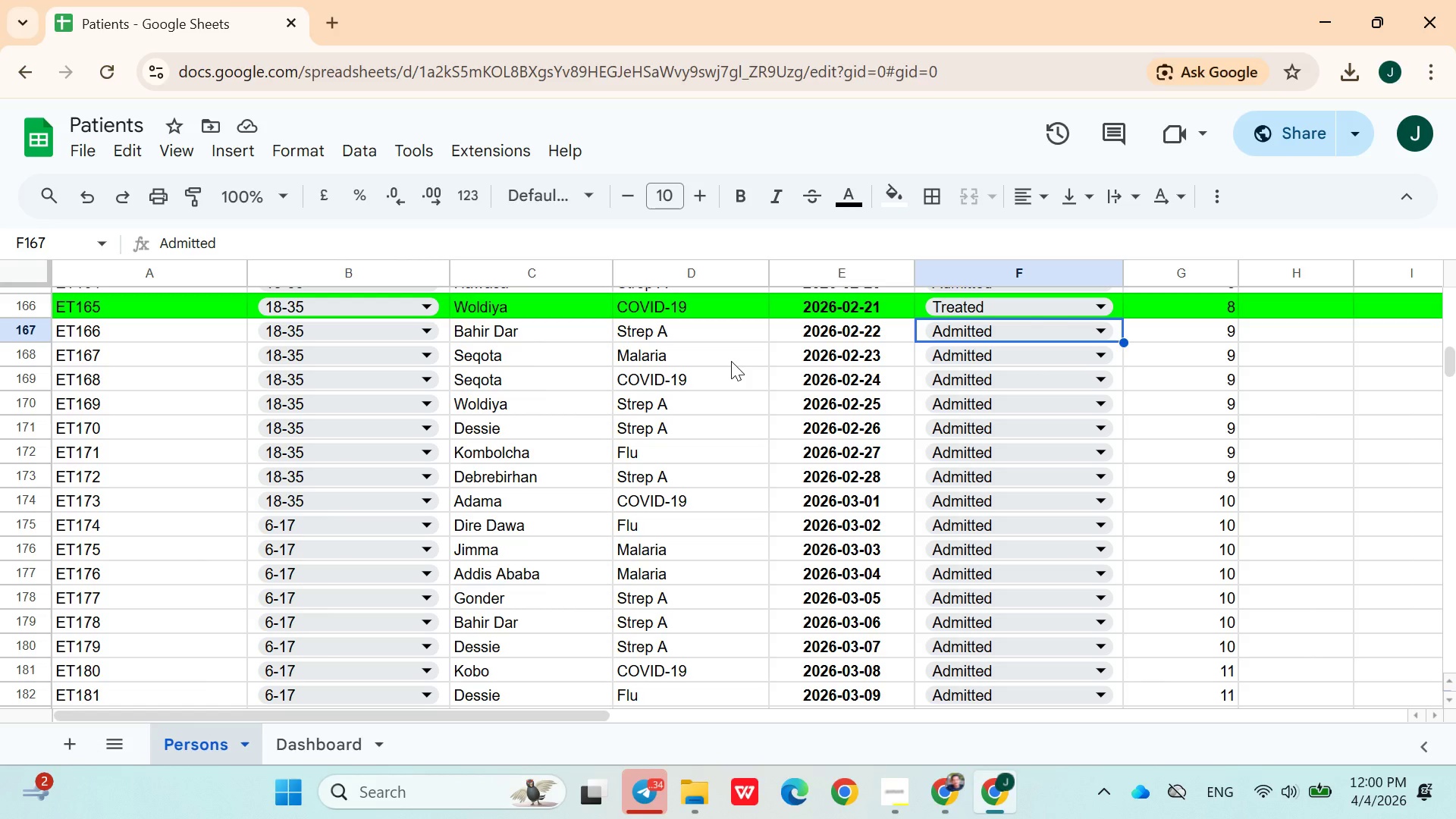 
wait(44.62)
 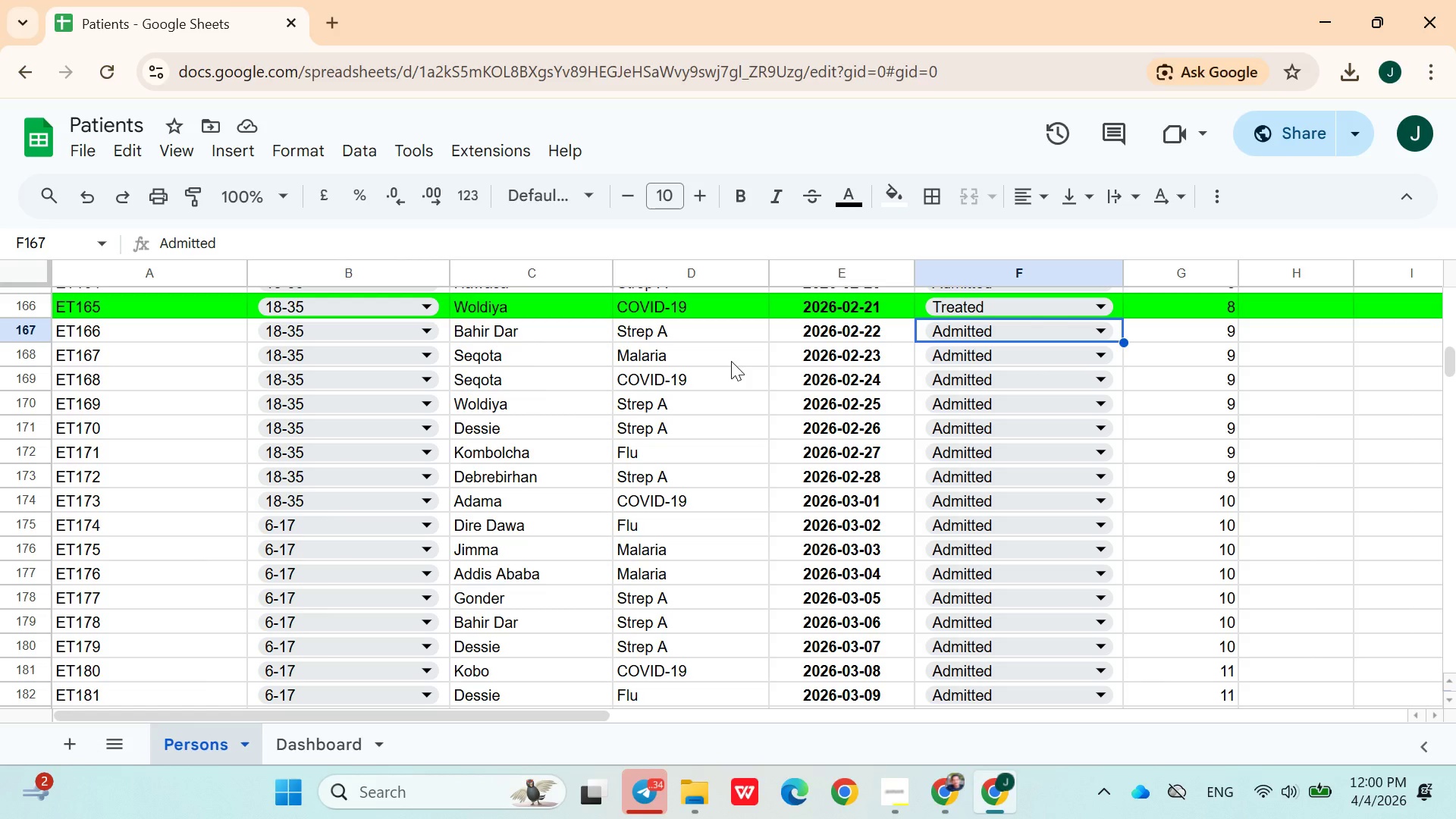 
left_click([984, 338])
 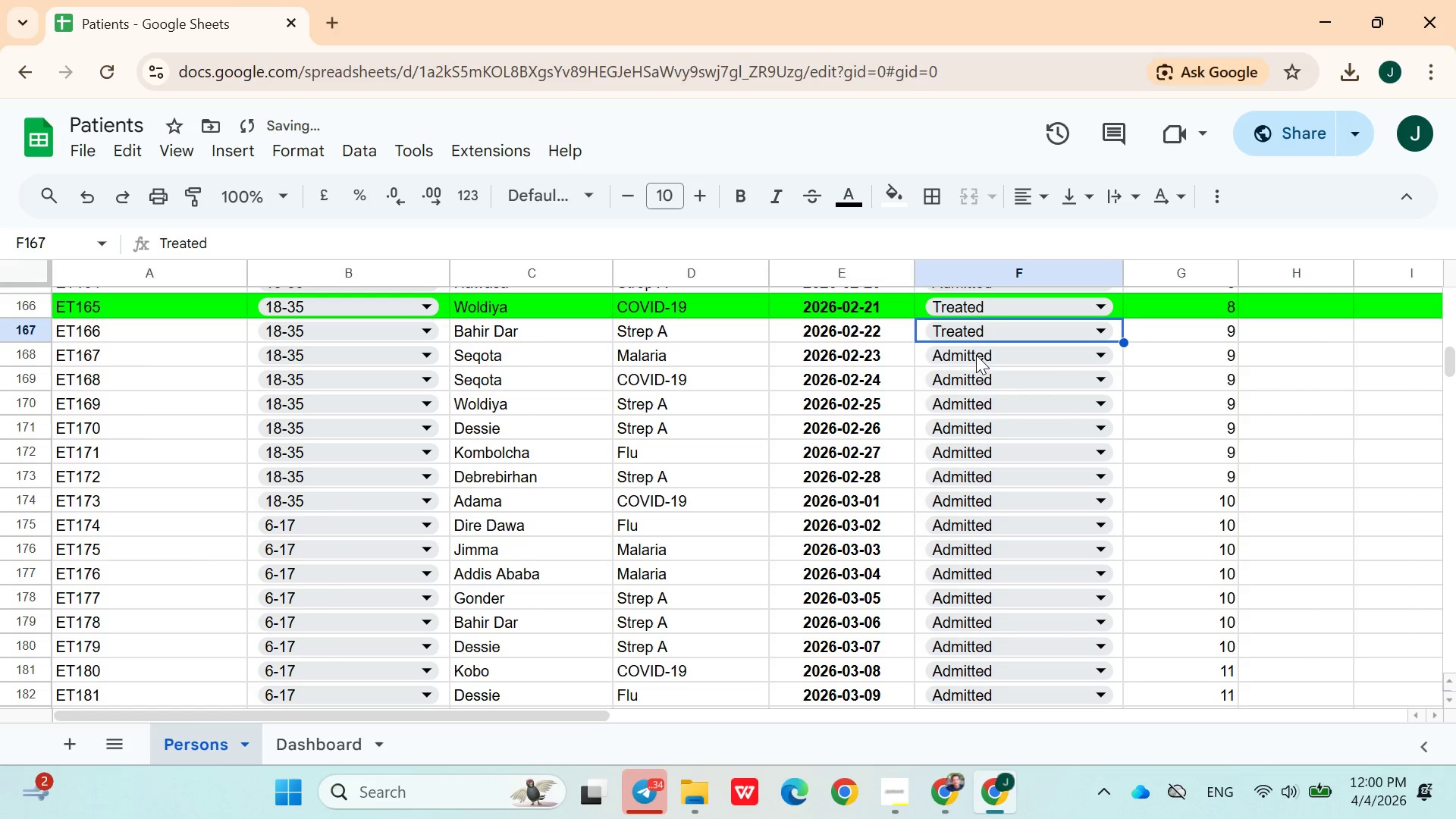 
double_click([976, 355])
 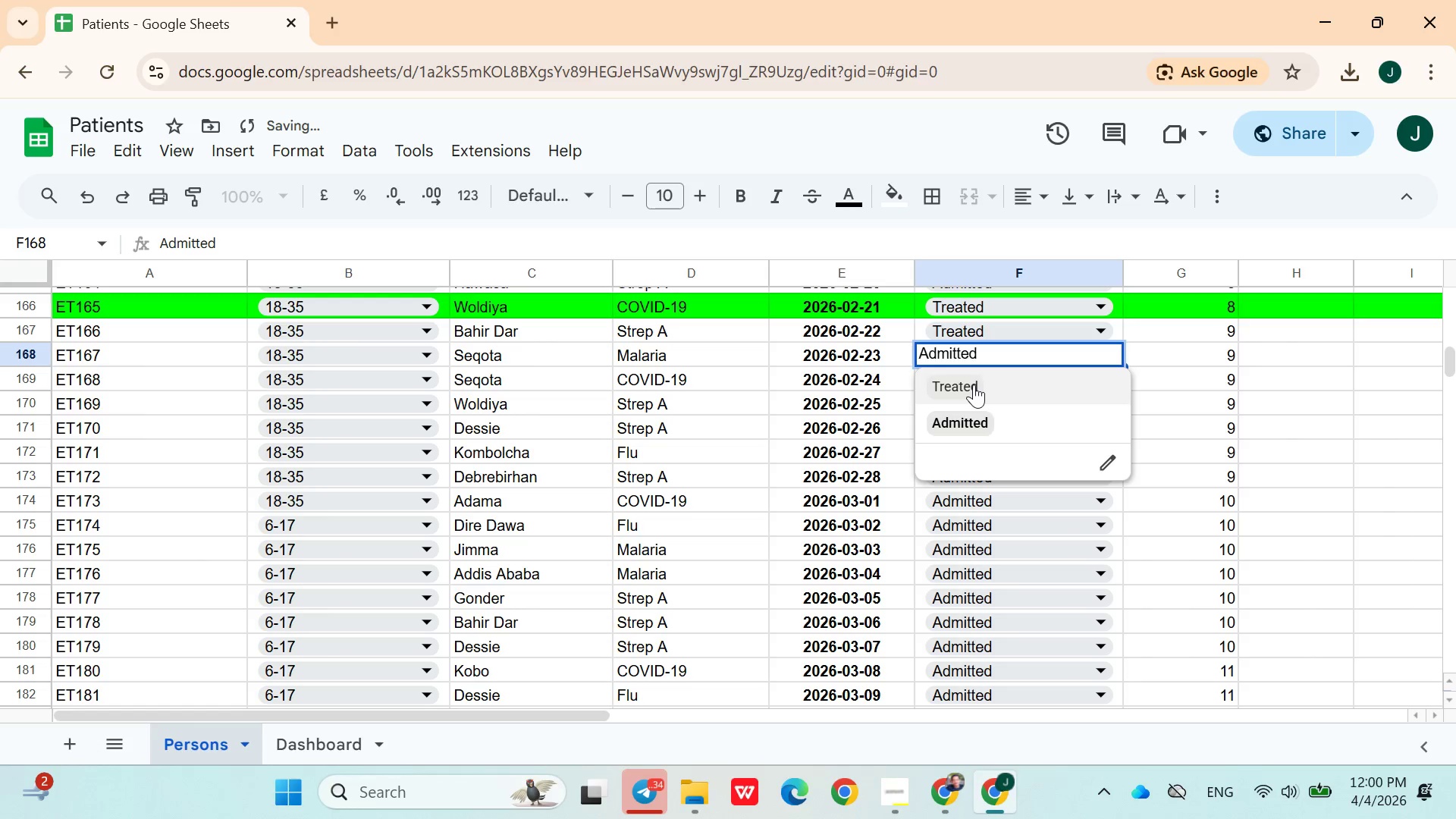 
left_click([974, 384])
 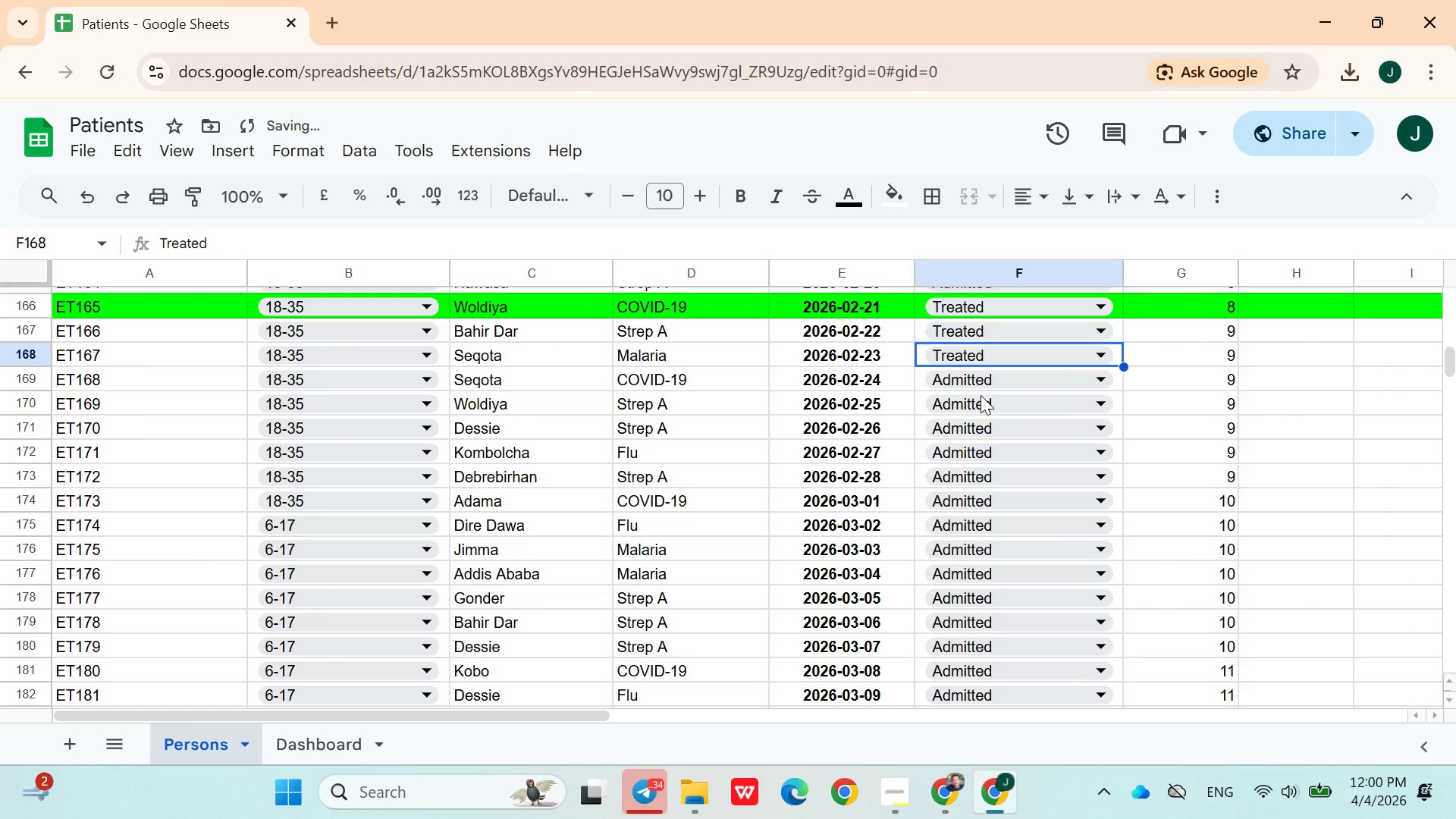 
left_click([981, 397])
 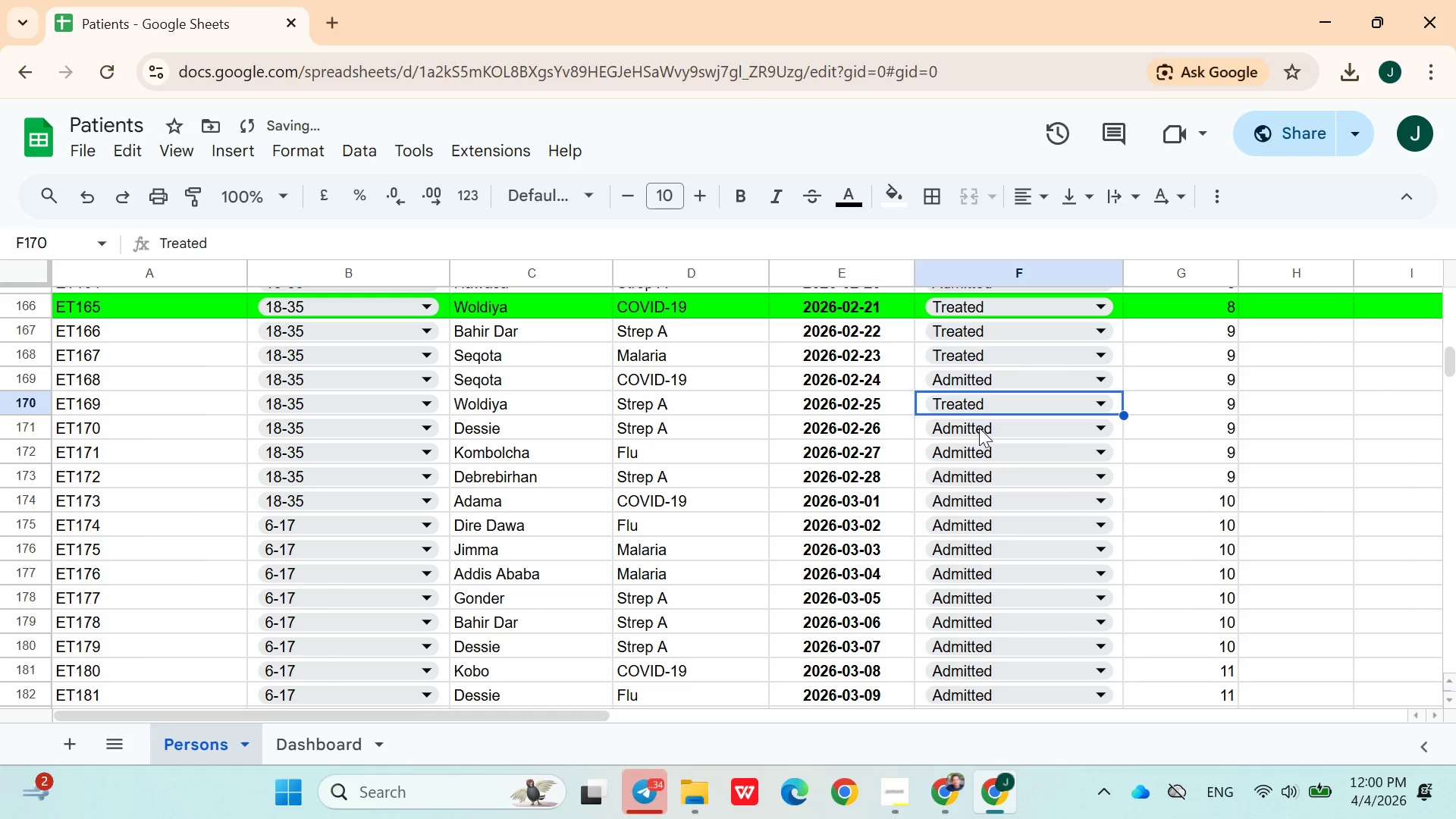 
double_click([979, 428])
 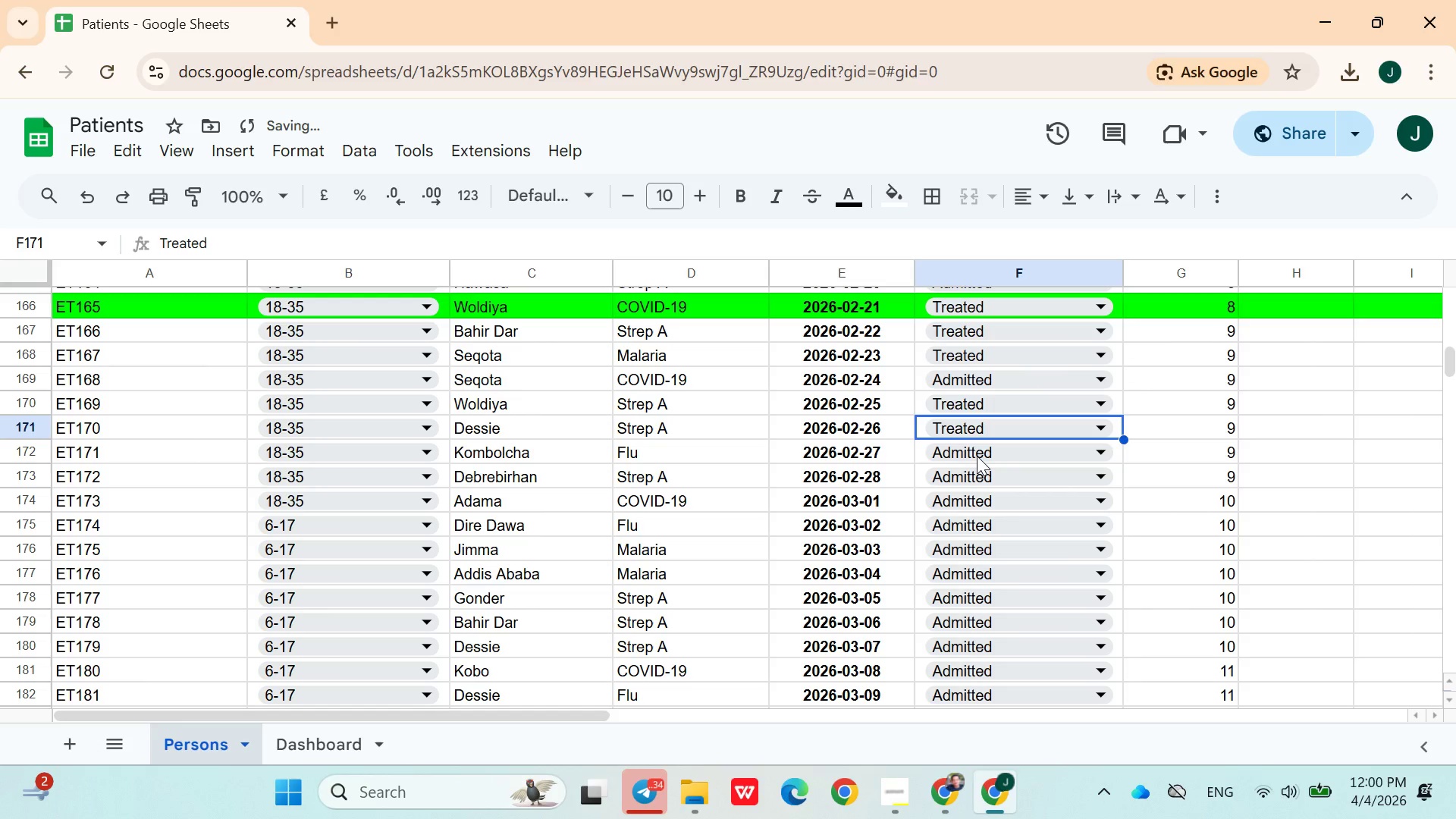 
double_click([977, 456])
 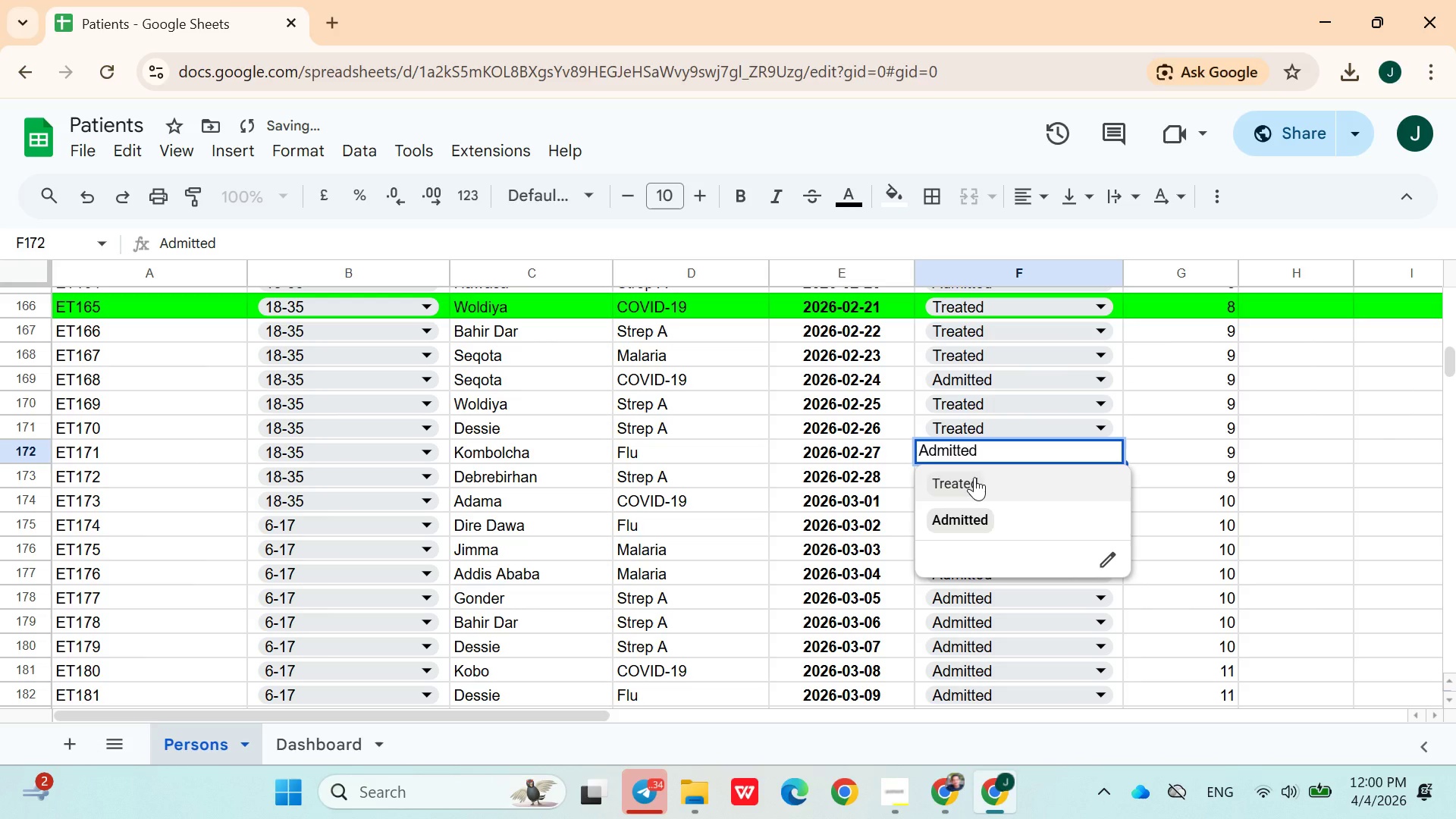 
left_click([974, 477])
 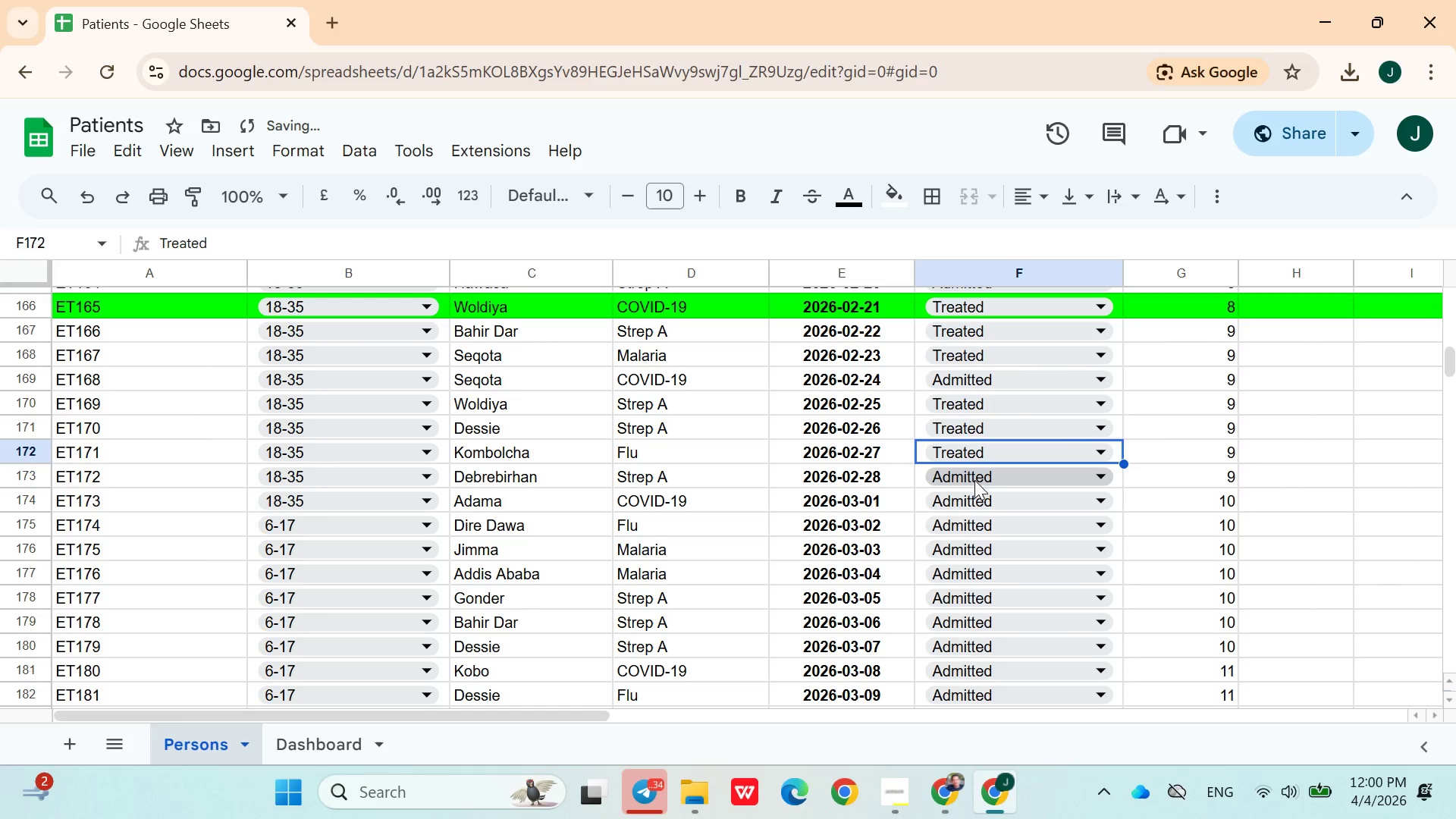 
left_click([974, 480])
 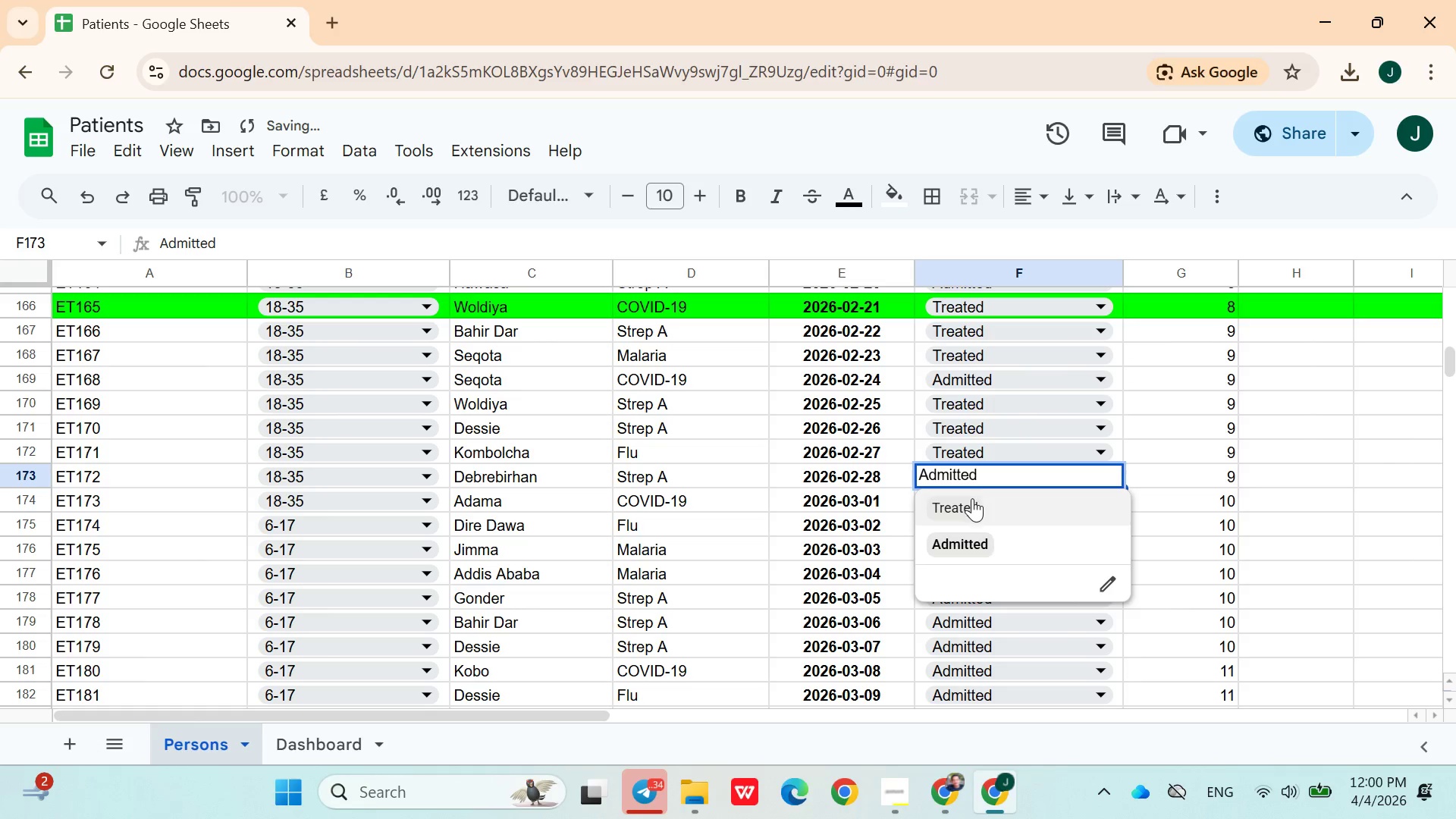 
left_click([972, 501])
 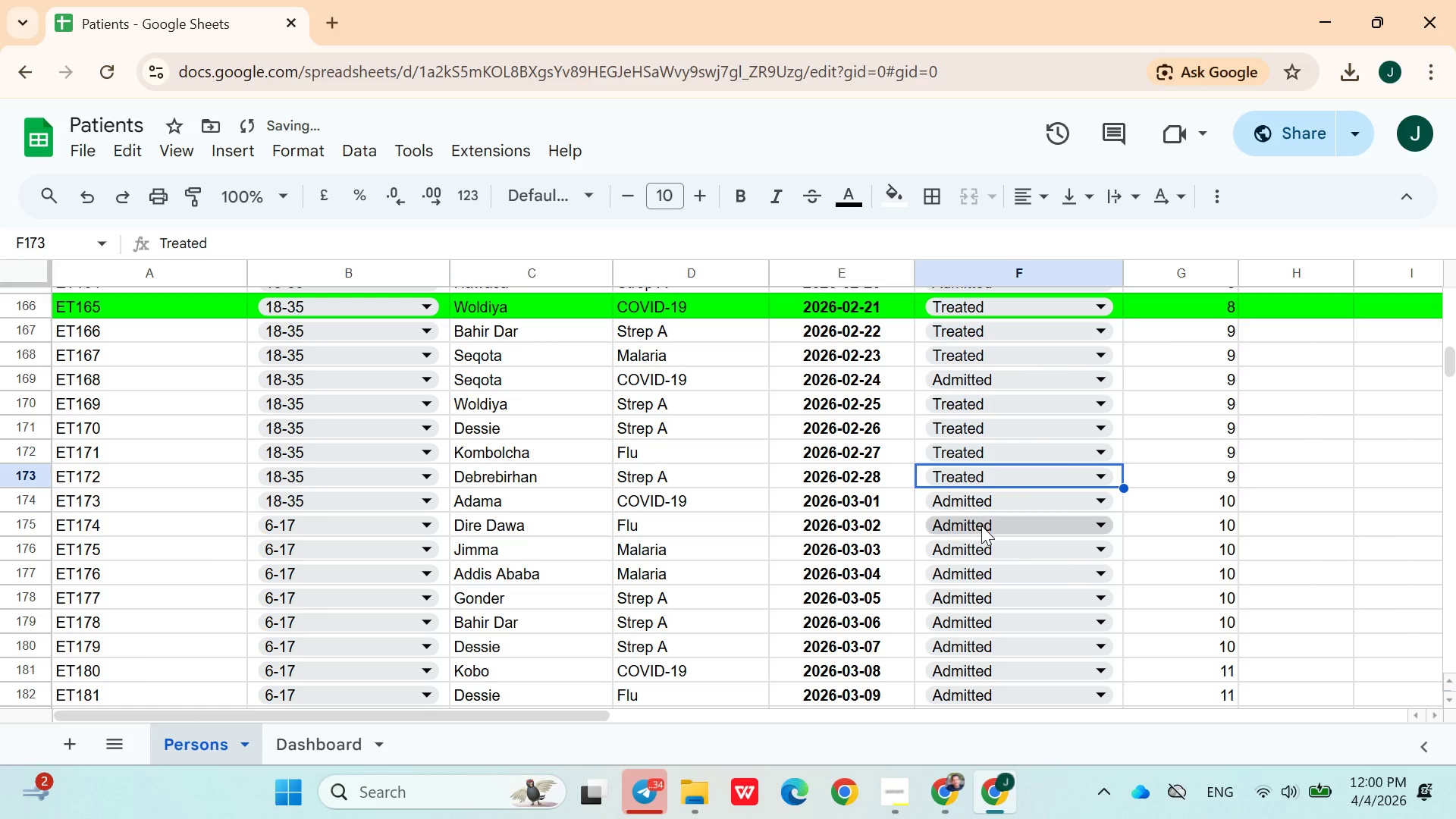 
left_click([981, 529])
 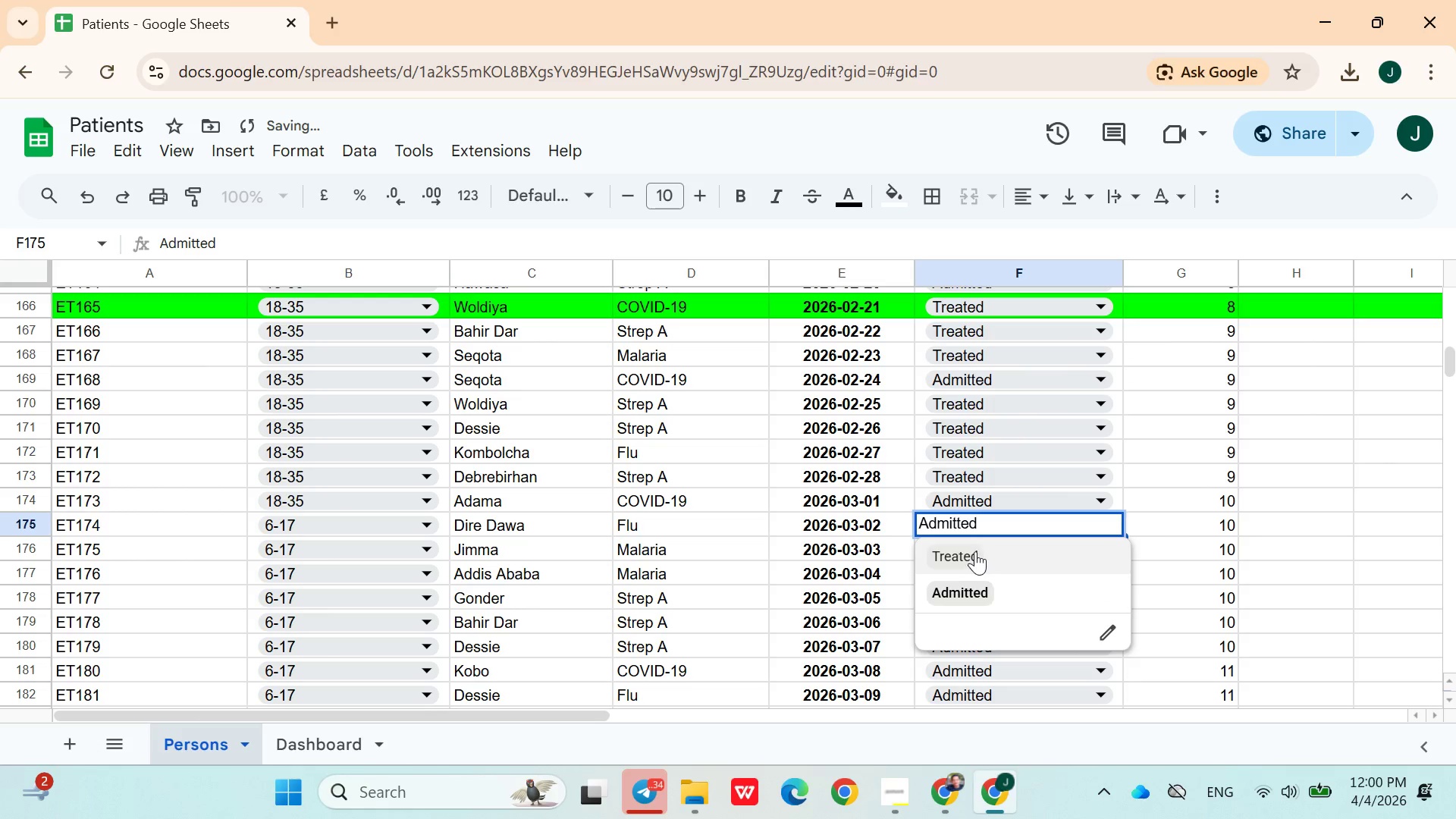 
left_click([974, 553])
 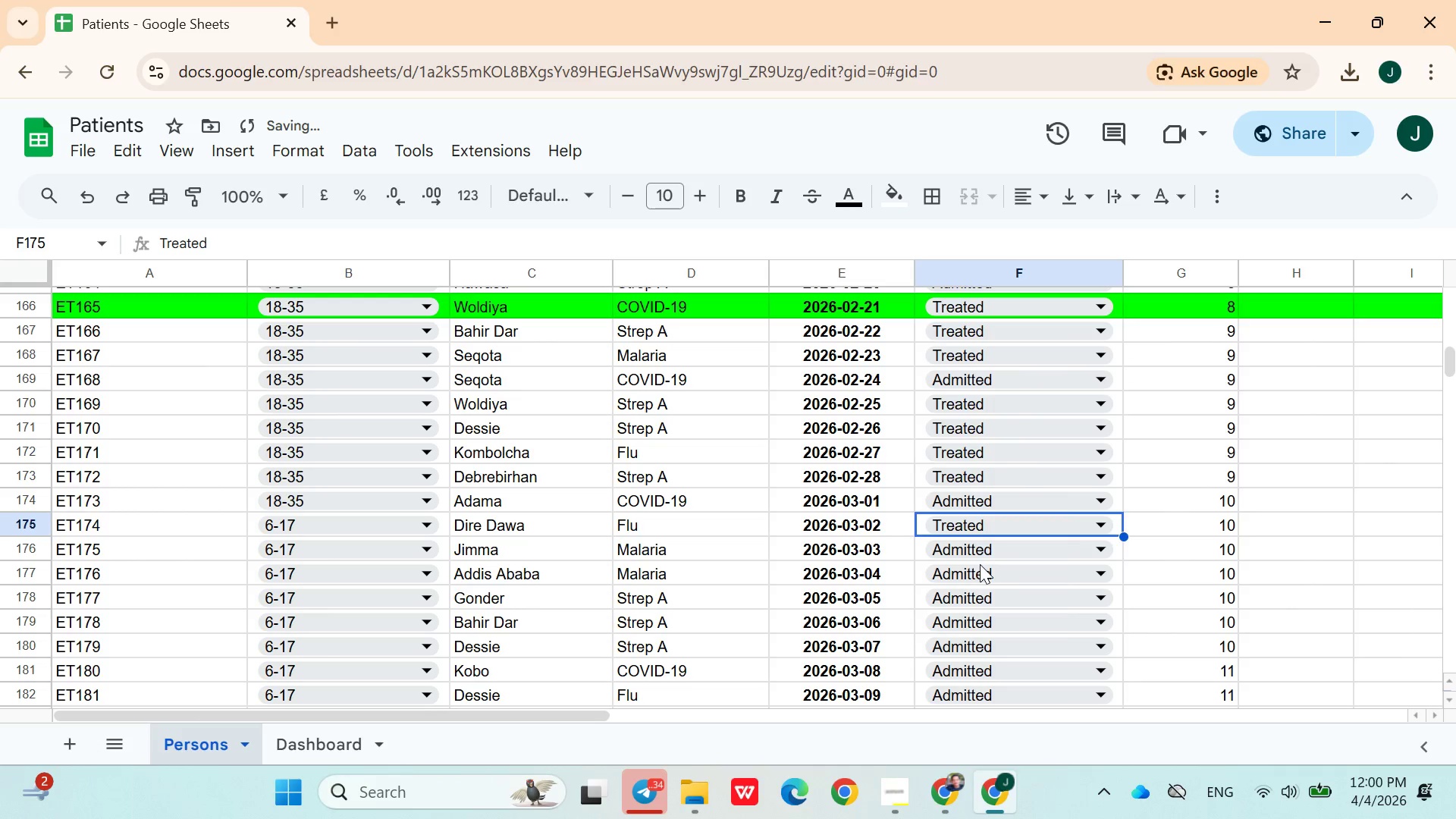 
left_click([980, 568])
 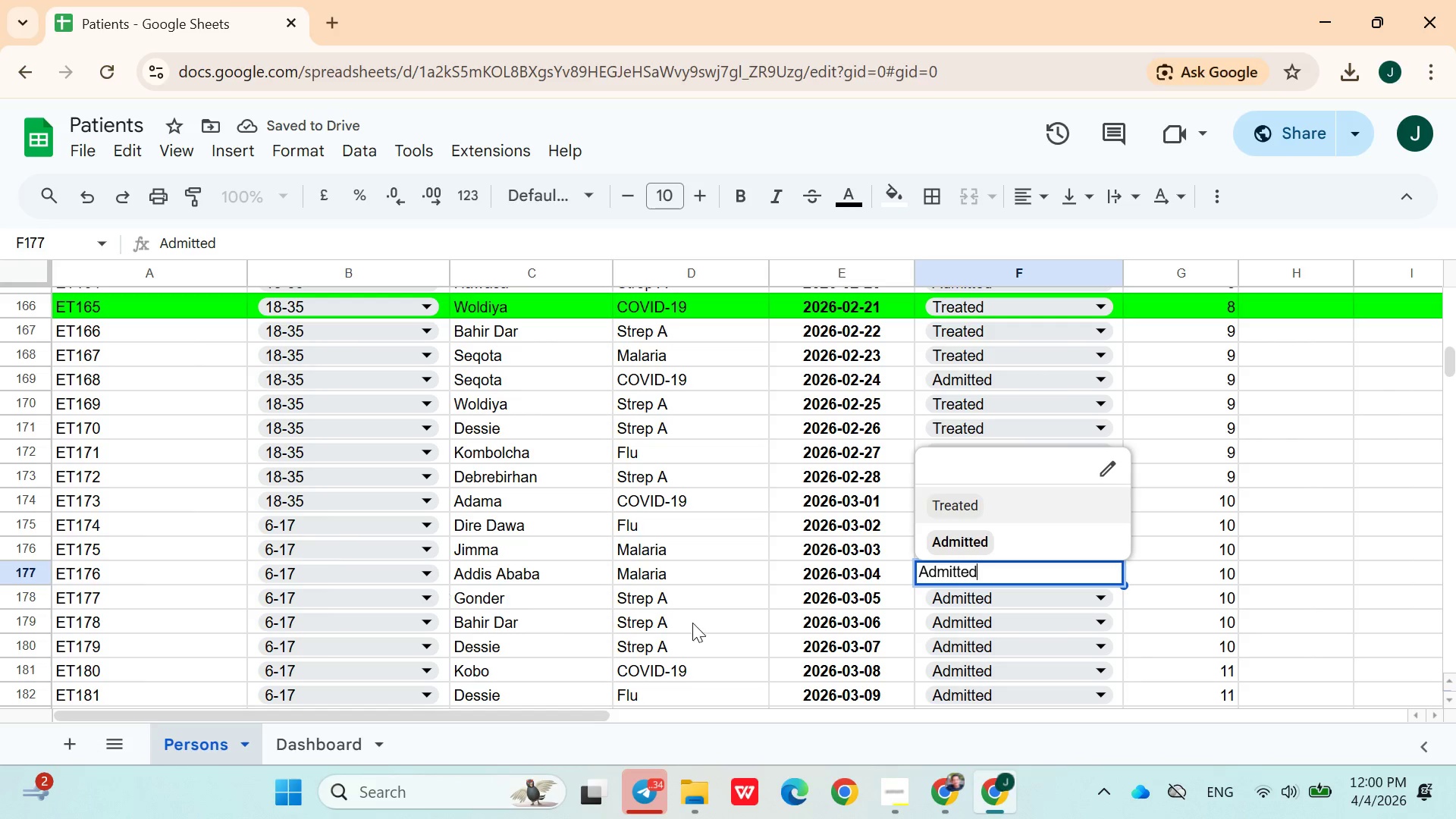 
left_click([939, 597])
 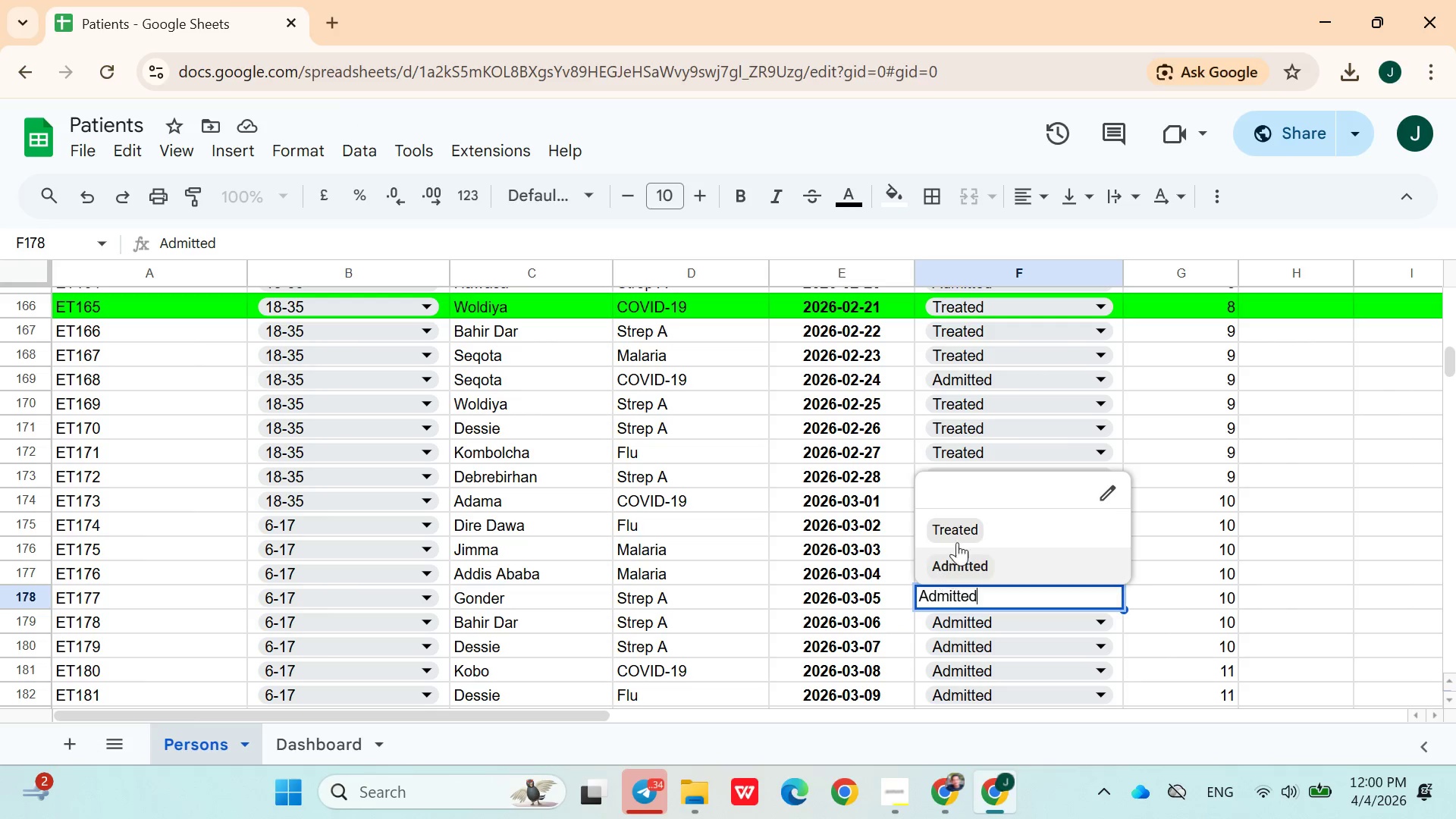 
left_click([962, 522])
 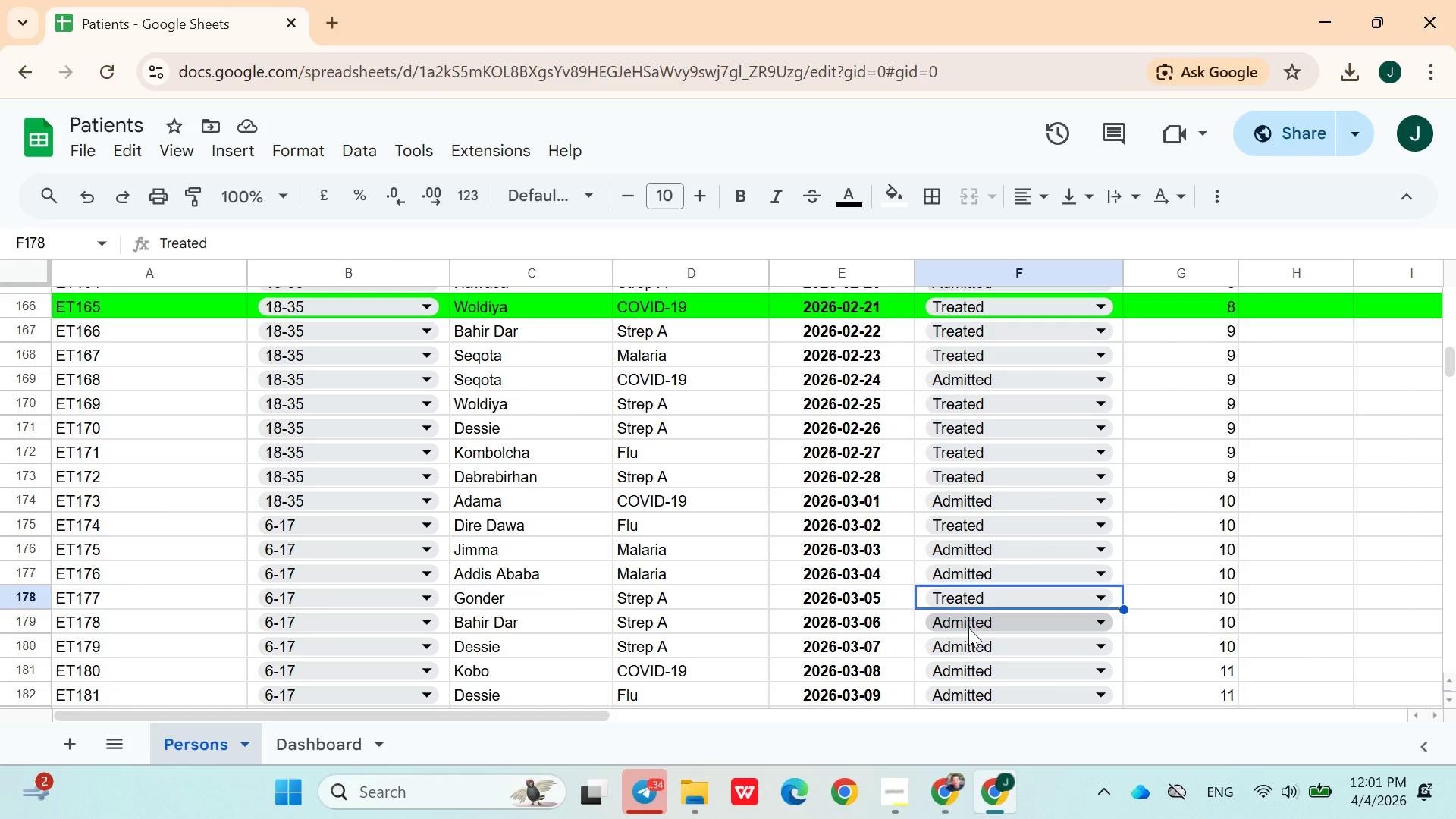 
wait(38.62)
 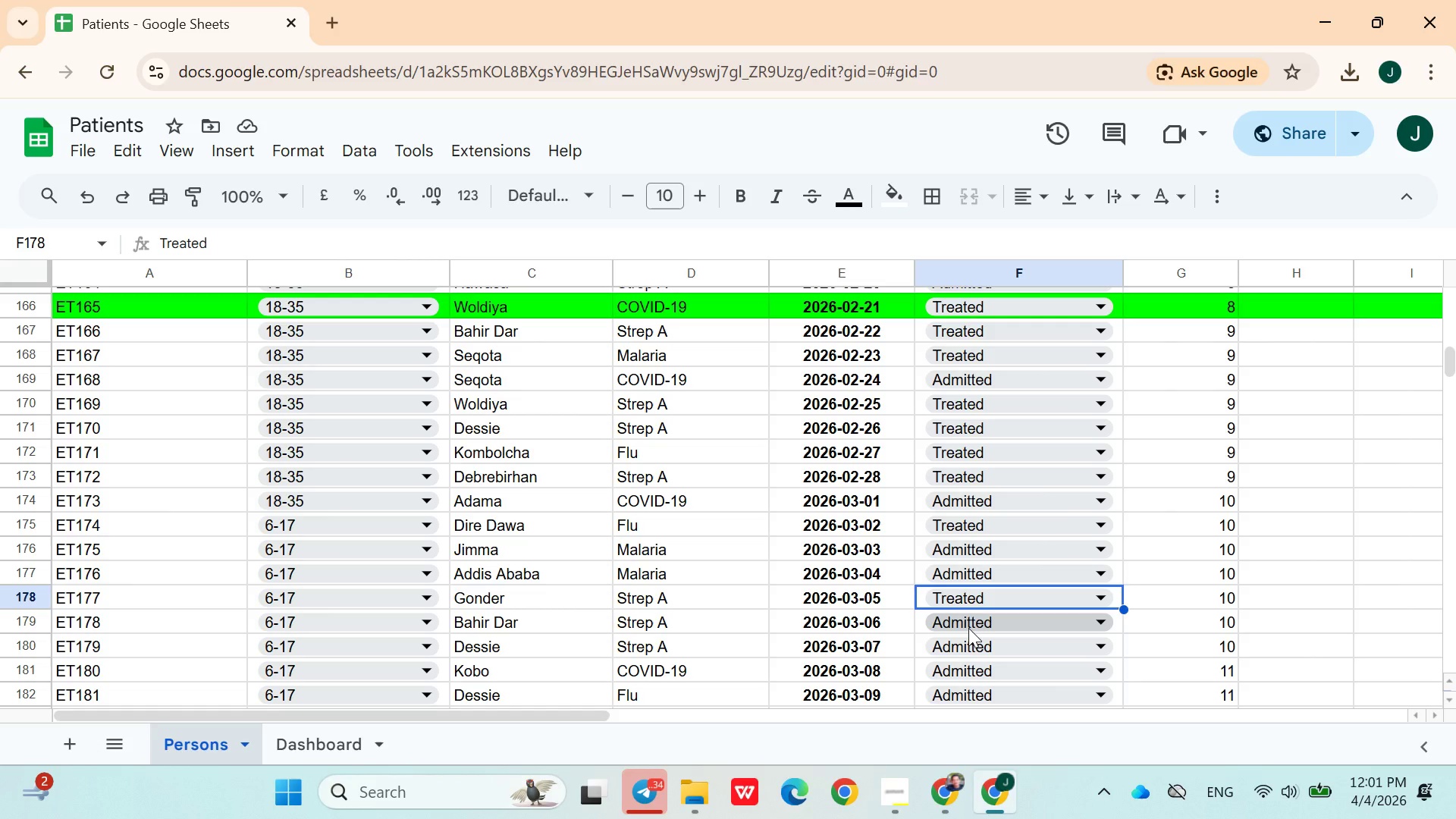 
left_click([968, 546])
 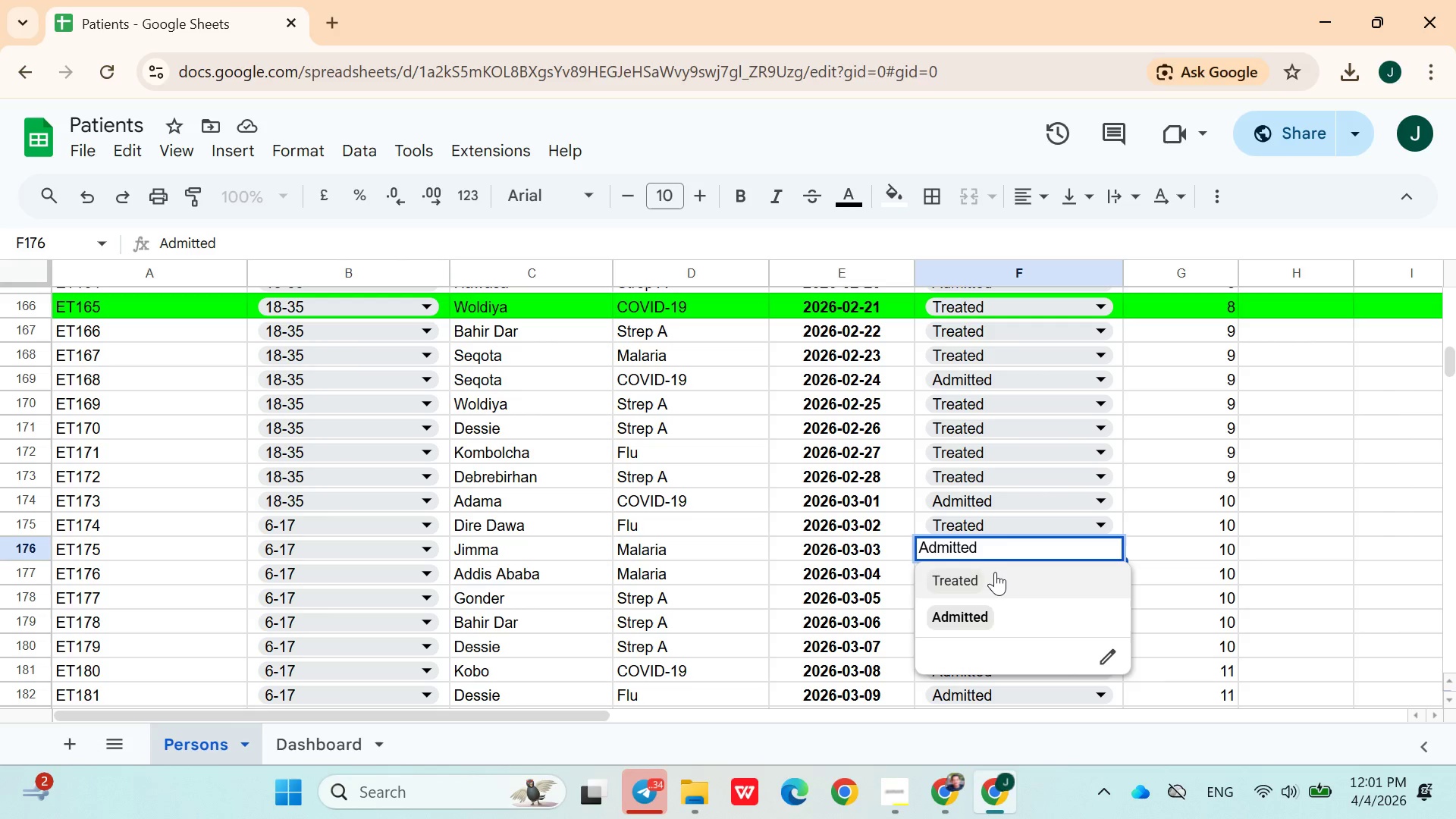 
left_click([993, 573])
 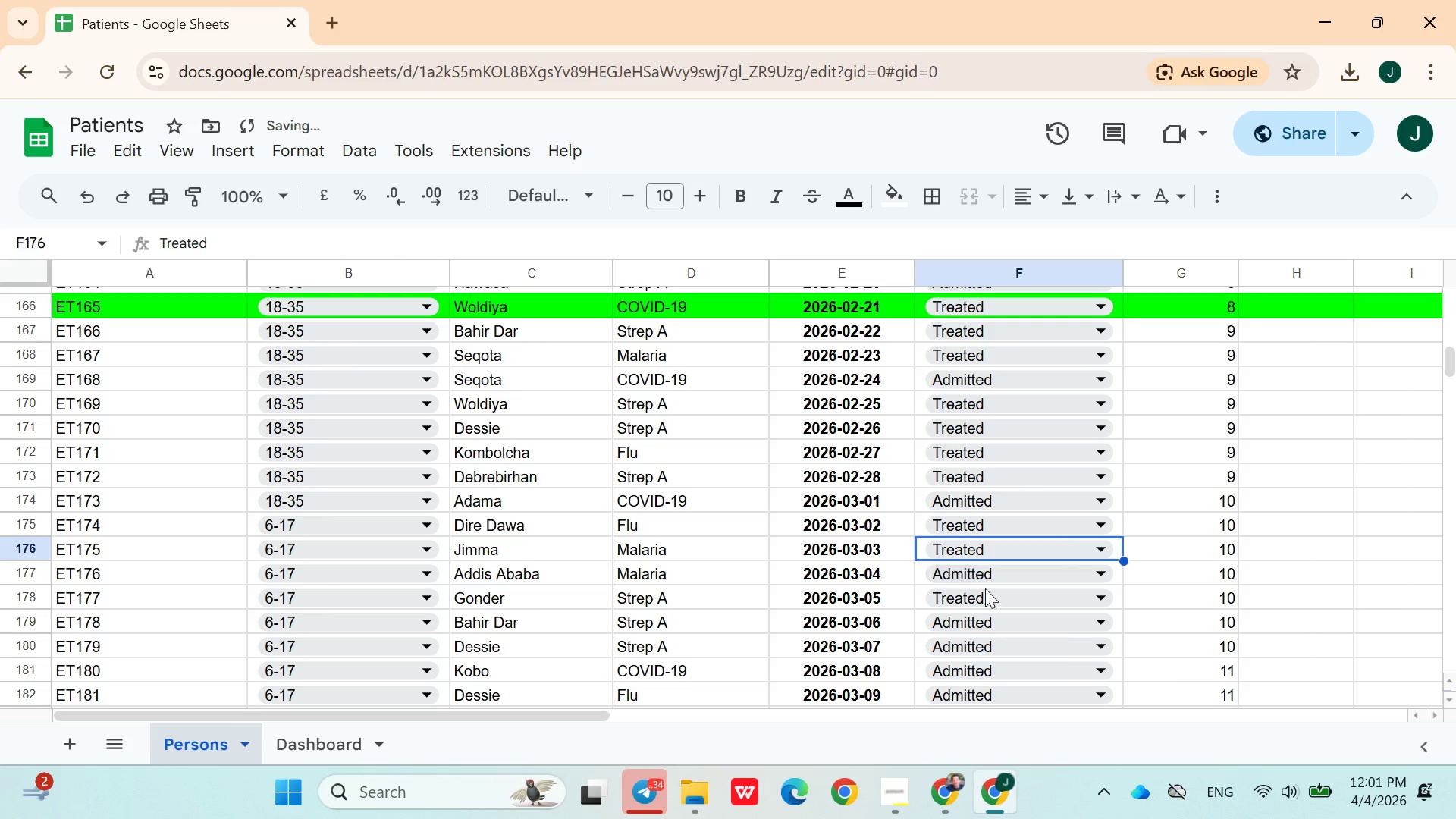 
left_click([984, 592])
 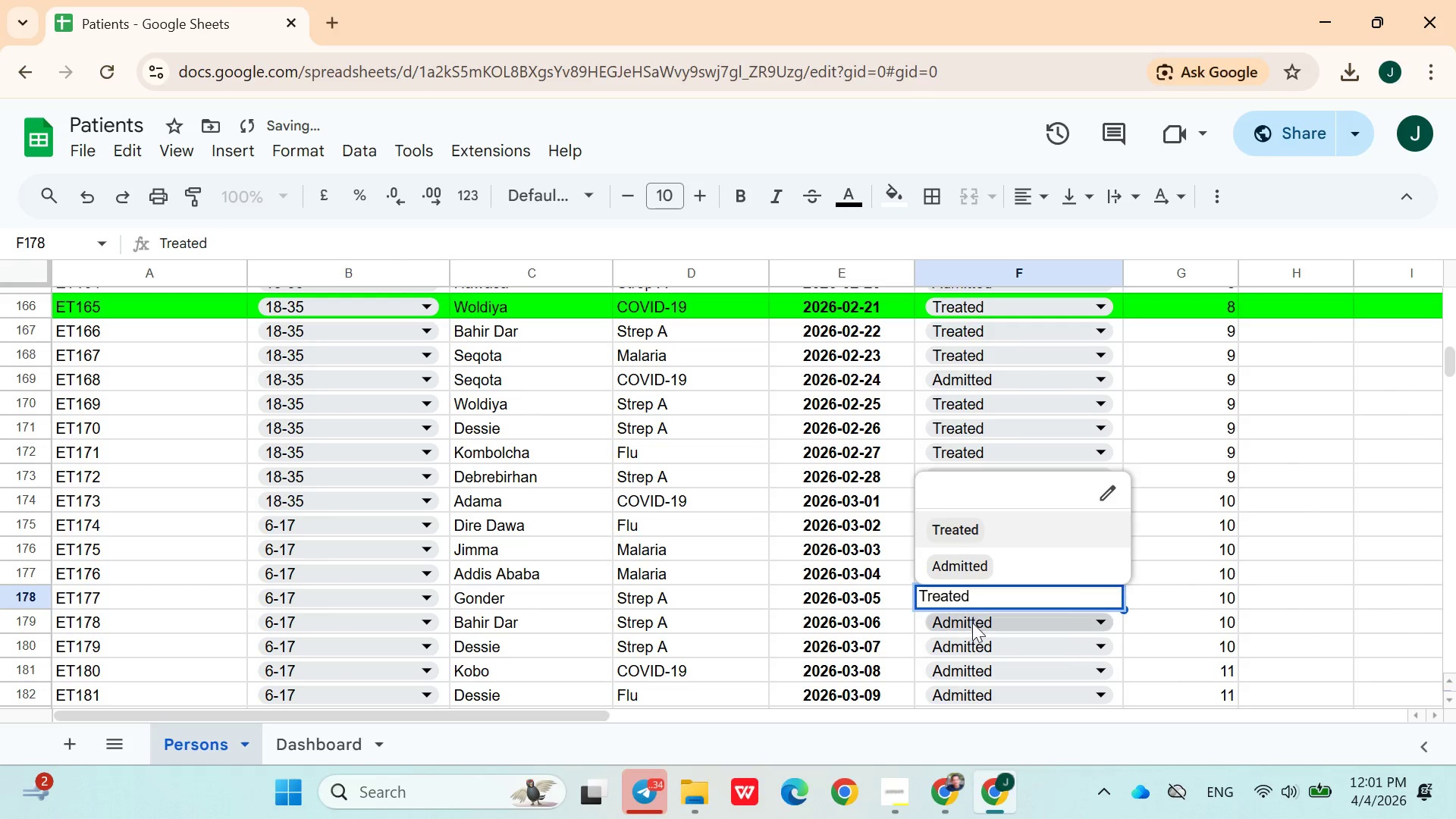 
left_click([972, 623])
 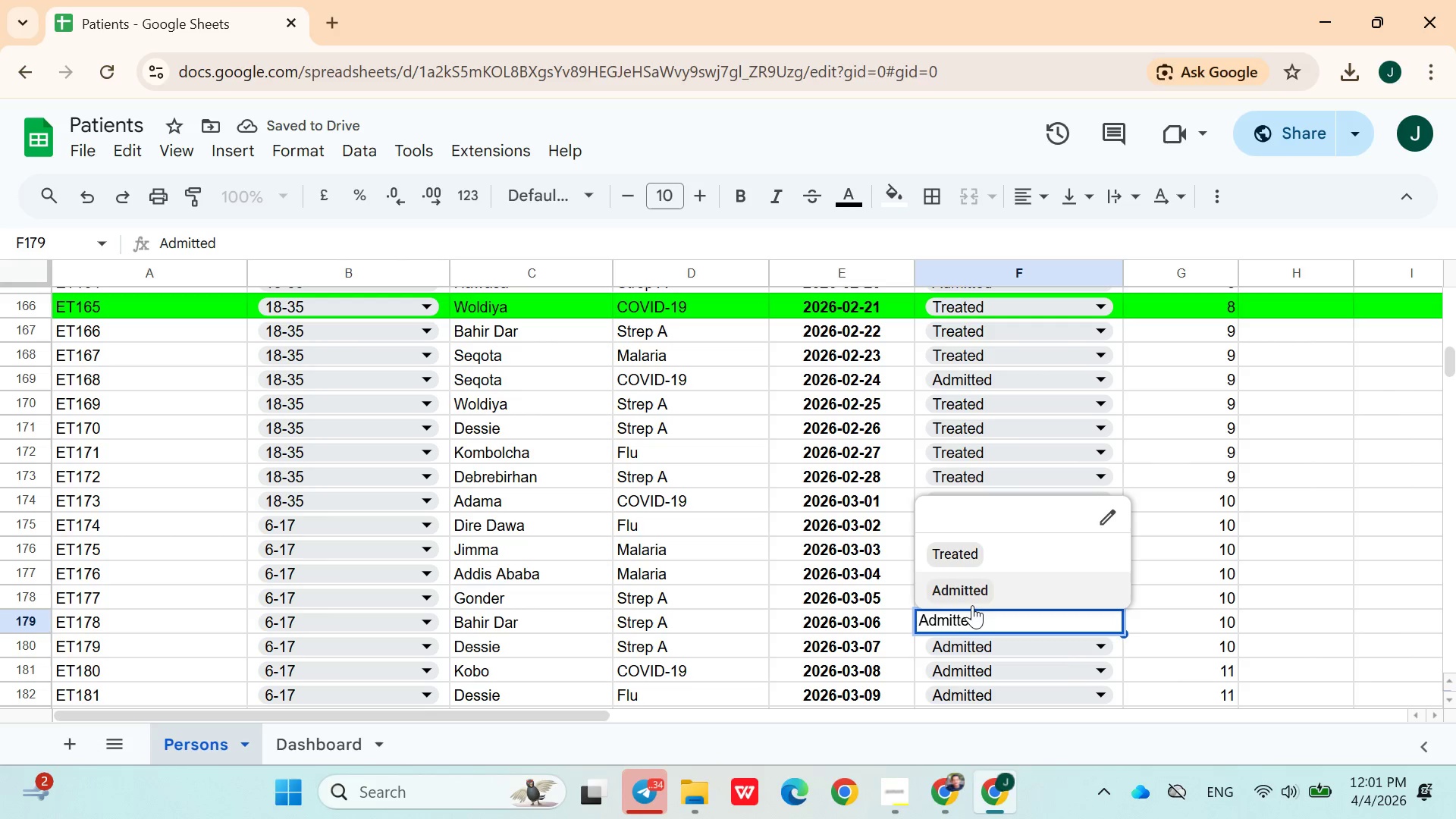 
left_click([972, 604])
 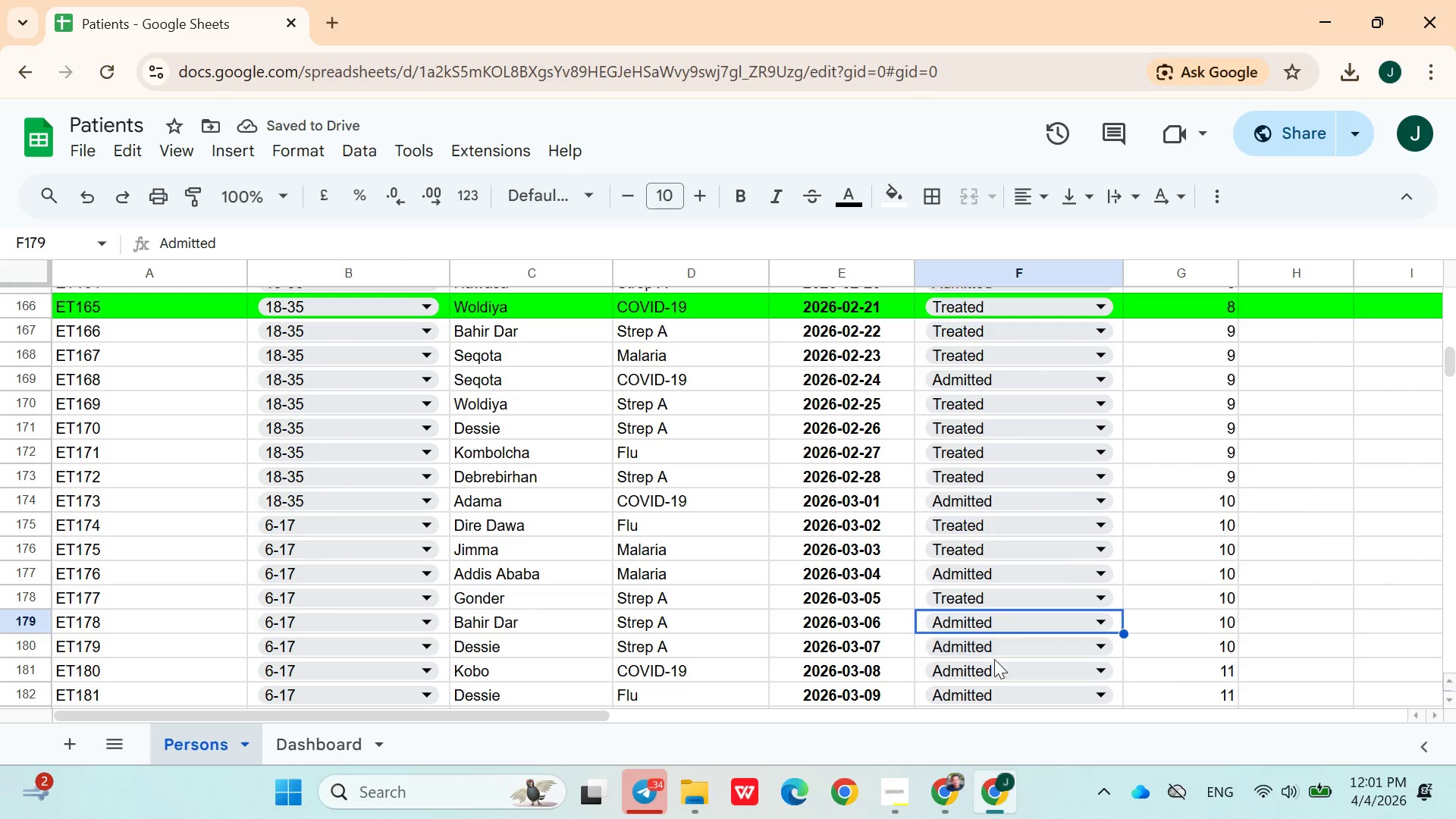 
left_click([996, 666])
 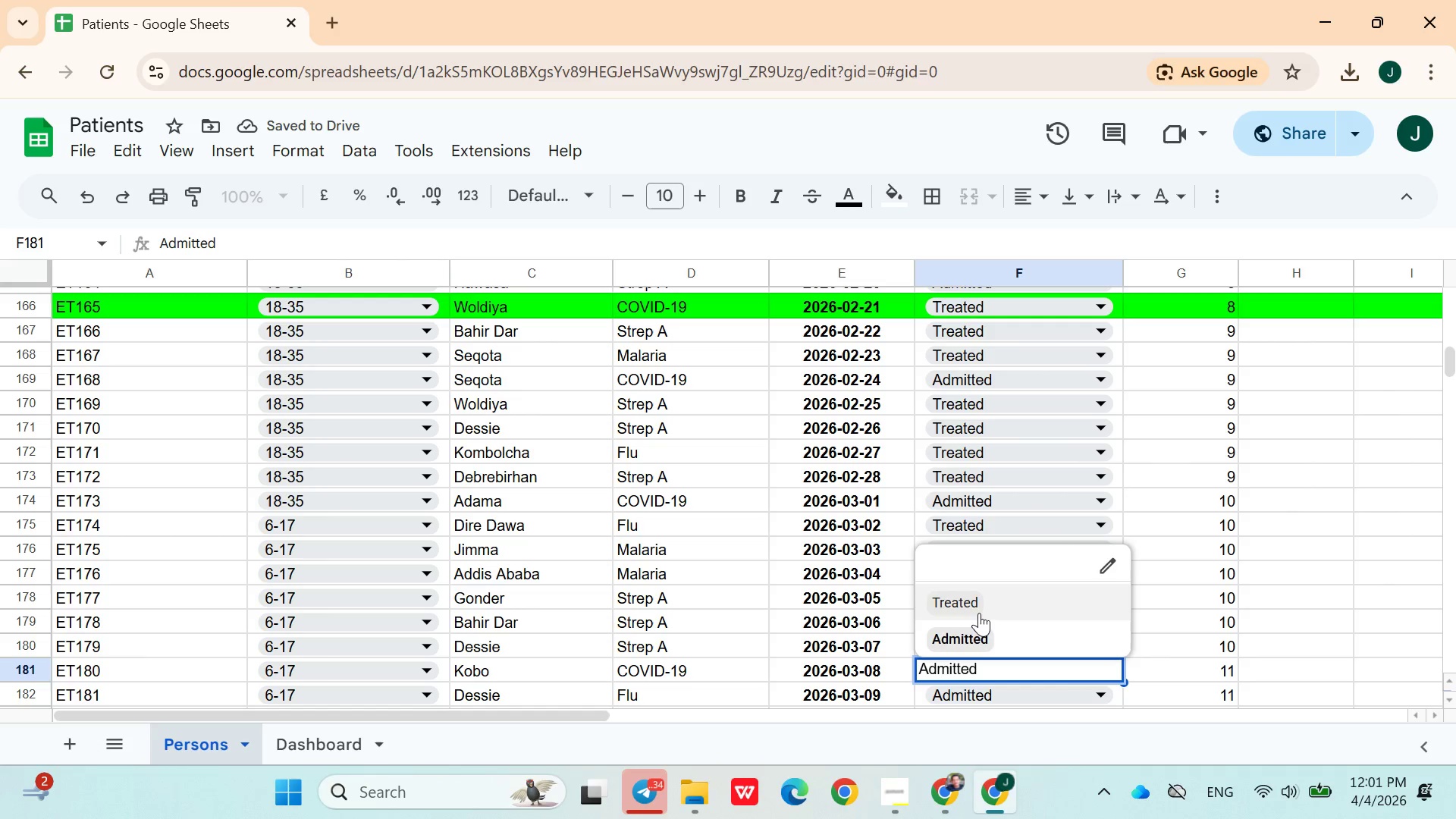 
left_click([979, 607])
 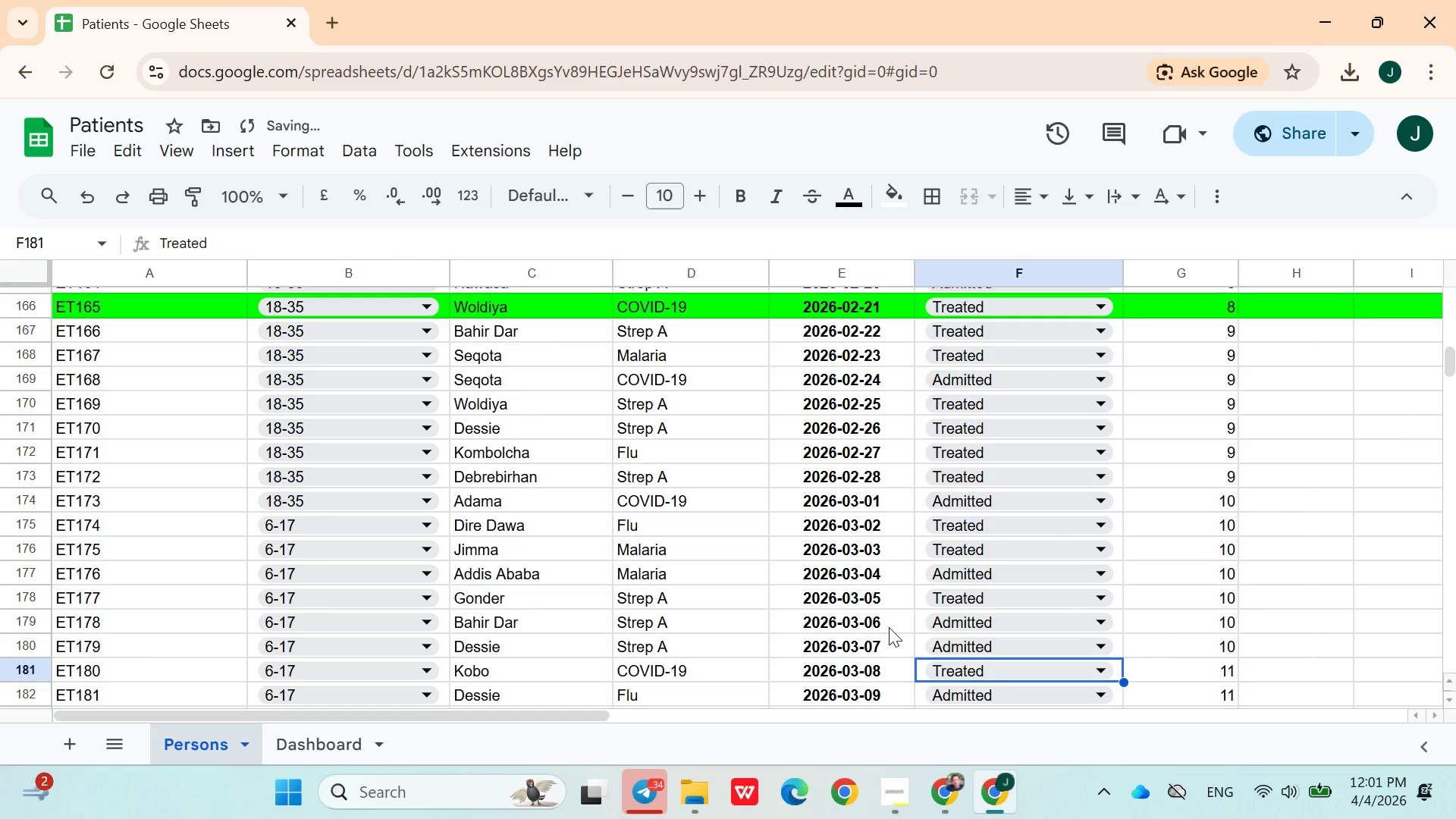 
left_click([886, 635])
 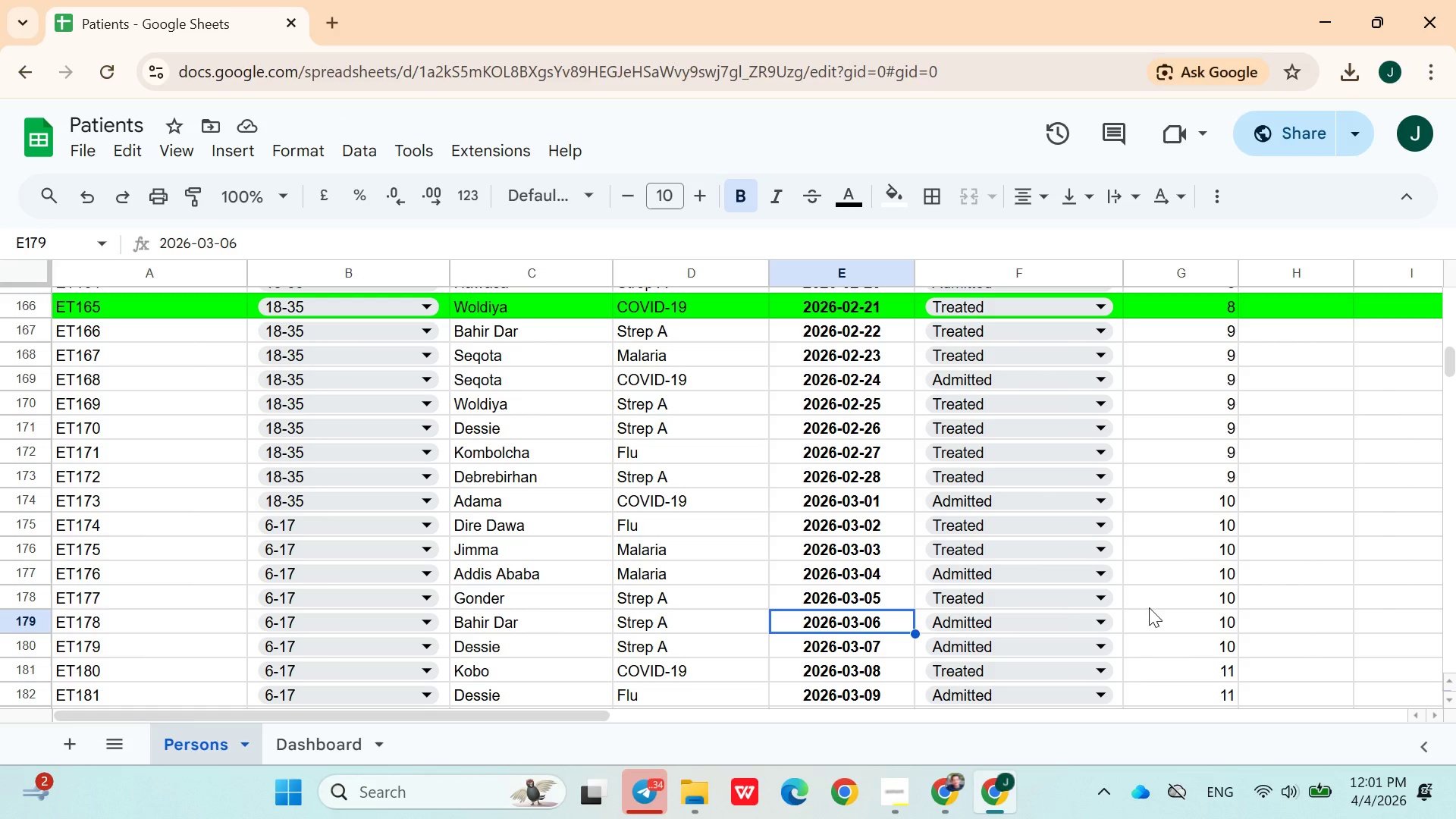 
wait(8.98)
 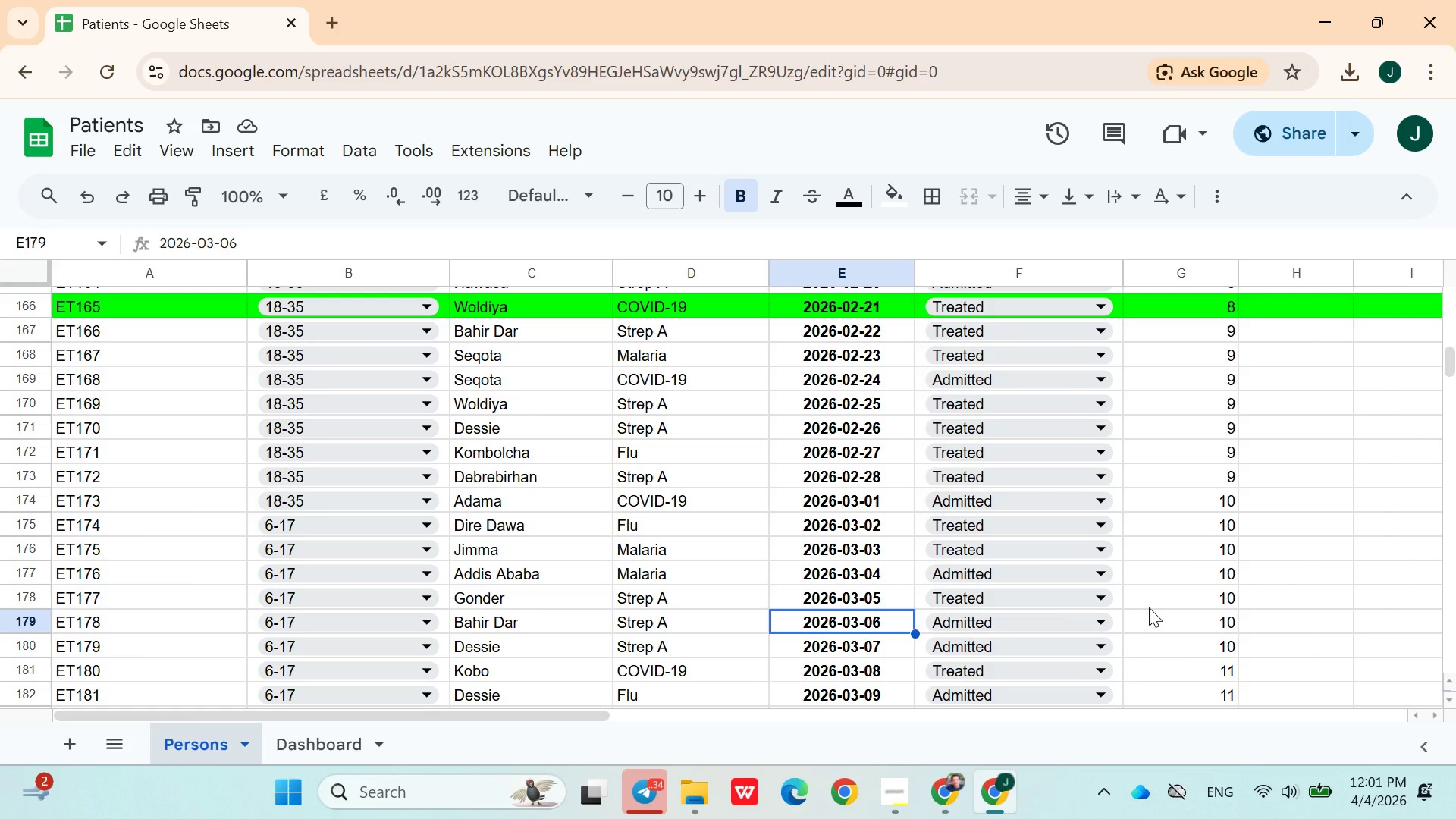 
left_click([34, 401])
 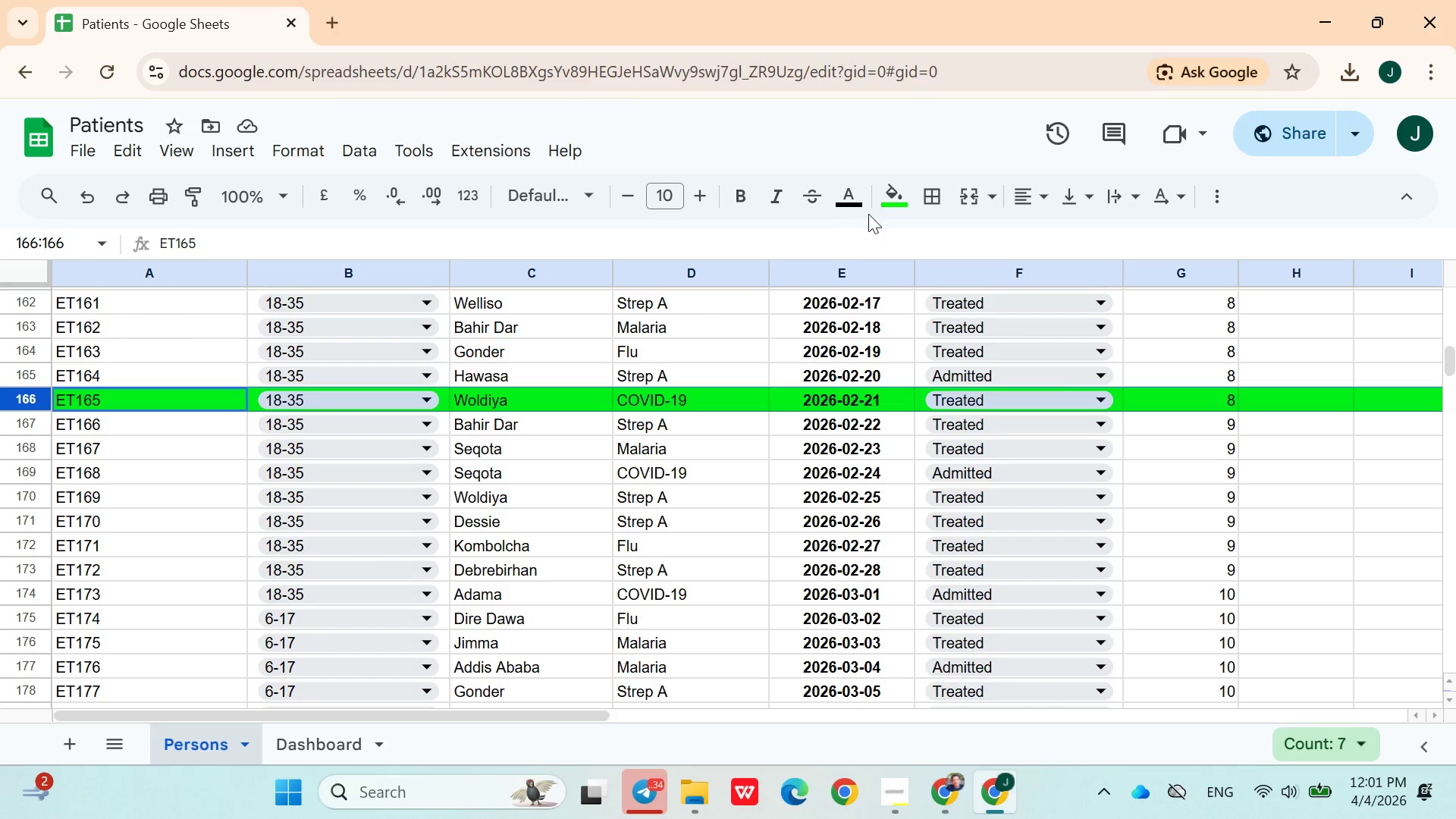 
left_click([903, 204])
 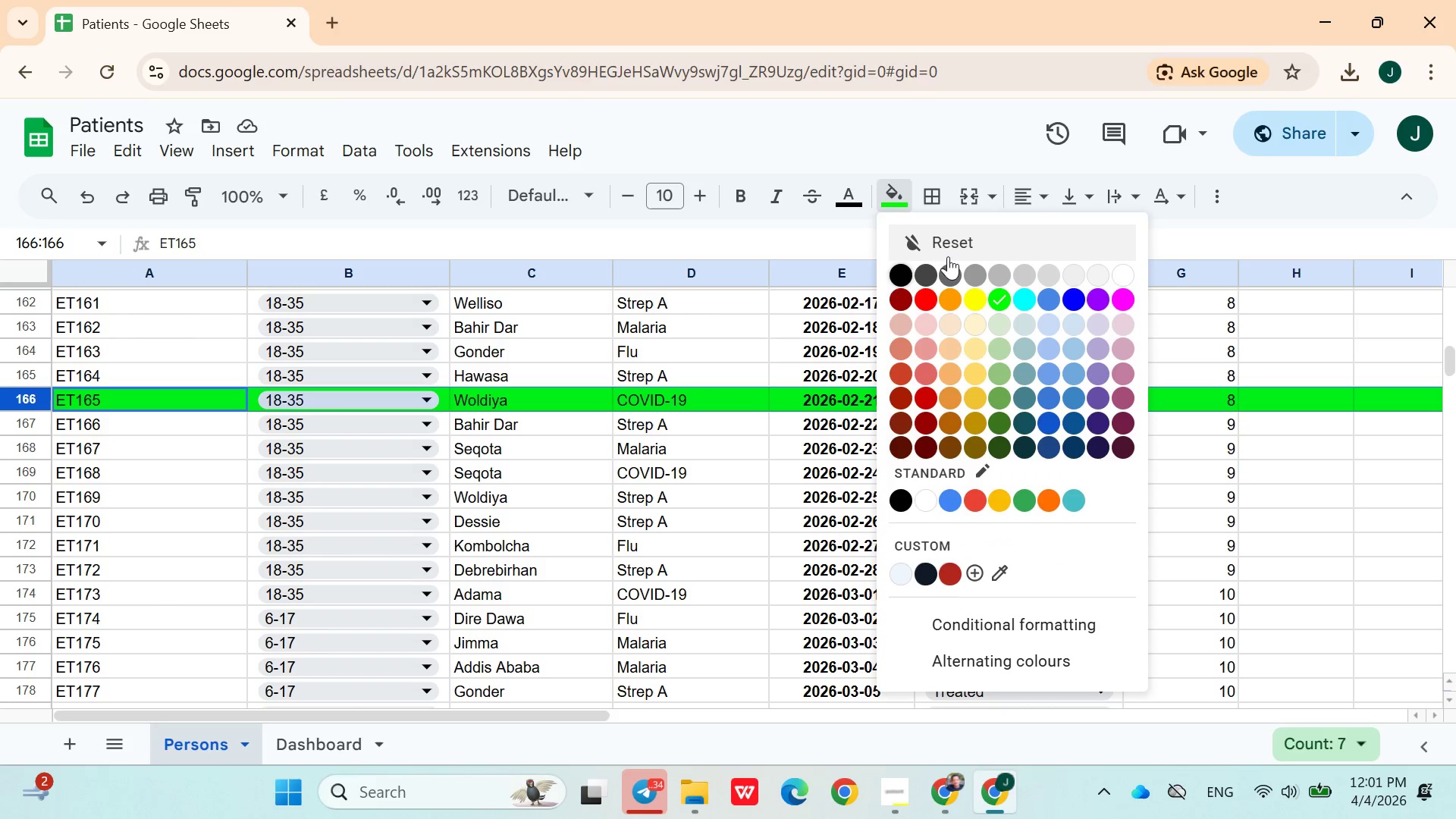 
left_click([944, 252])
 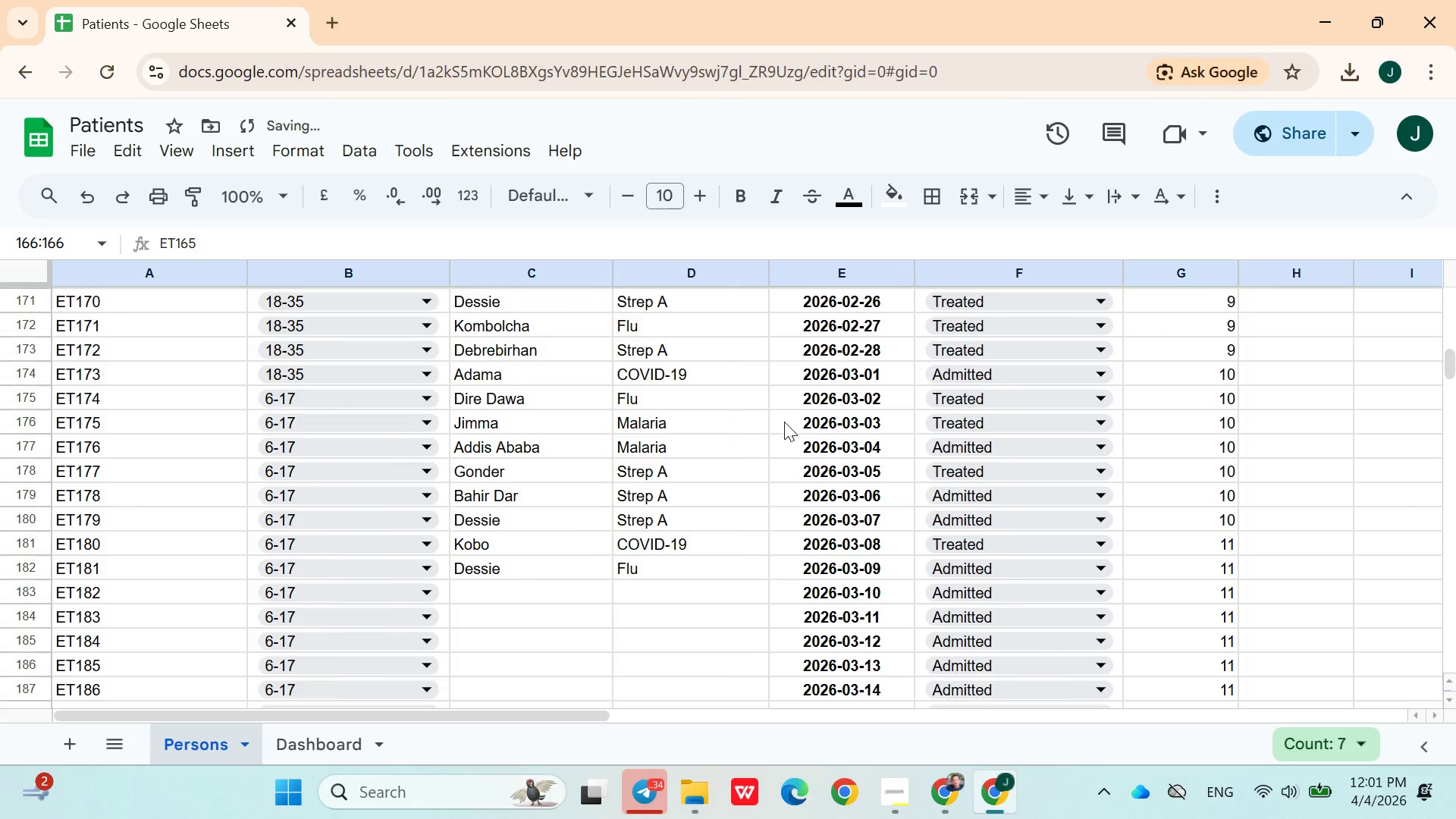 
left_click([727, 491])
 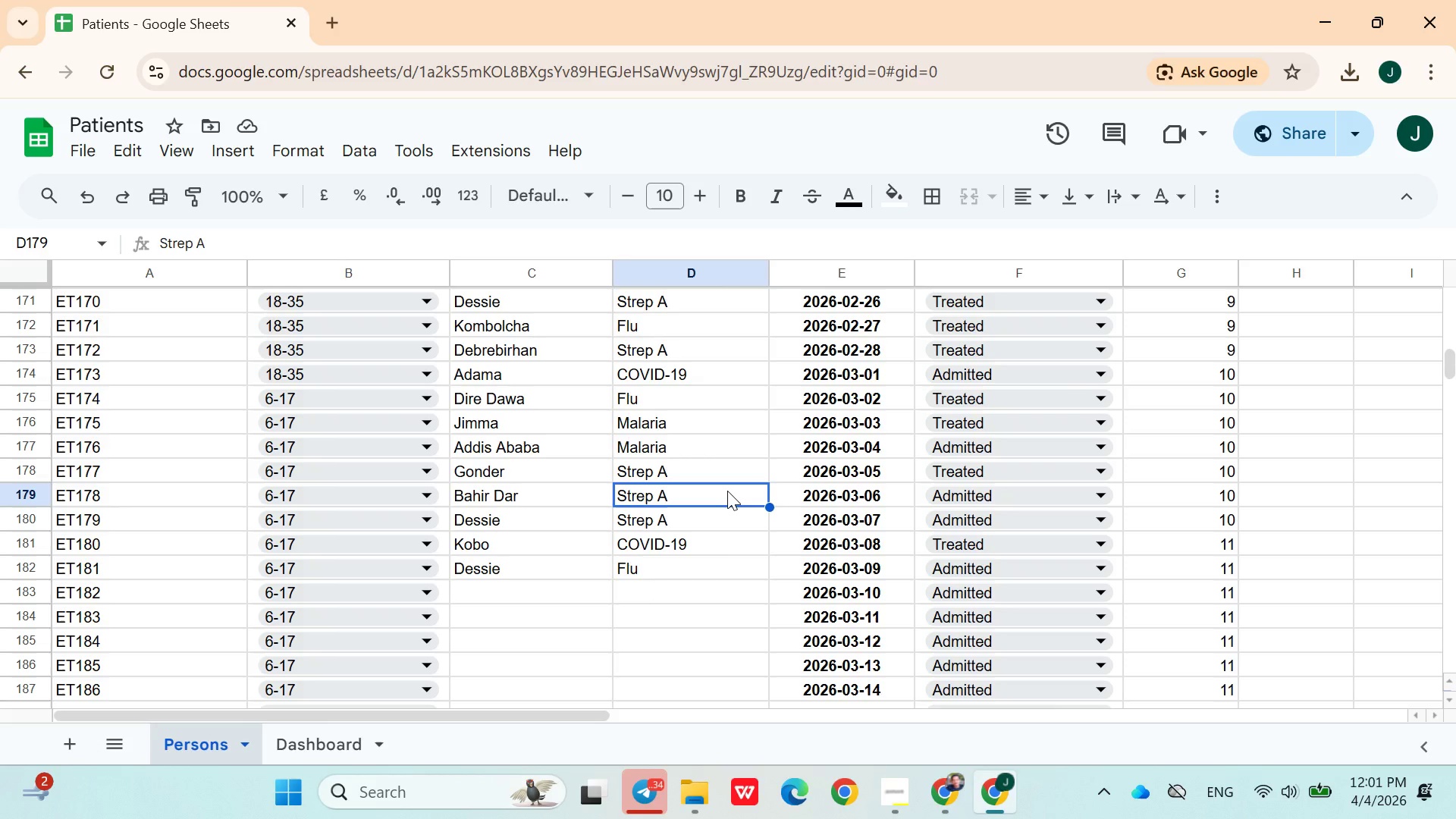 
wait(15.8)
 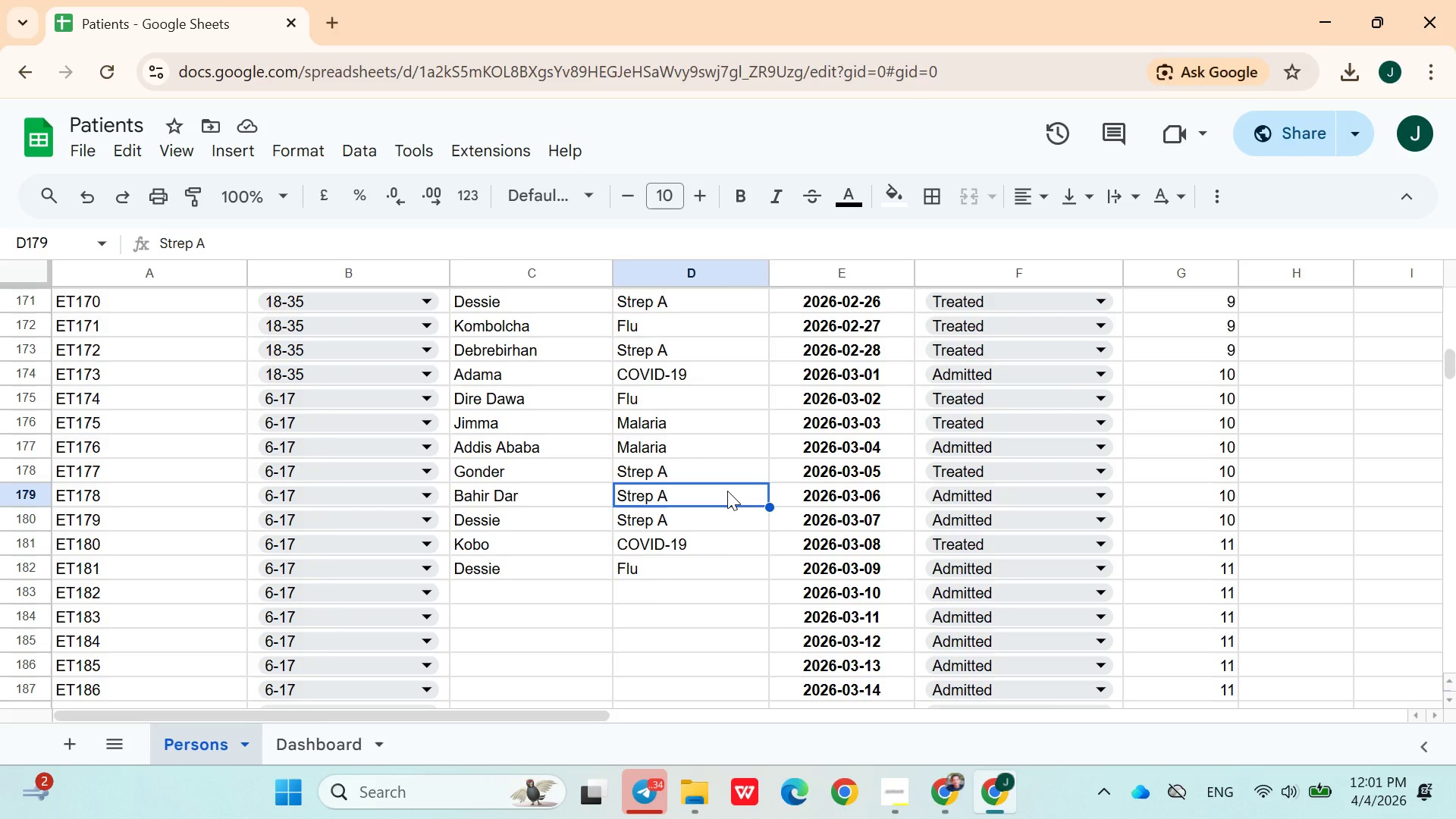 
left_click([18, 310])
 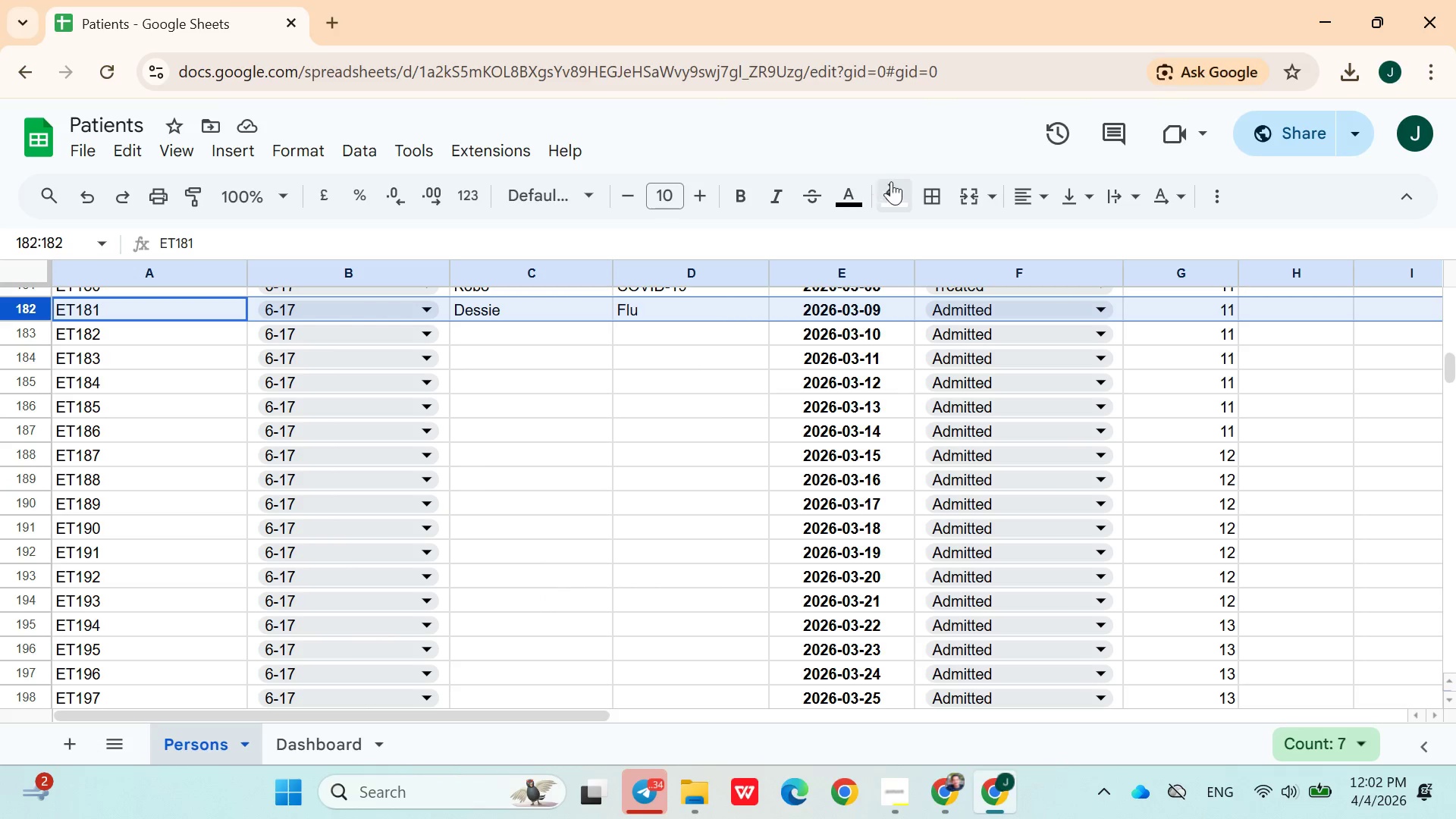 
left_click([912, 190])
 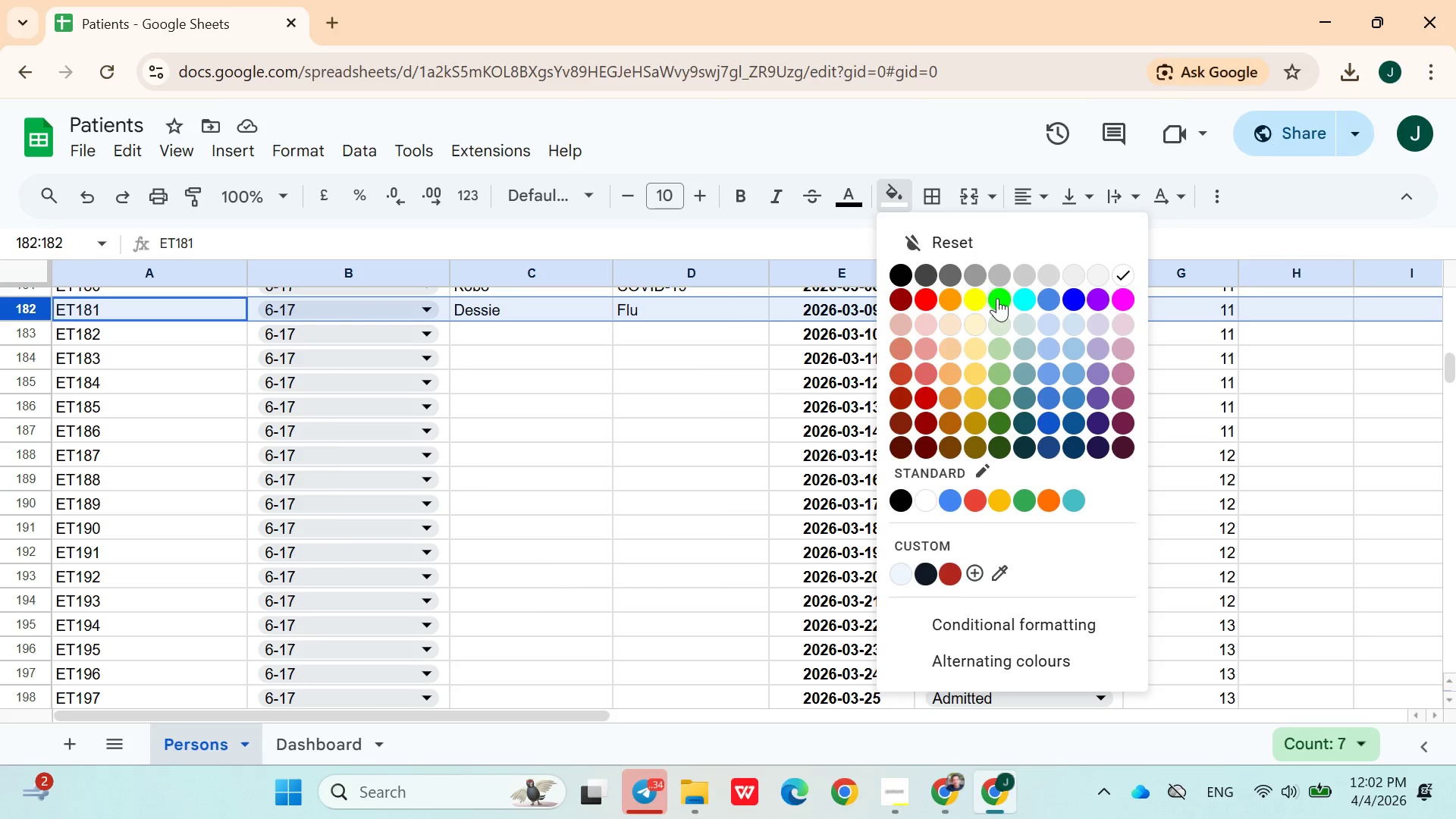 
left_click([1004, 305])
 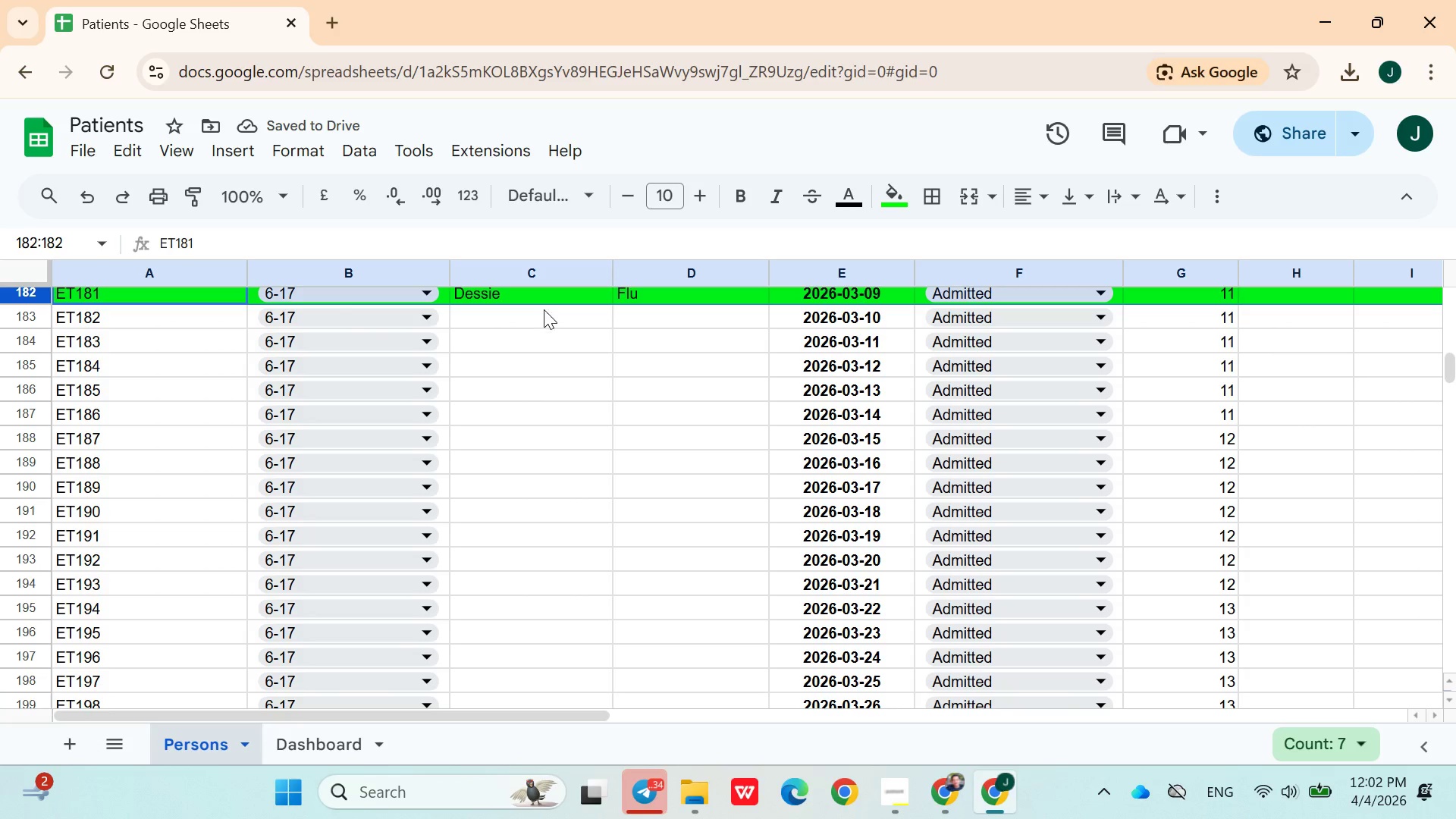 
left_click([509, 333])
 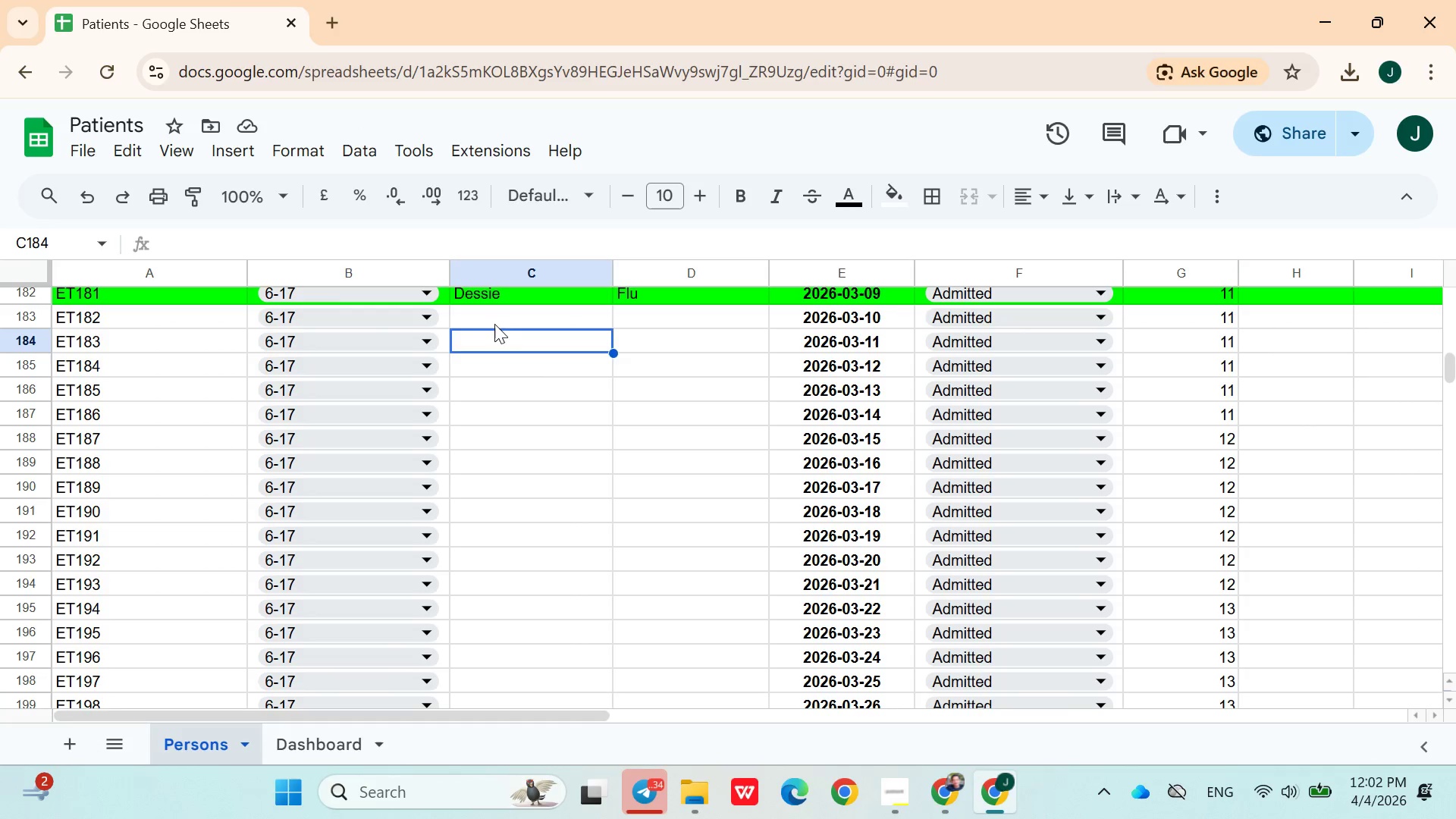 
left_click([494, 322])
 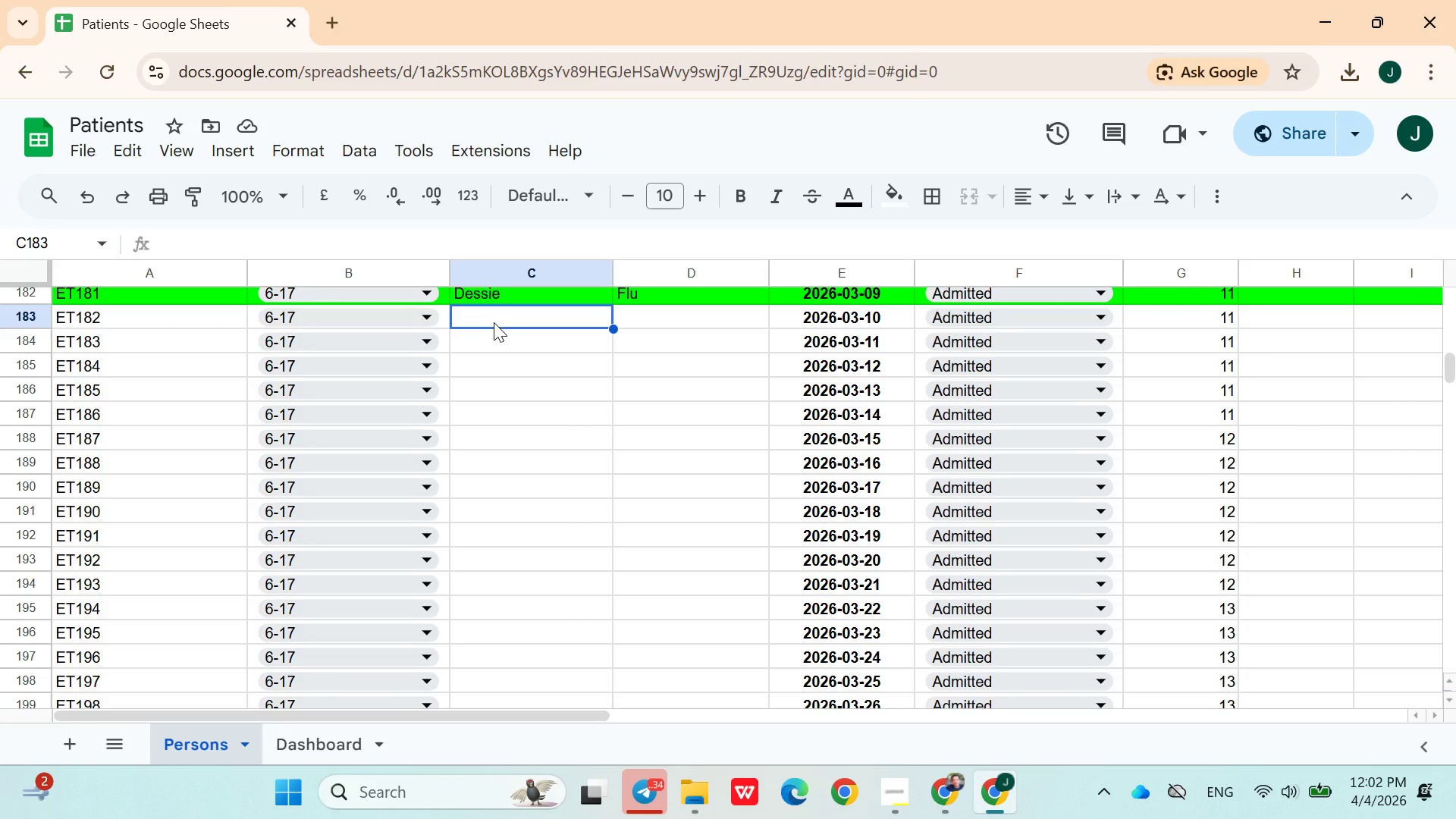 
wait(6.14)
 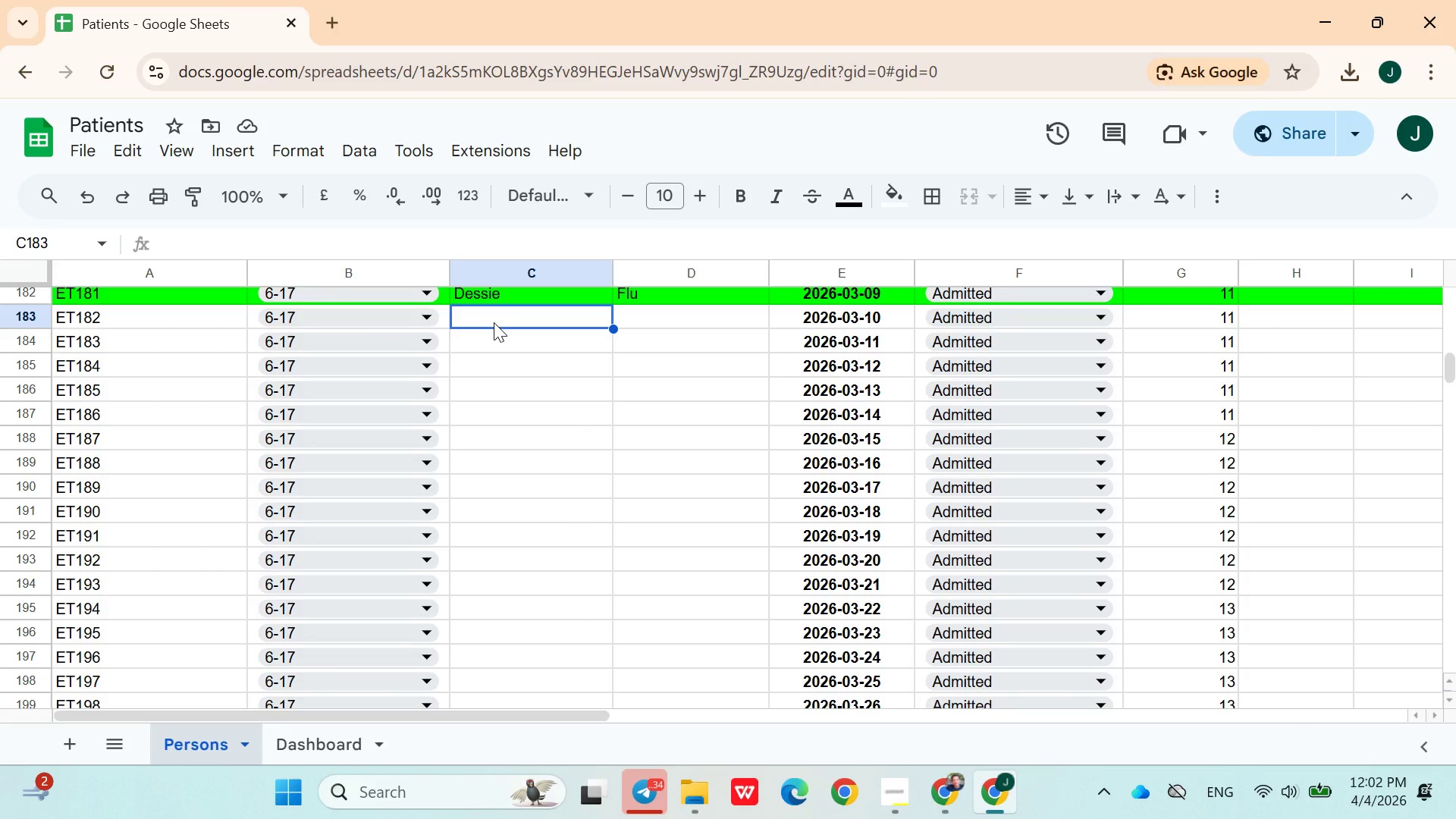 
left_click([335, 741])
 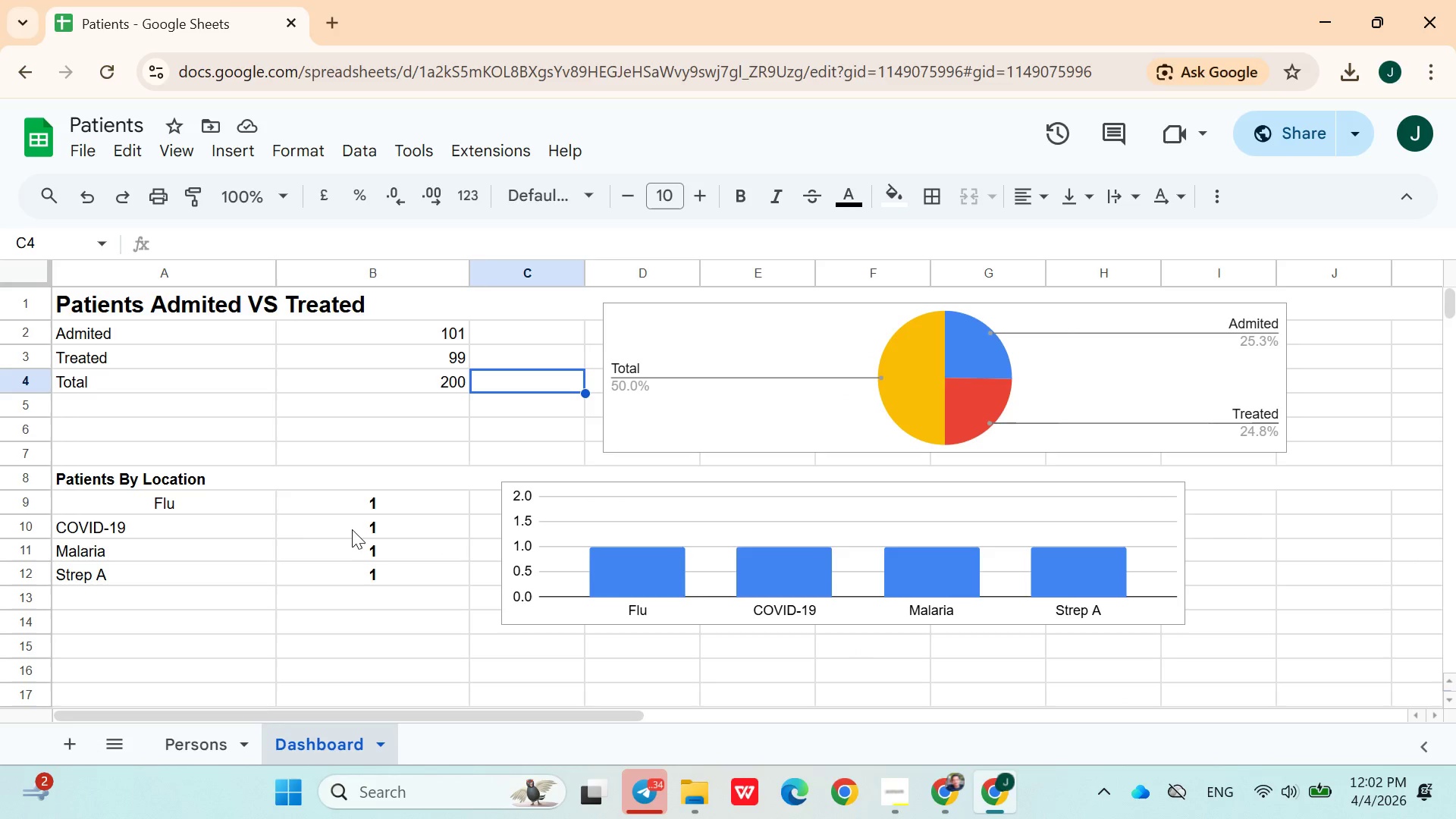 
left_click([303, 512])
 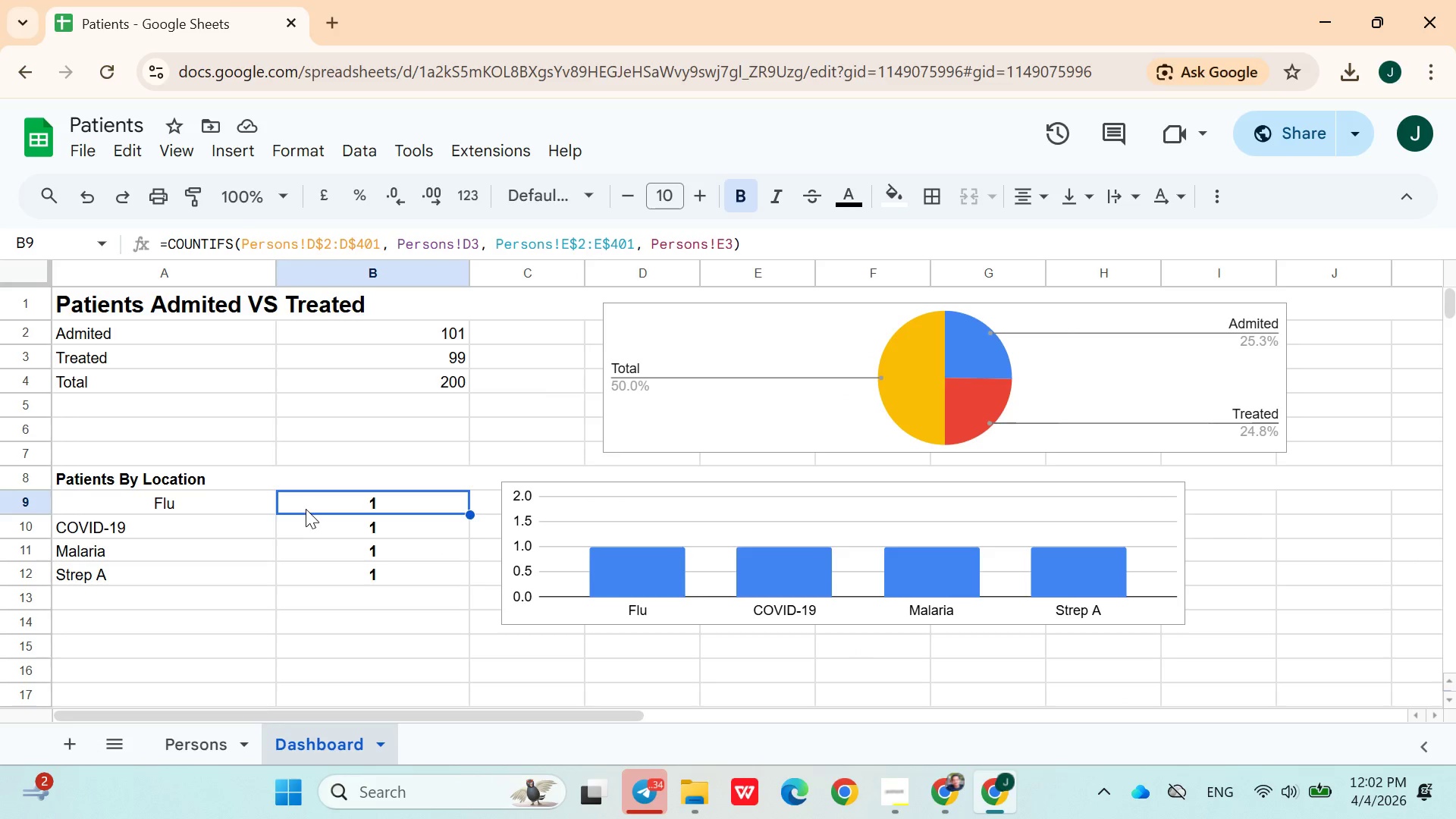 
double_click([306, 509])
 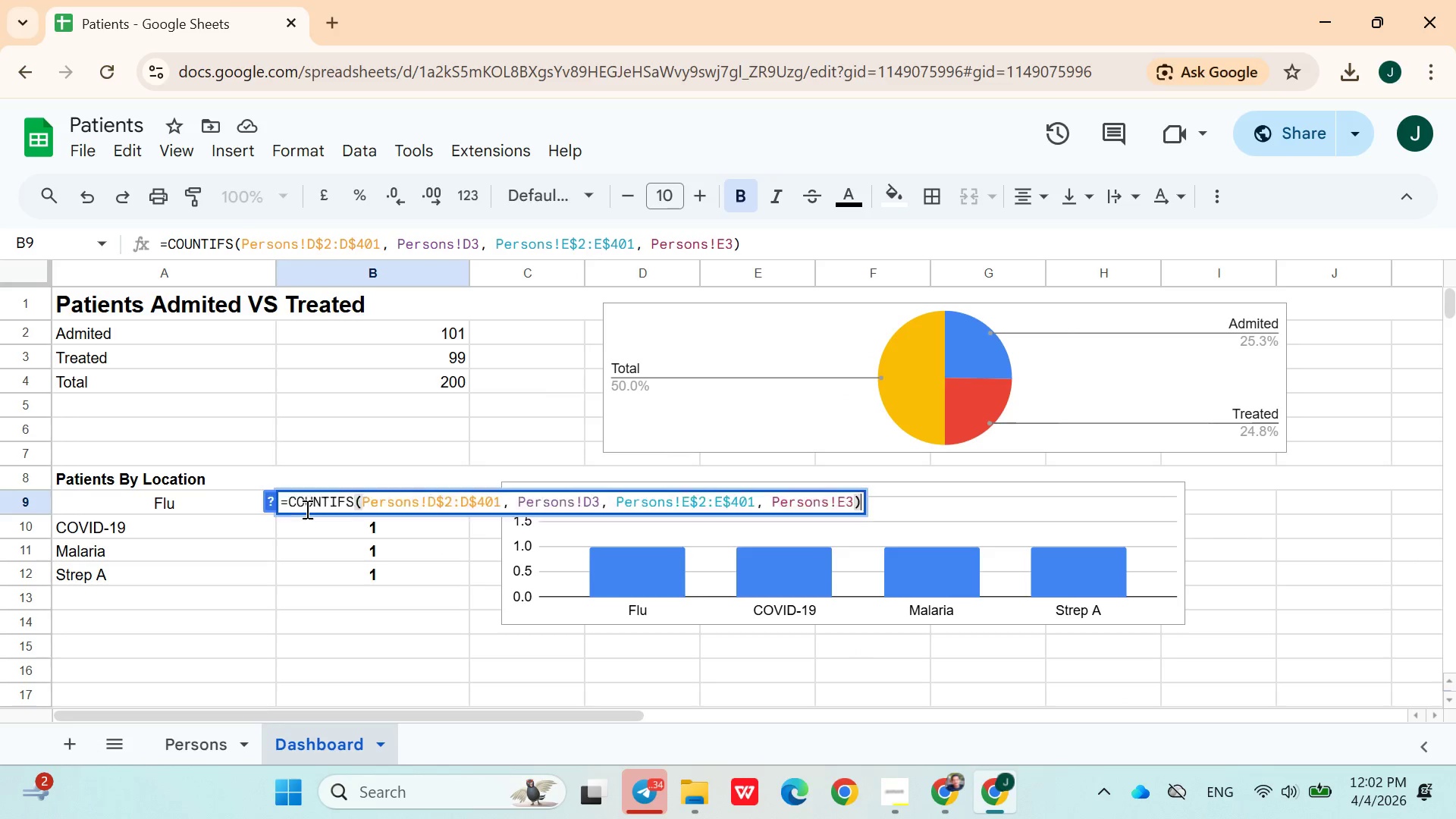 
triple_click([306, 509])
 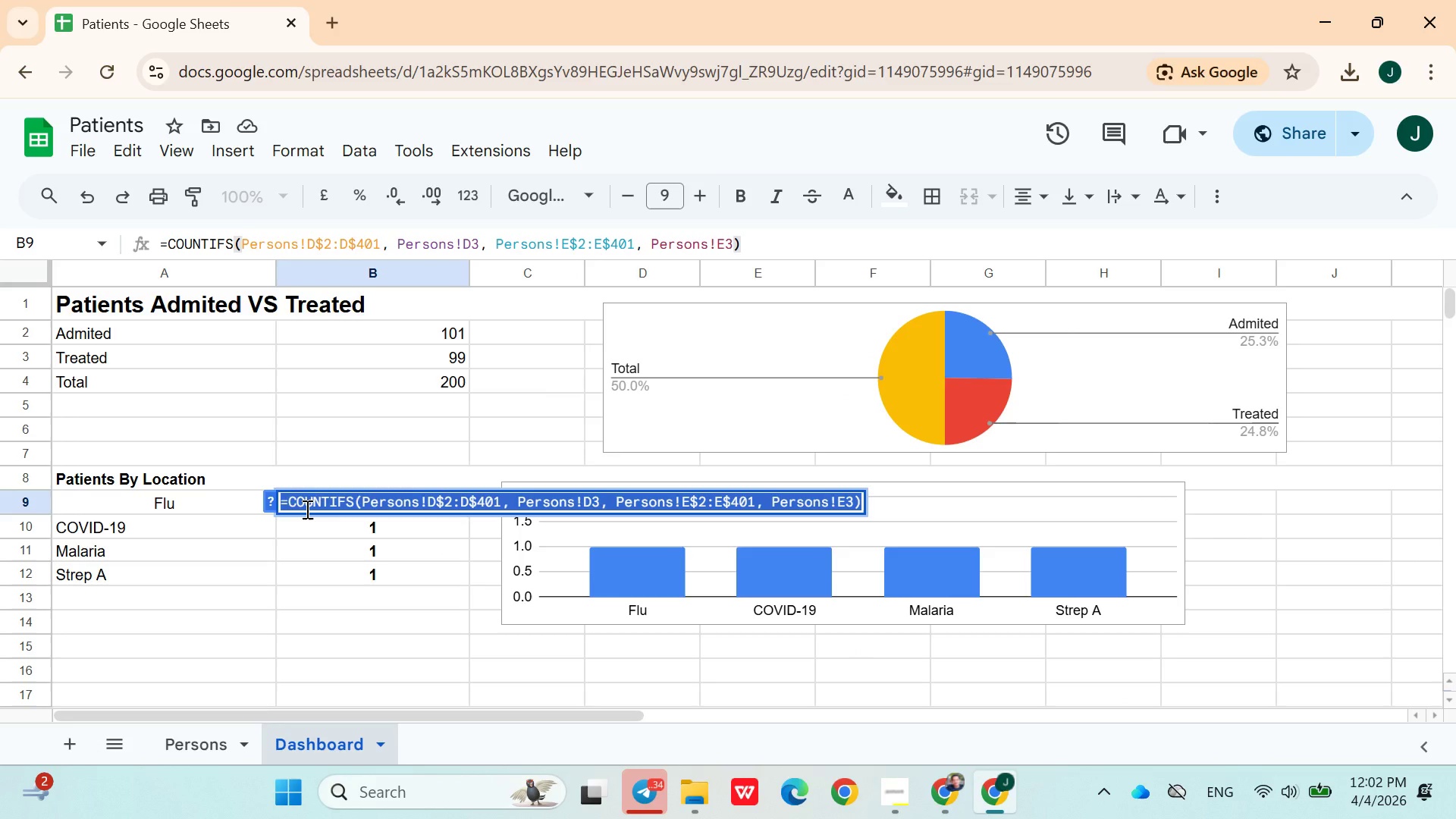 
key(Control+C)
 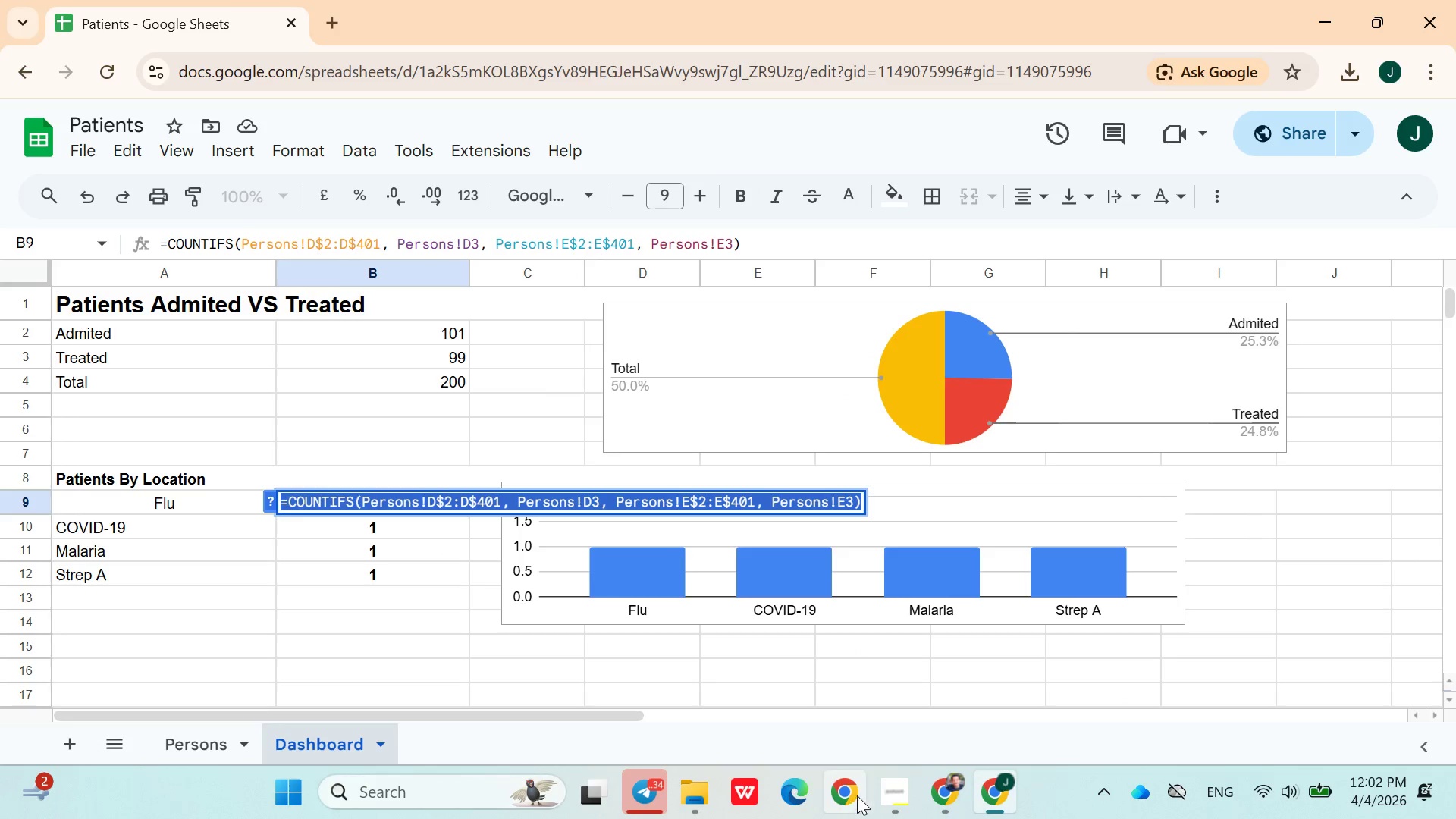 
left_click([961, 776])
 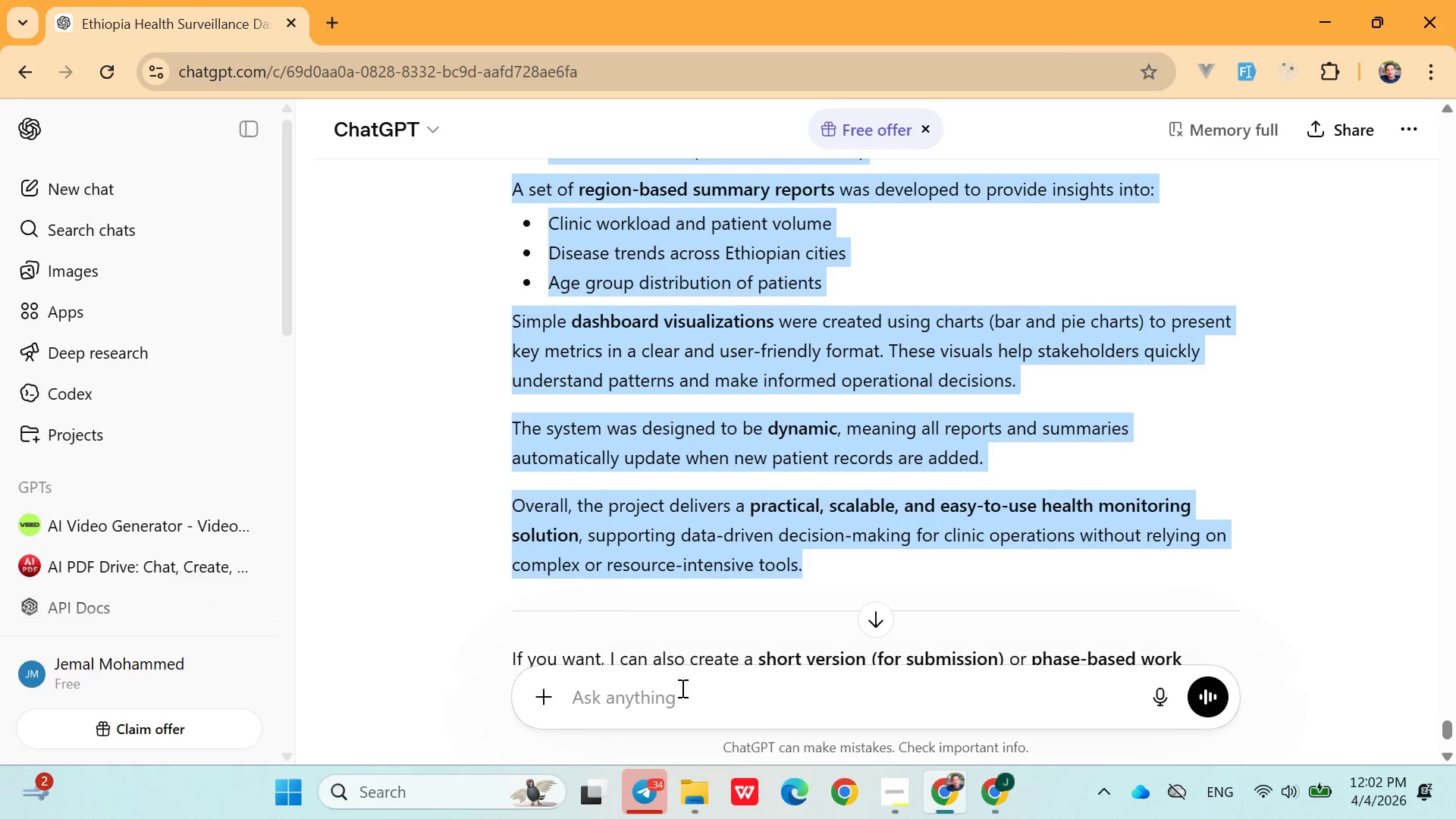 
left_click([678, 696])
 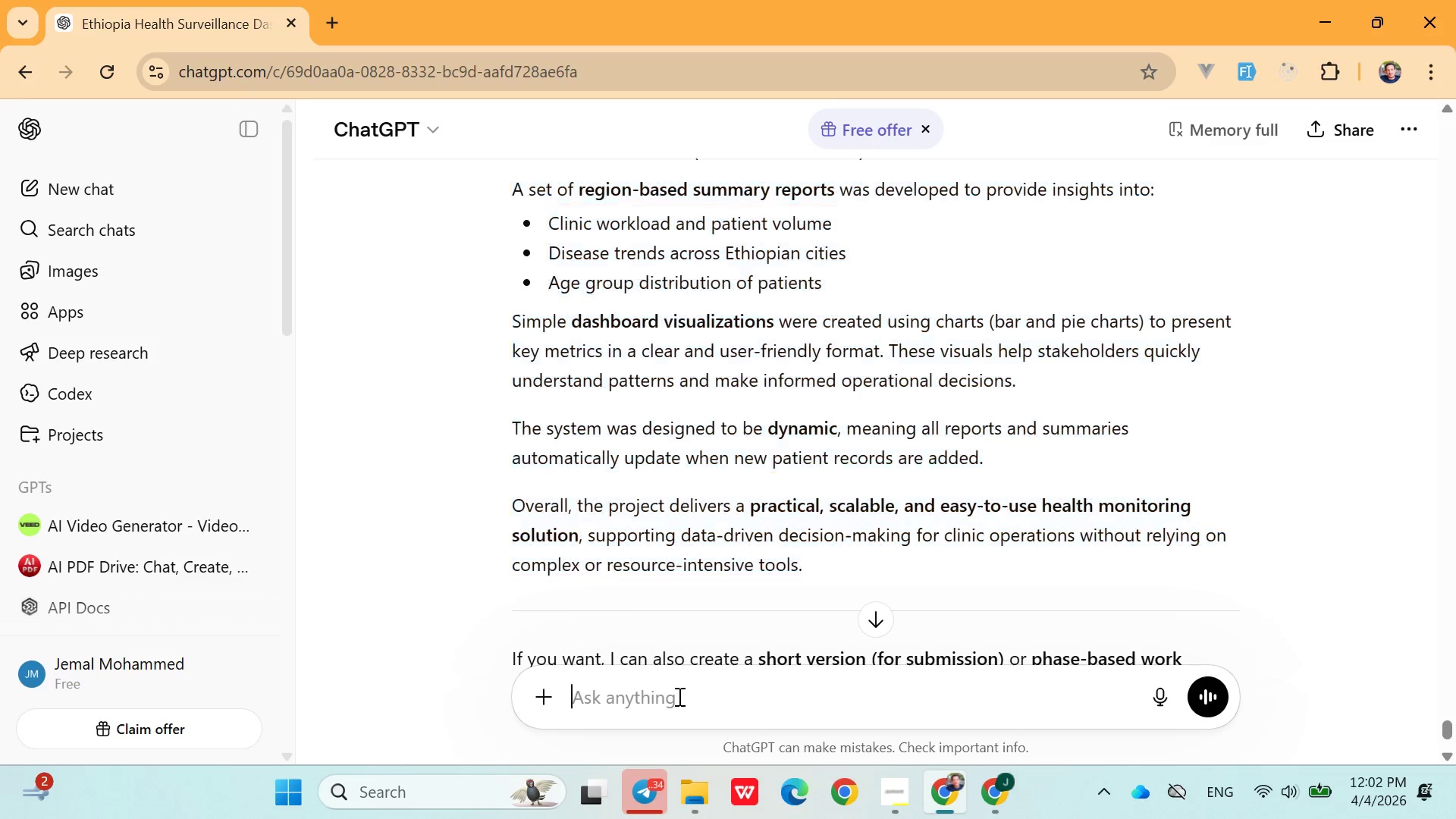 
key(Control+V)
 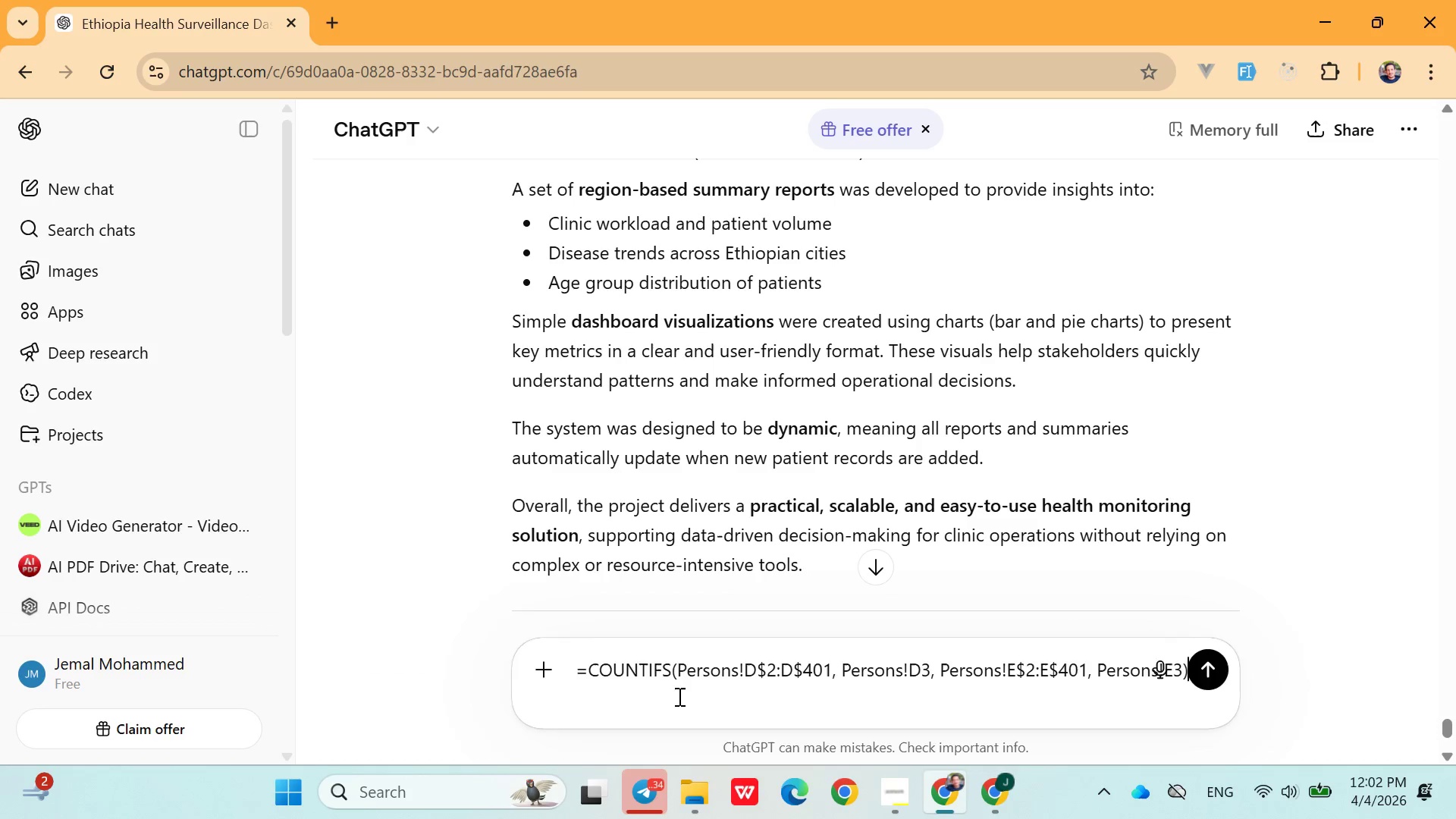 
key(Enter)
 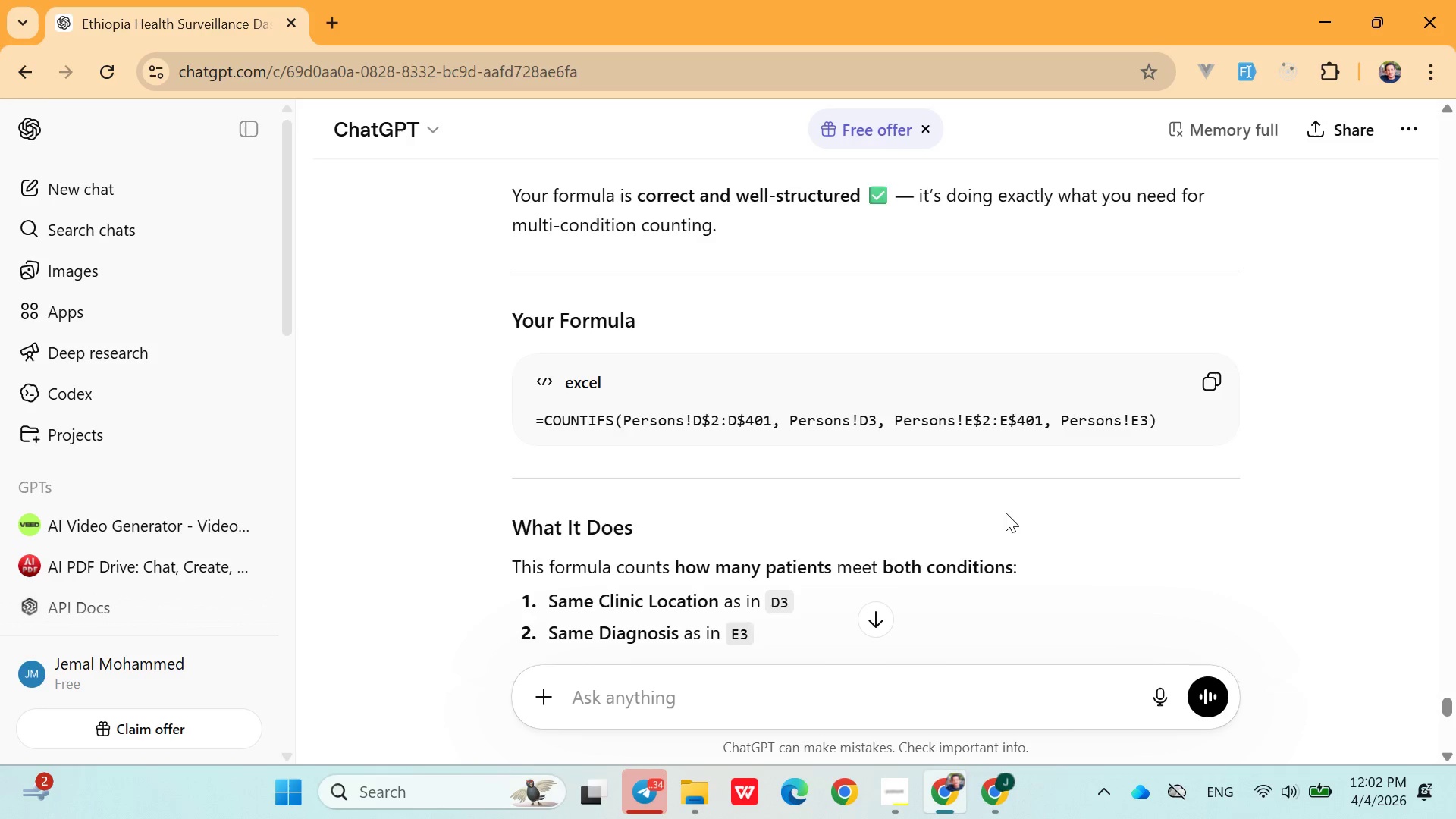 
wait(23.86)
 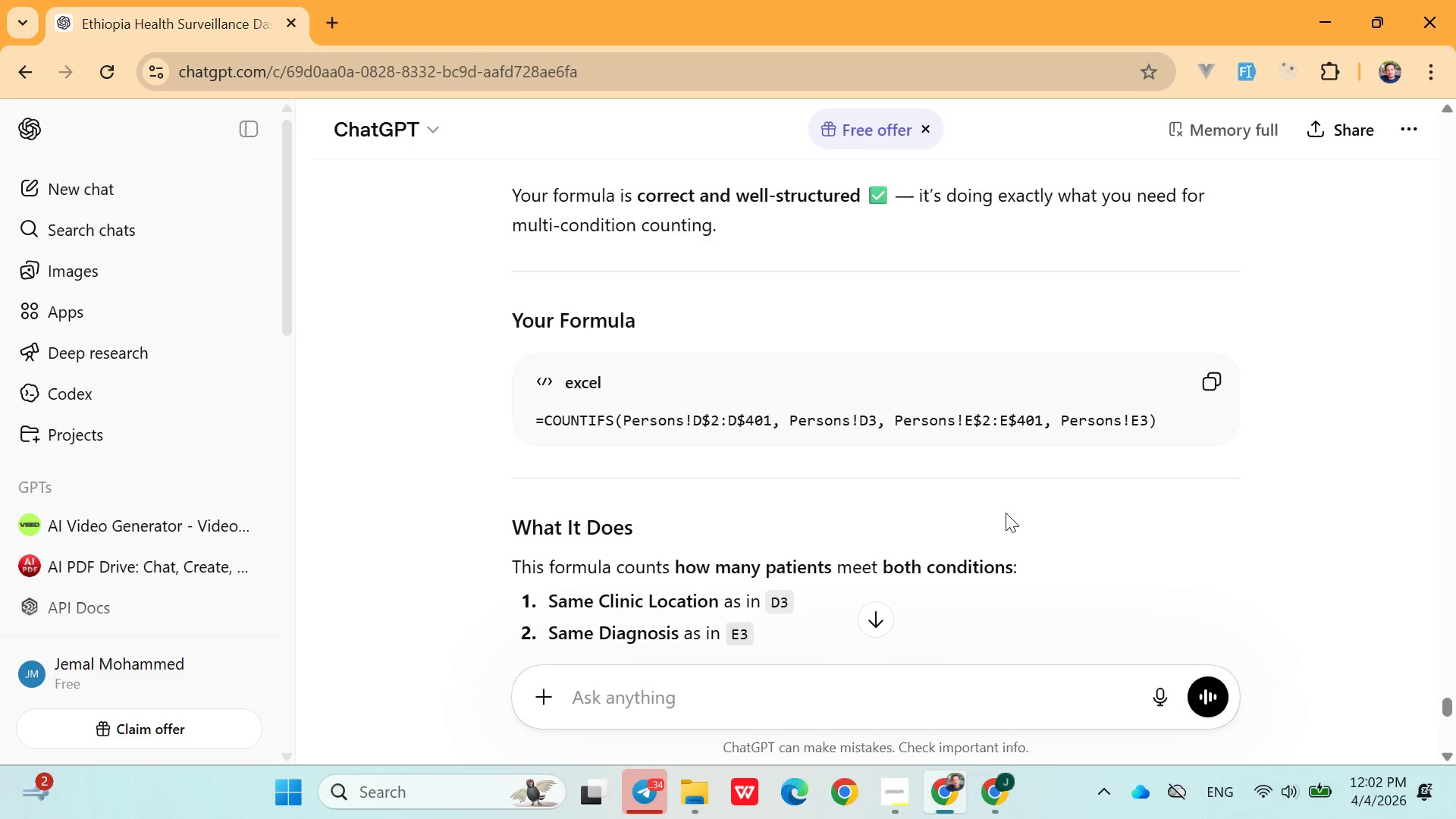 
left_click([727, 701])
 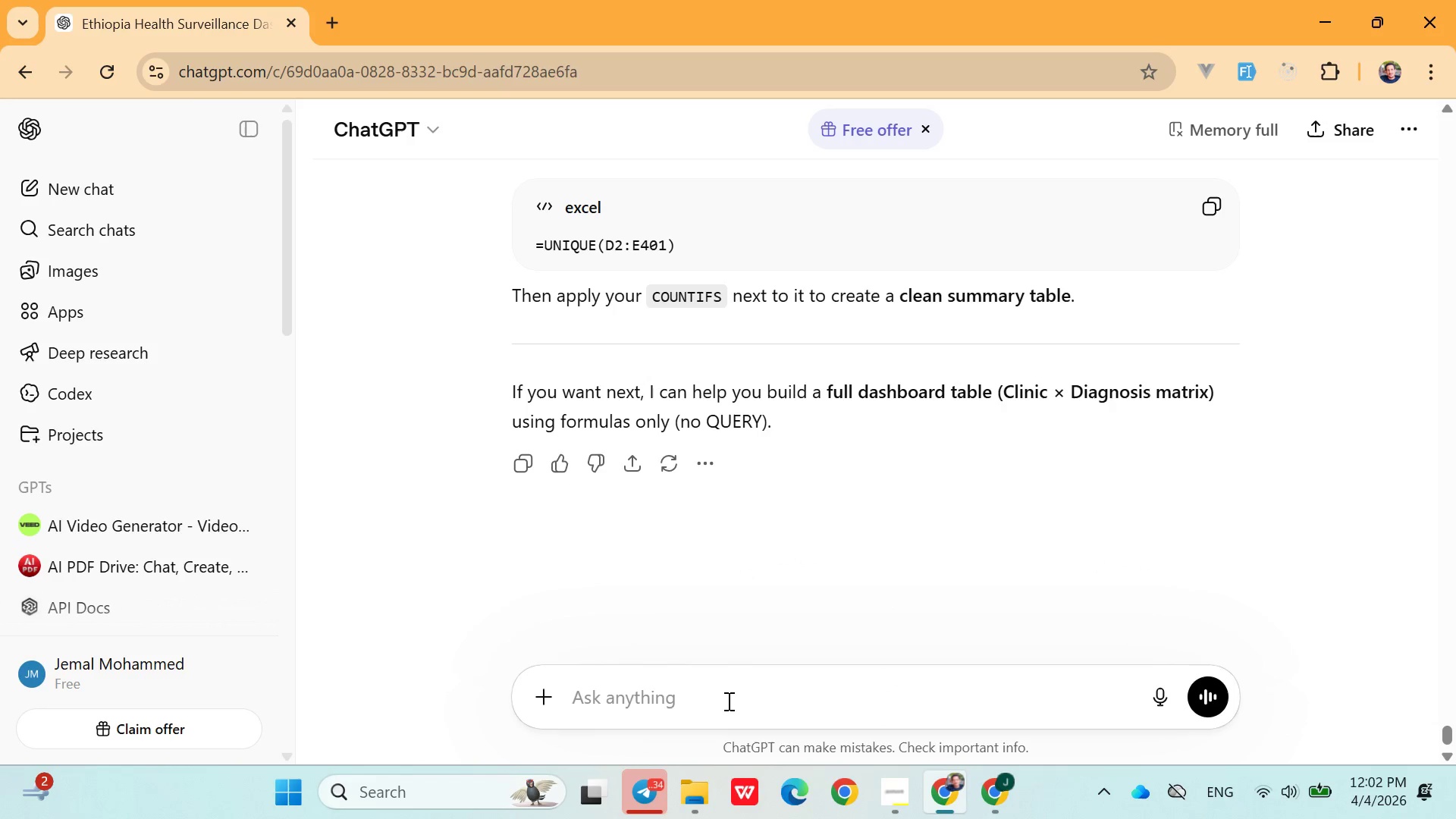 
type(please count )
 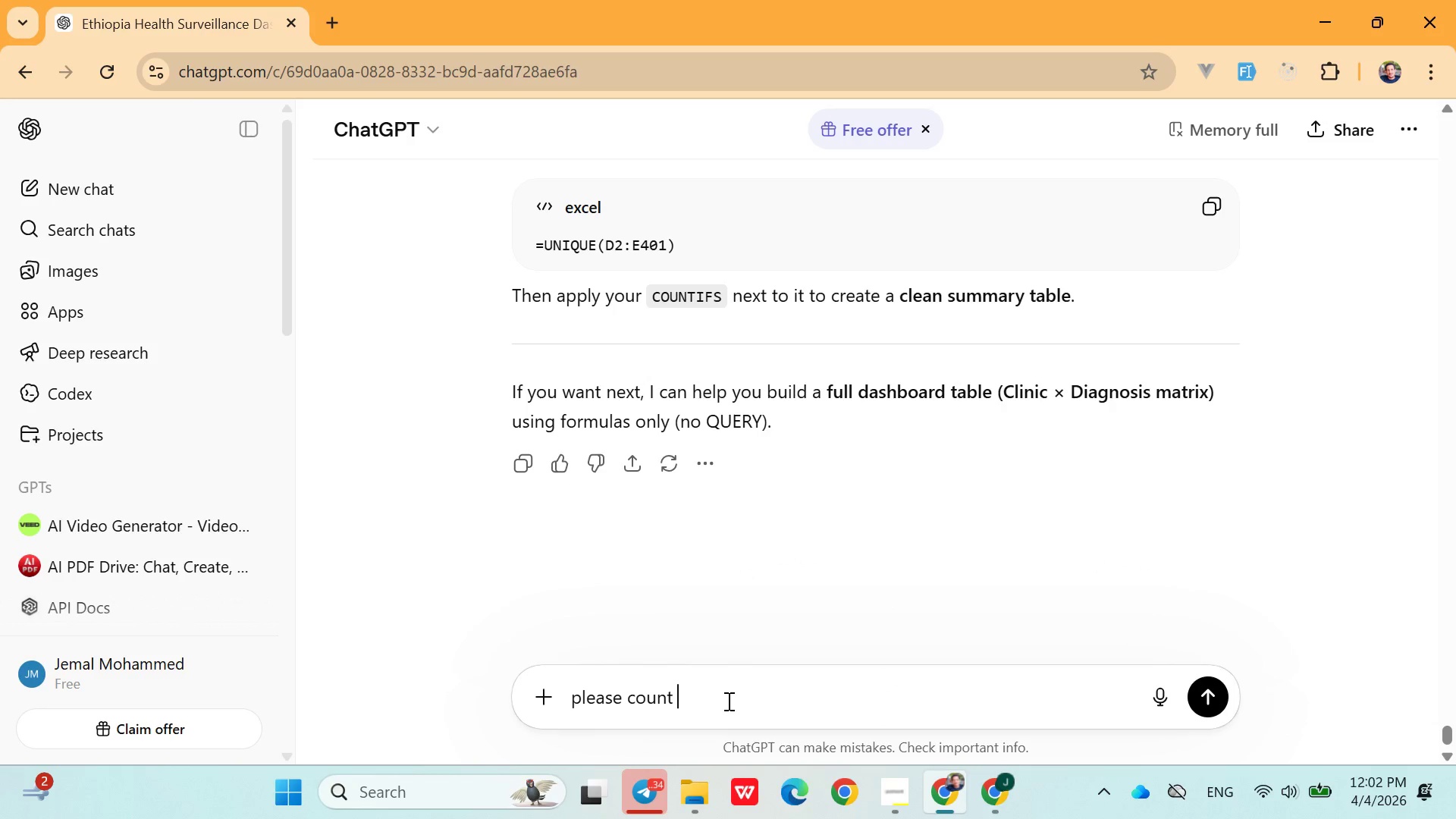 
type(all)
 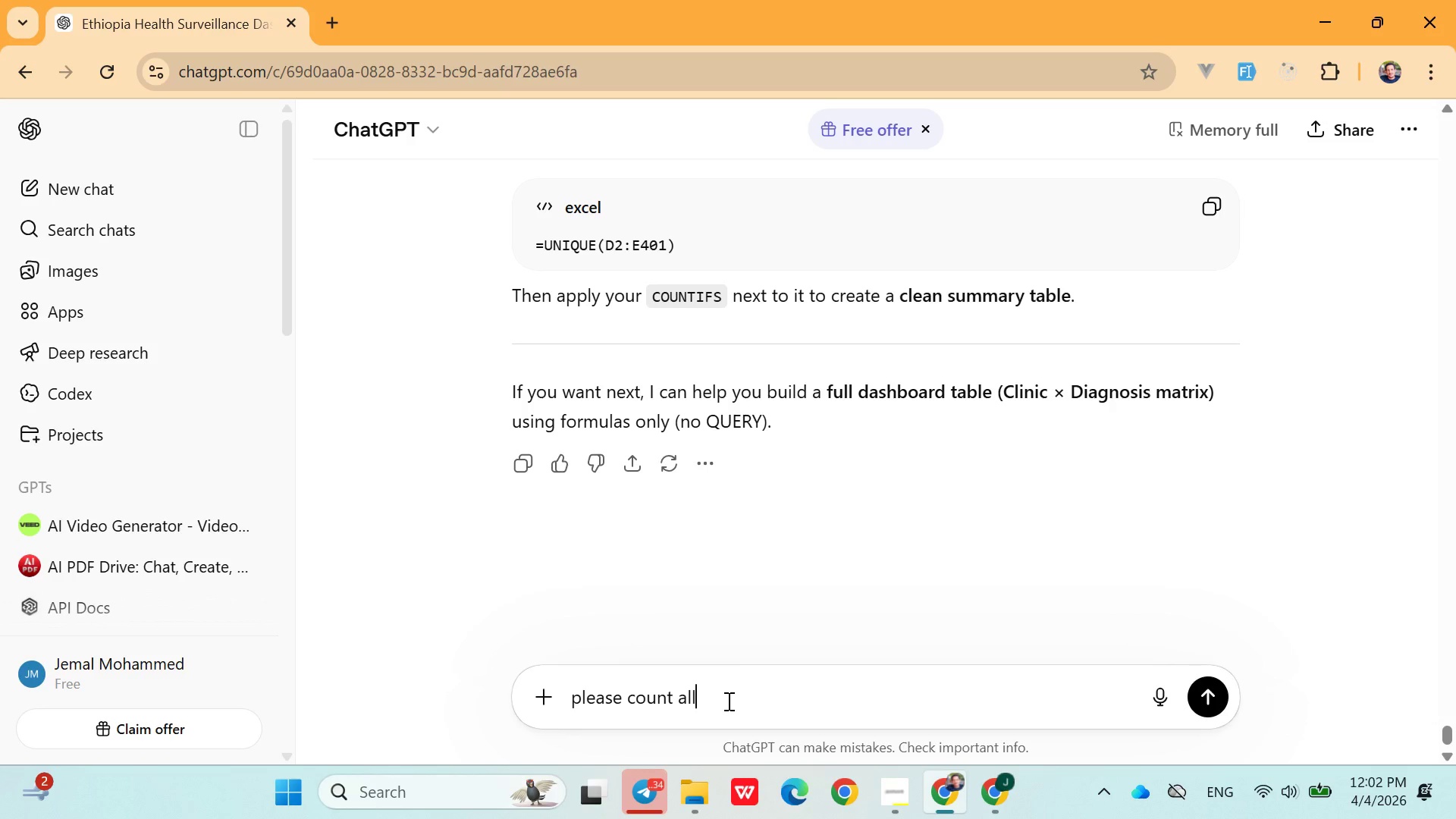 
key(Enter)
 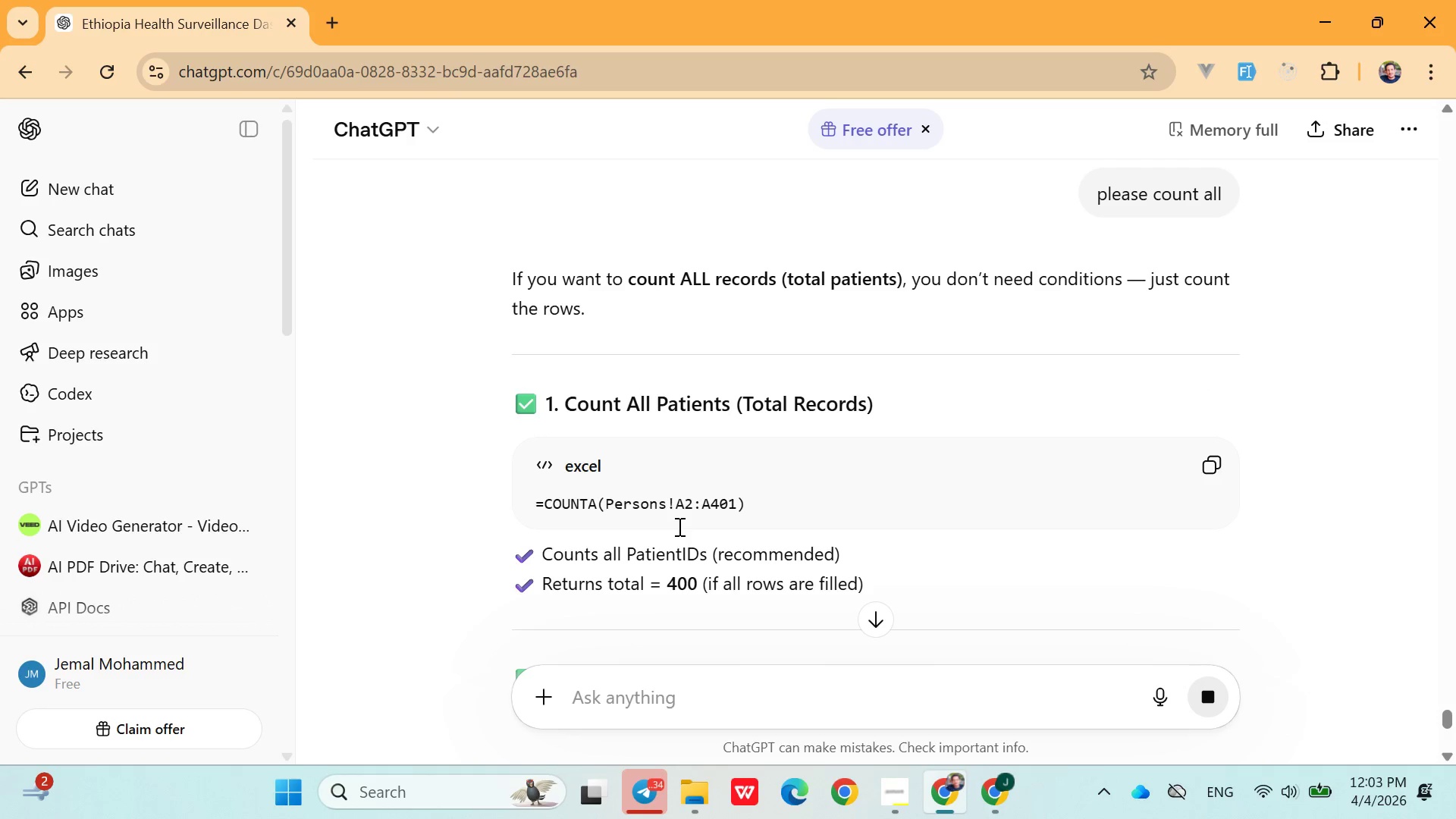 
wait(11.61)
 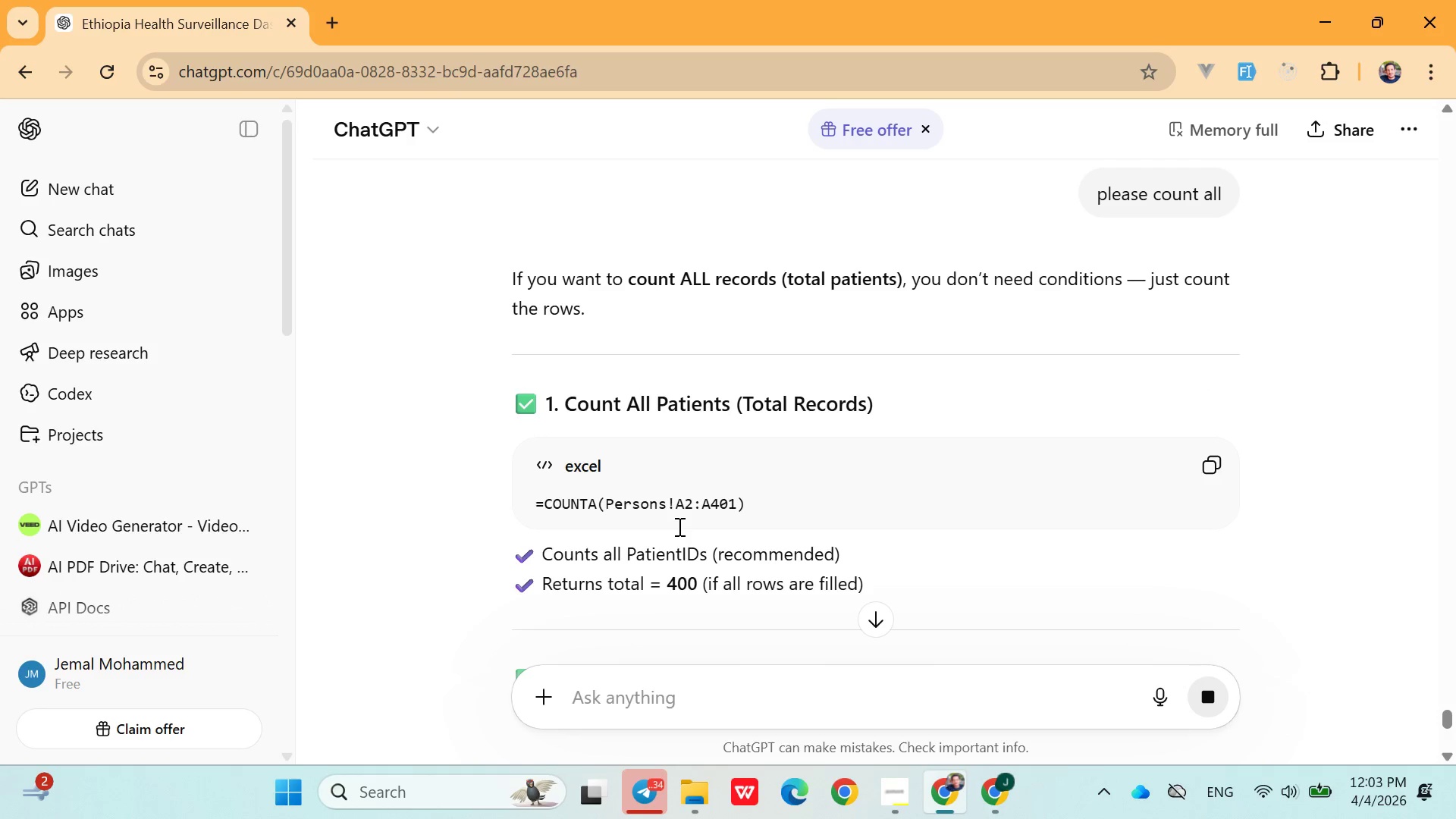 
left_click([661, 693])
 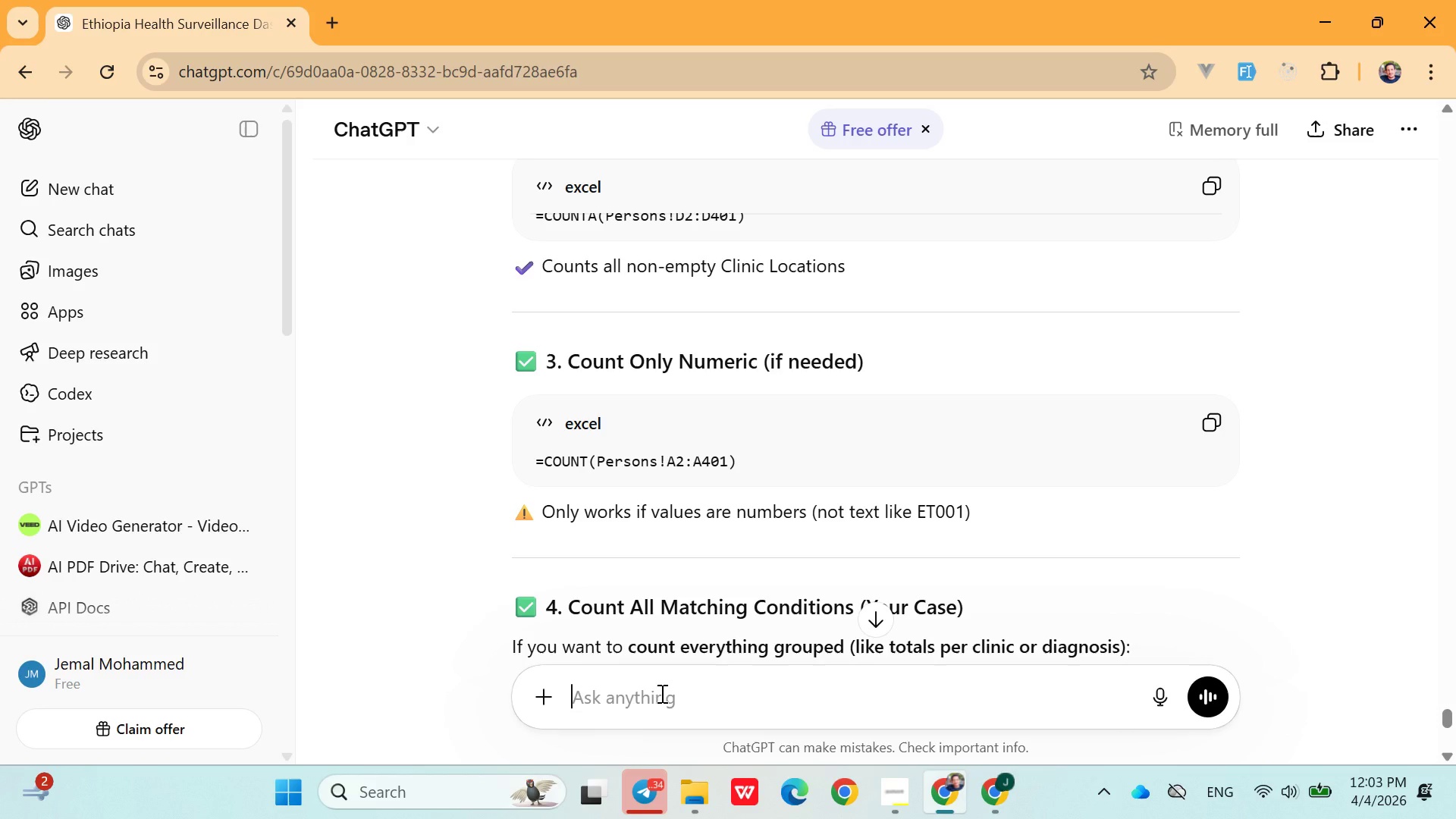 
type(with unique ckinics)
 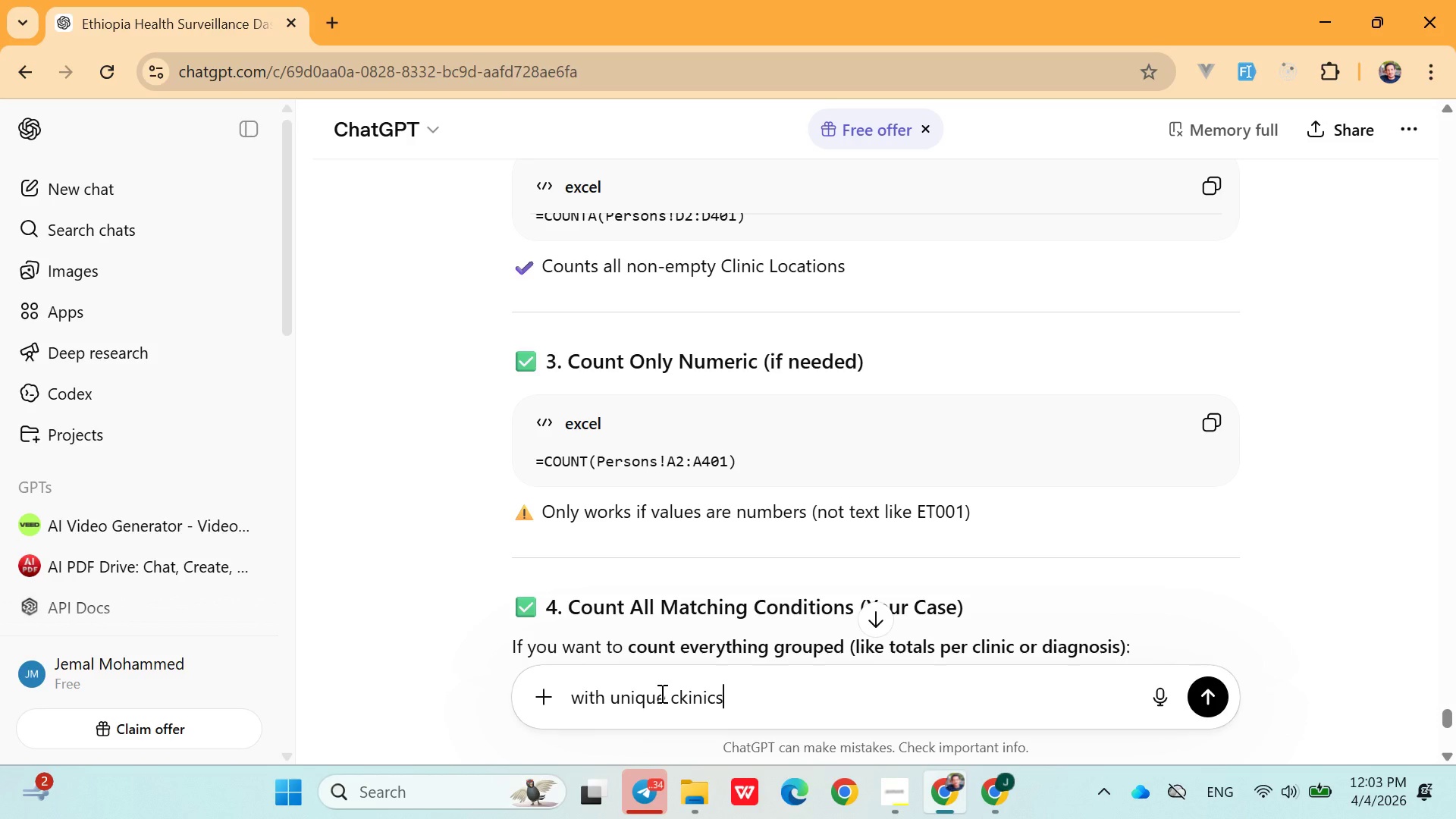 
key(Enter)
 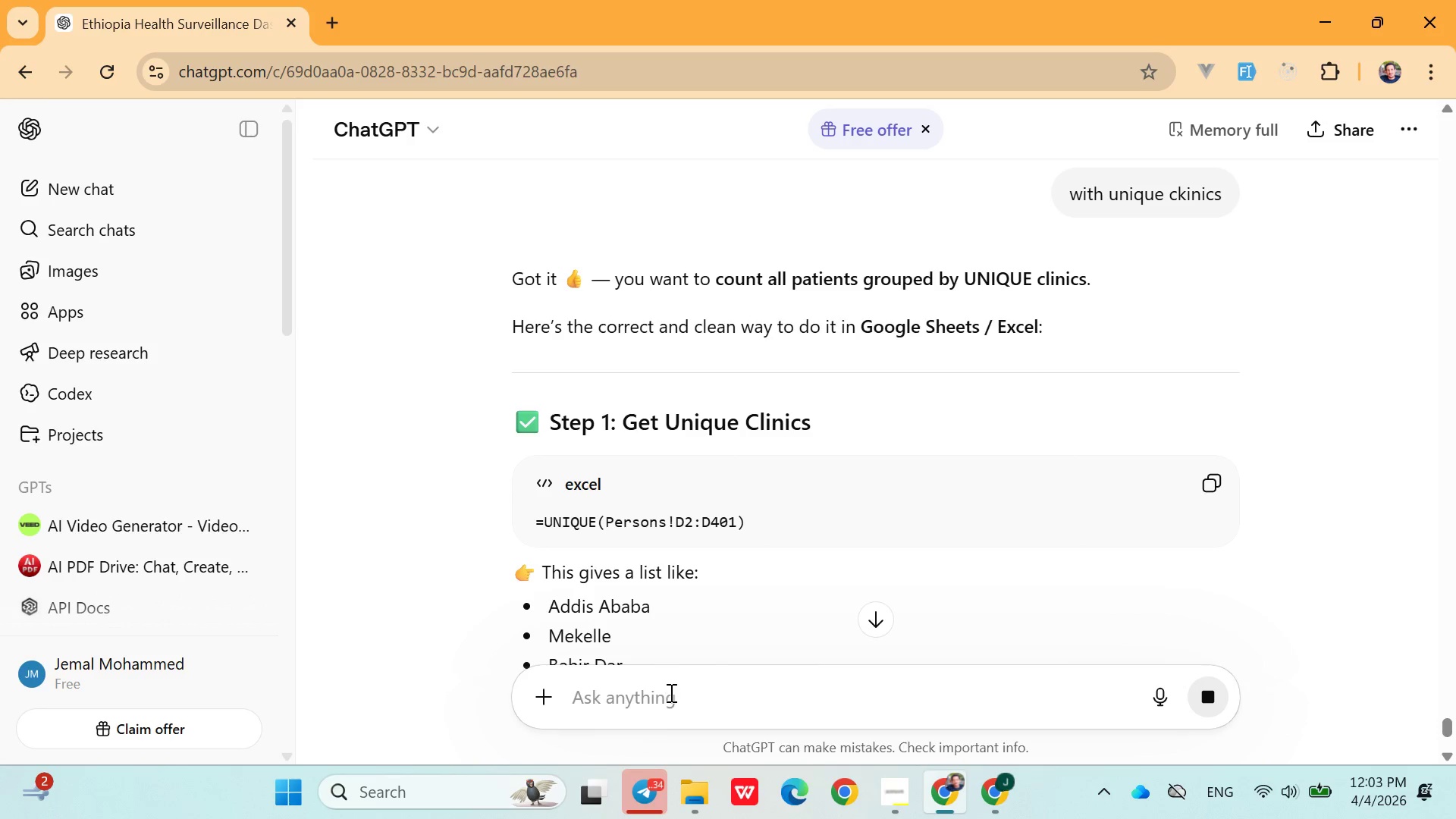 
wait(6.02)
 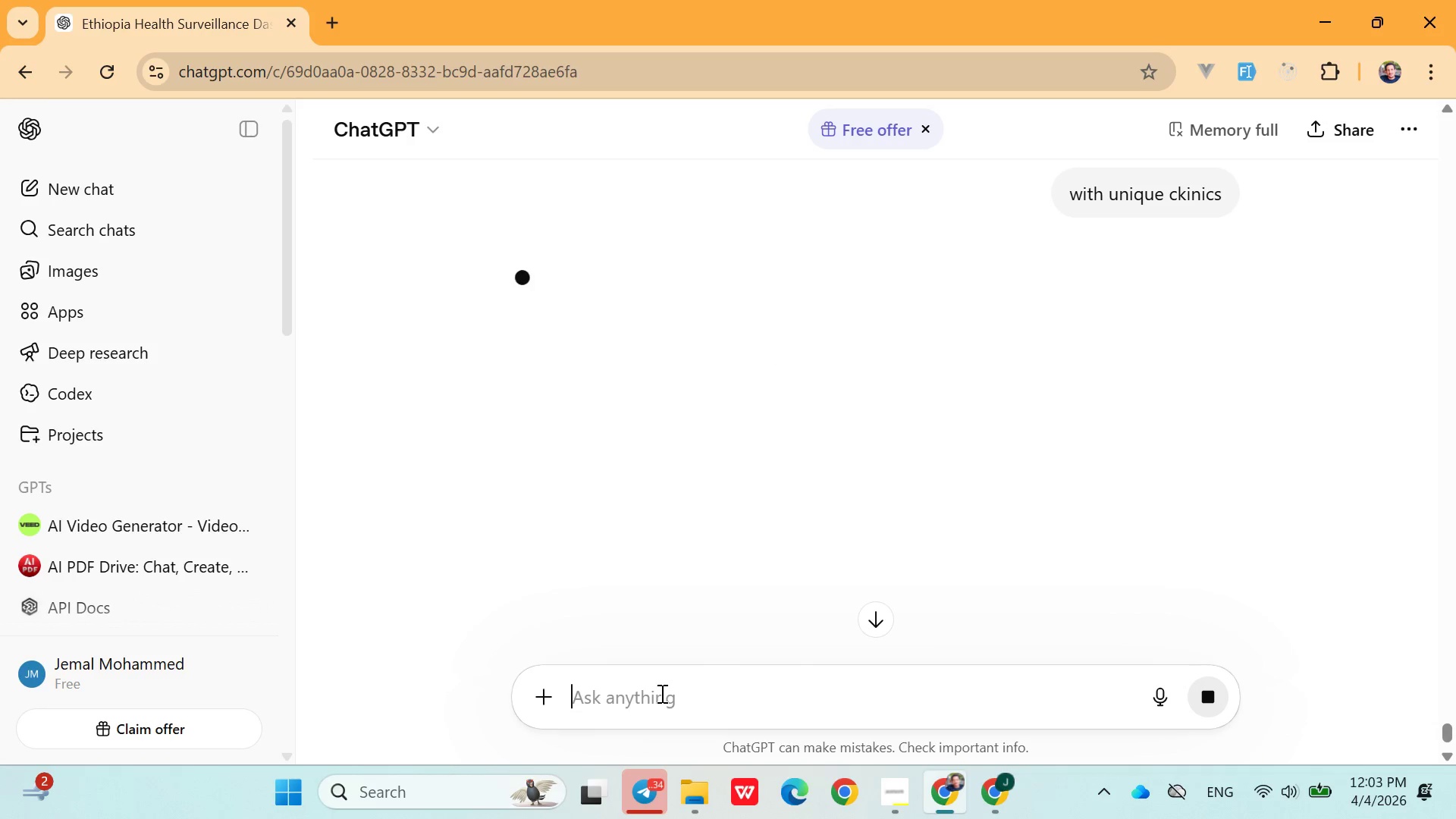 
left_click([1001, 794])
 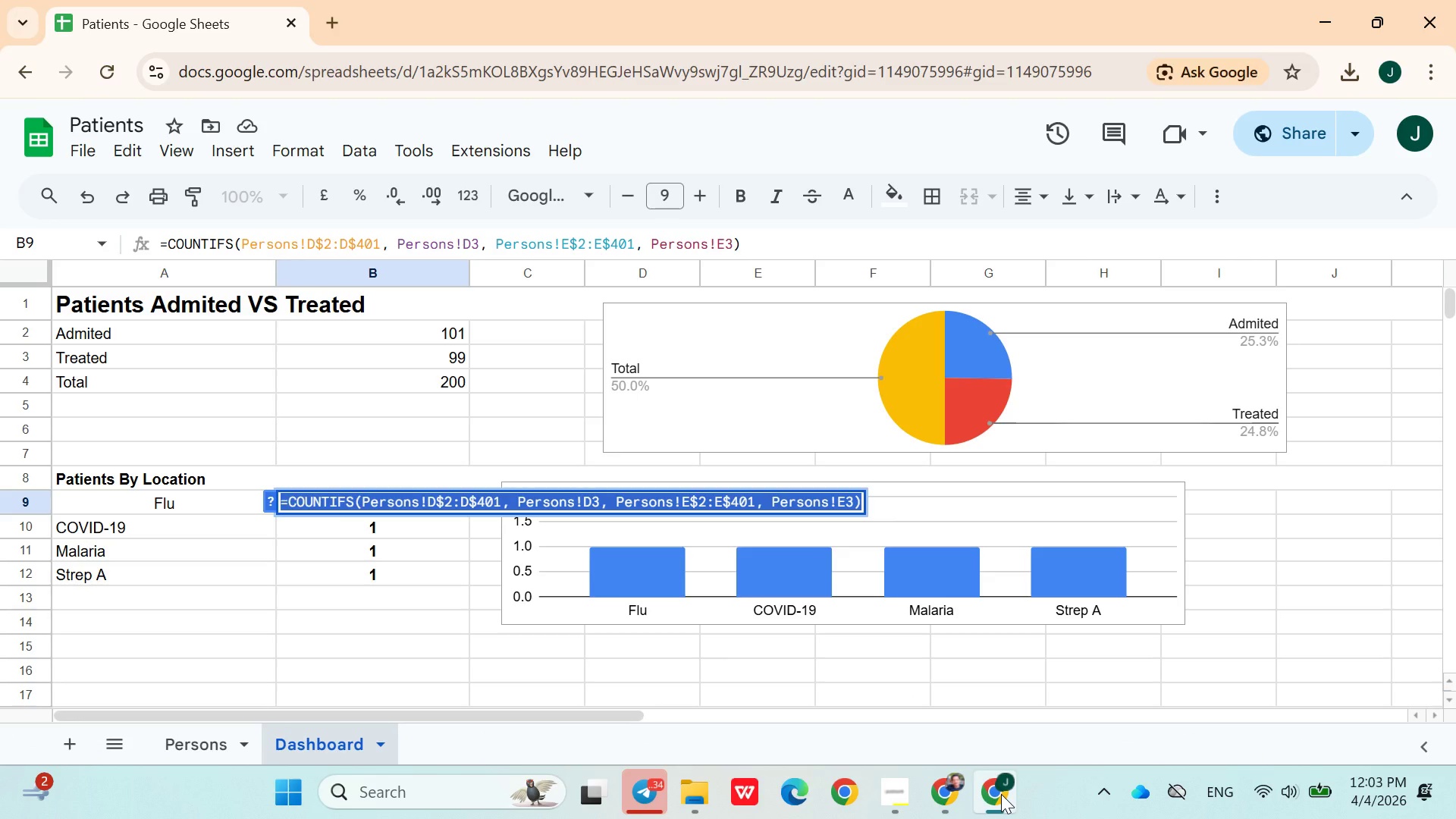 
left_click([1001, 794])
 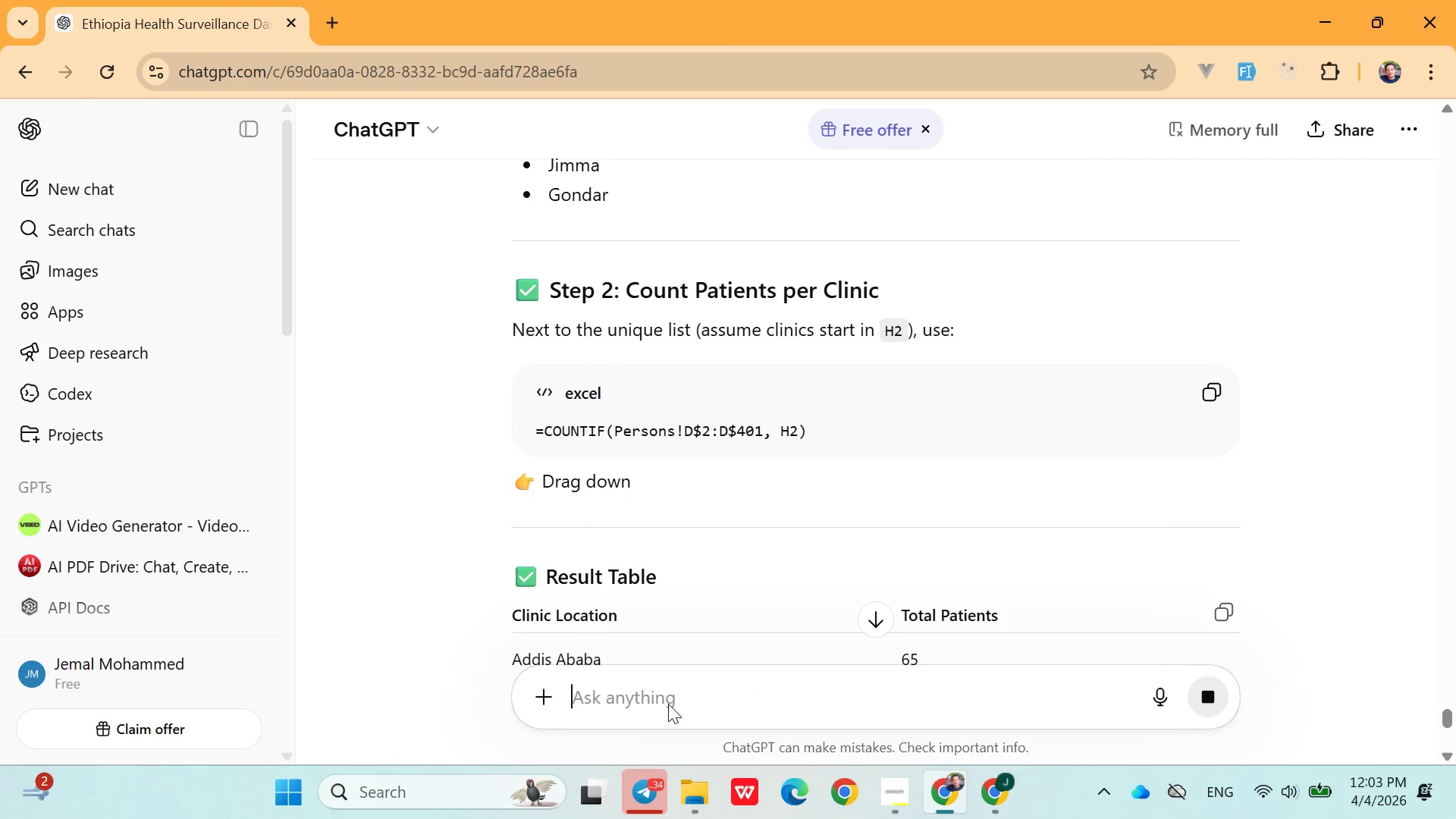 
left_click([667, 704])
 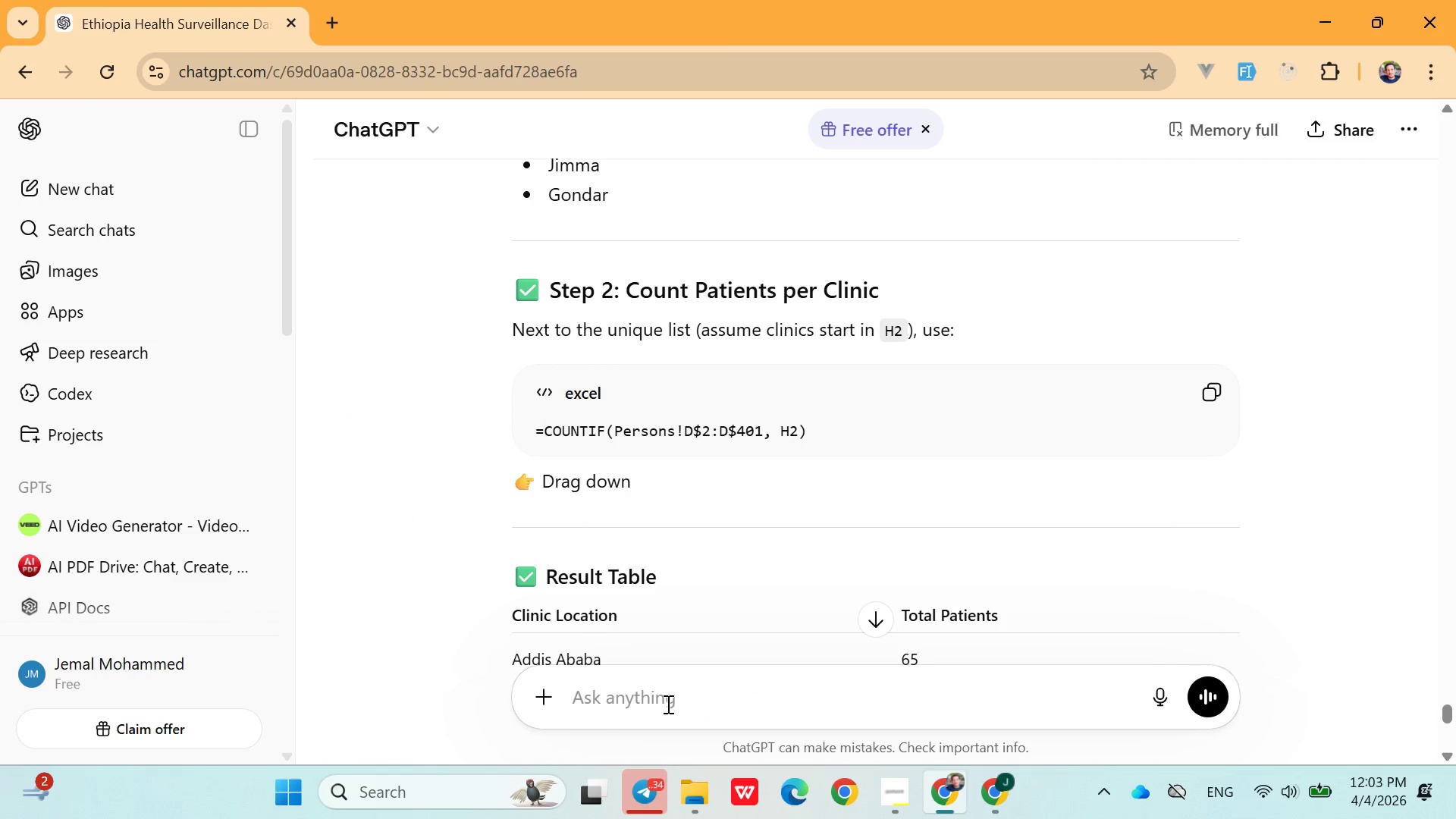 
type(i mead)
key(Backspace)
type(n di)
key(Backspace)
type(sease)
 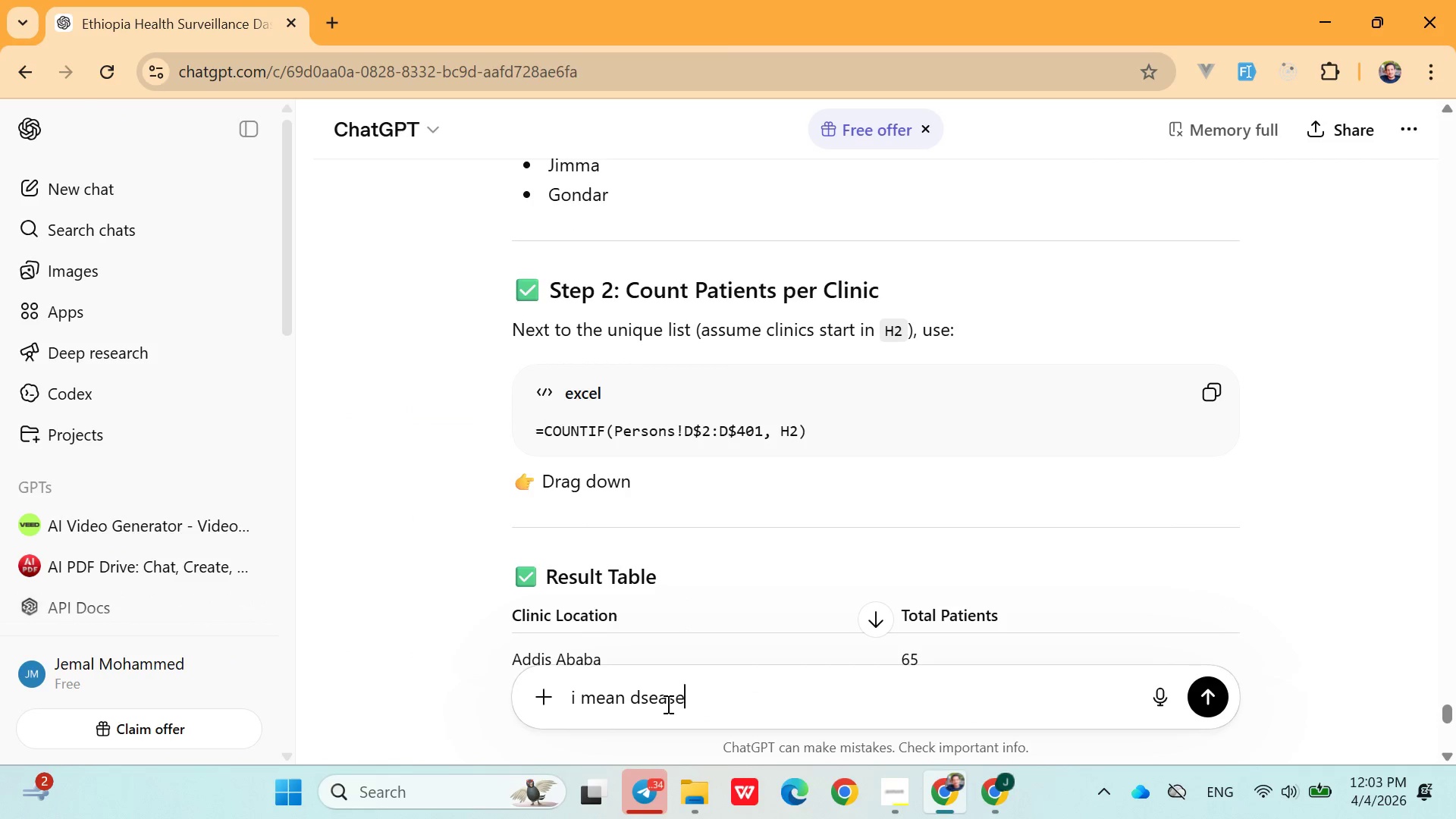 
key(Enter)
 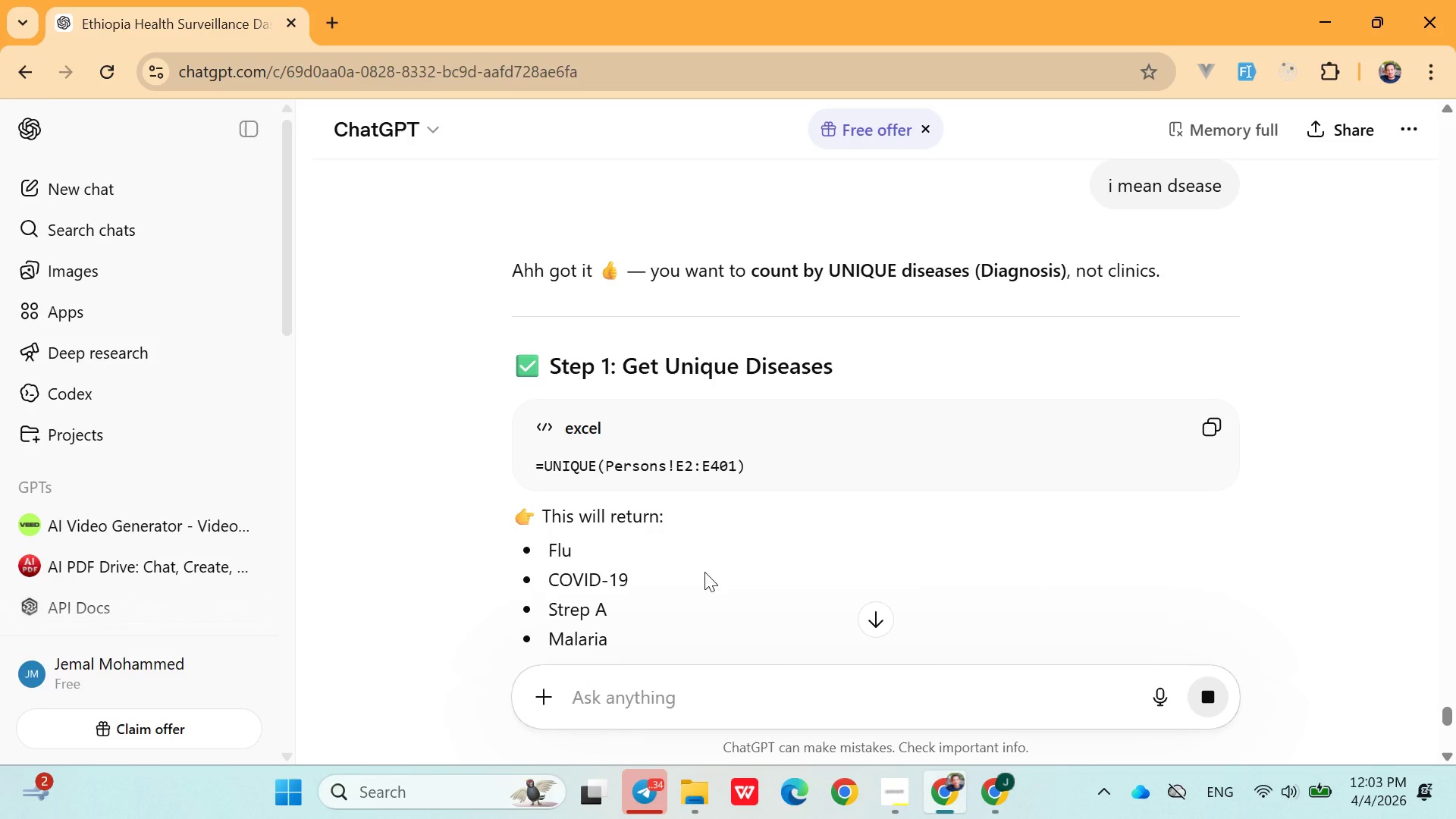 
wait(11.61)
 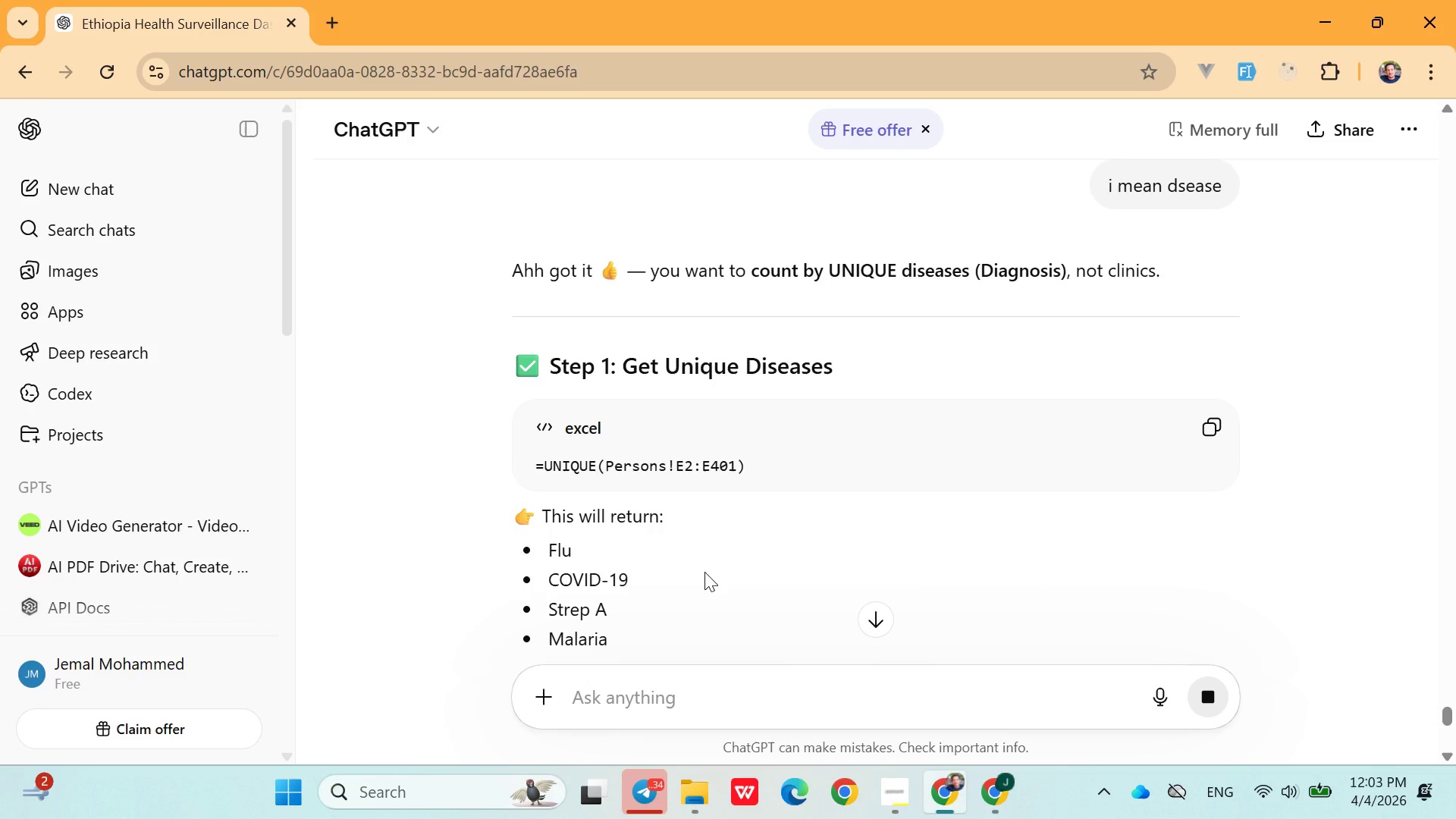 
left_click([1210, 425])
 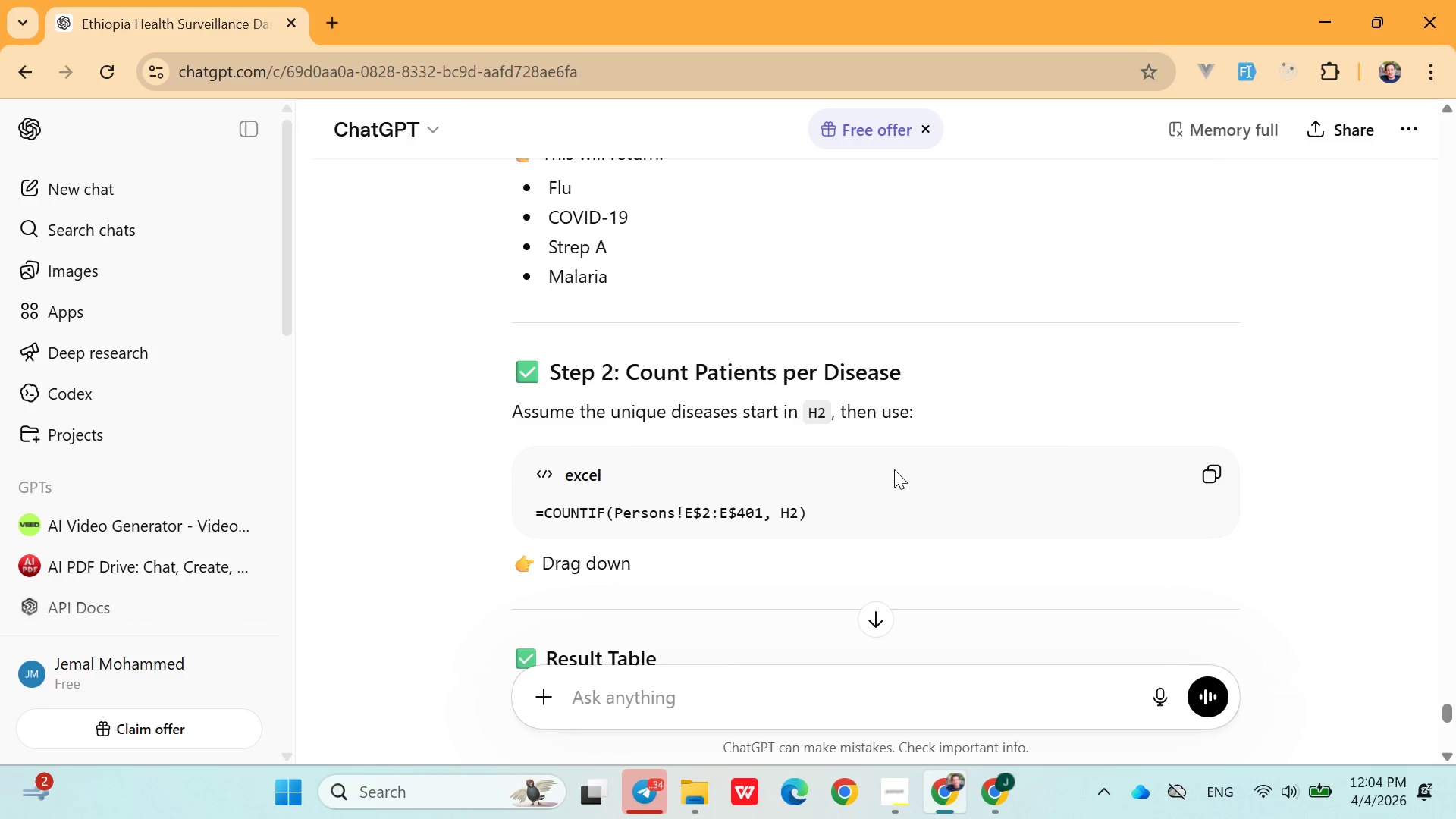 
wait(14.64)
 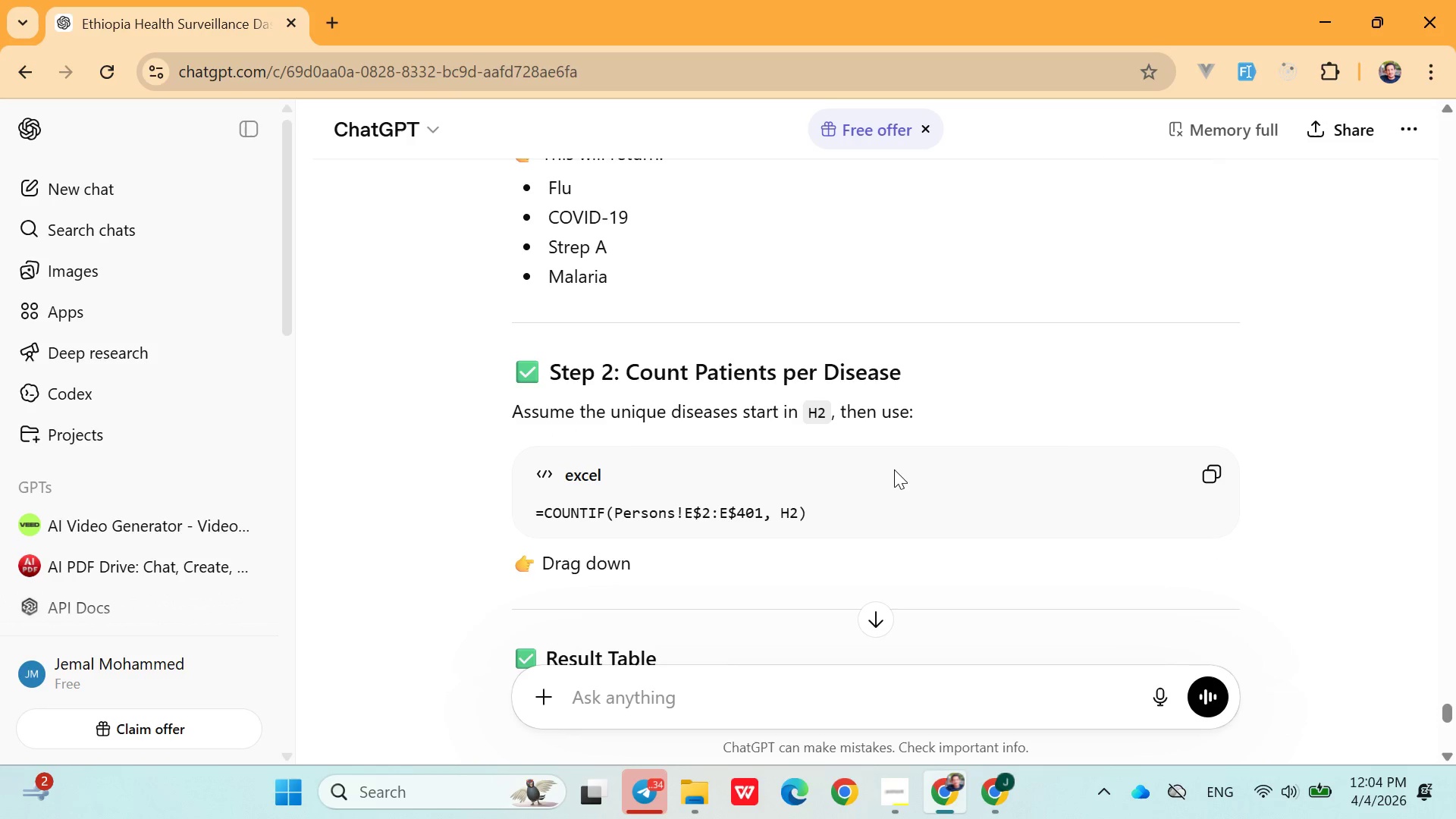 
left_click([1210, 477])
 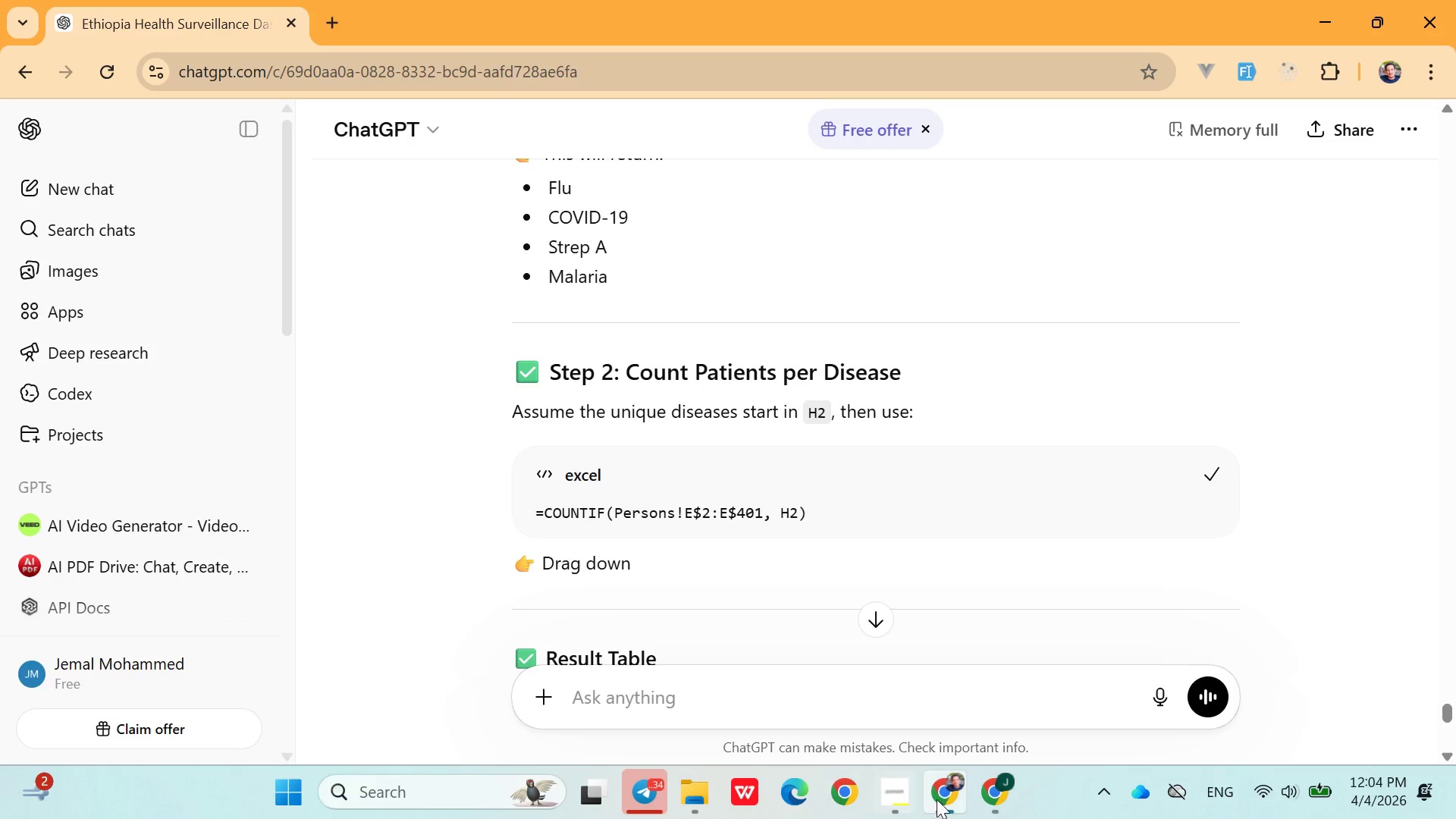 
left_click([998, 787])
 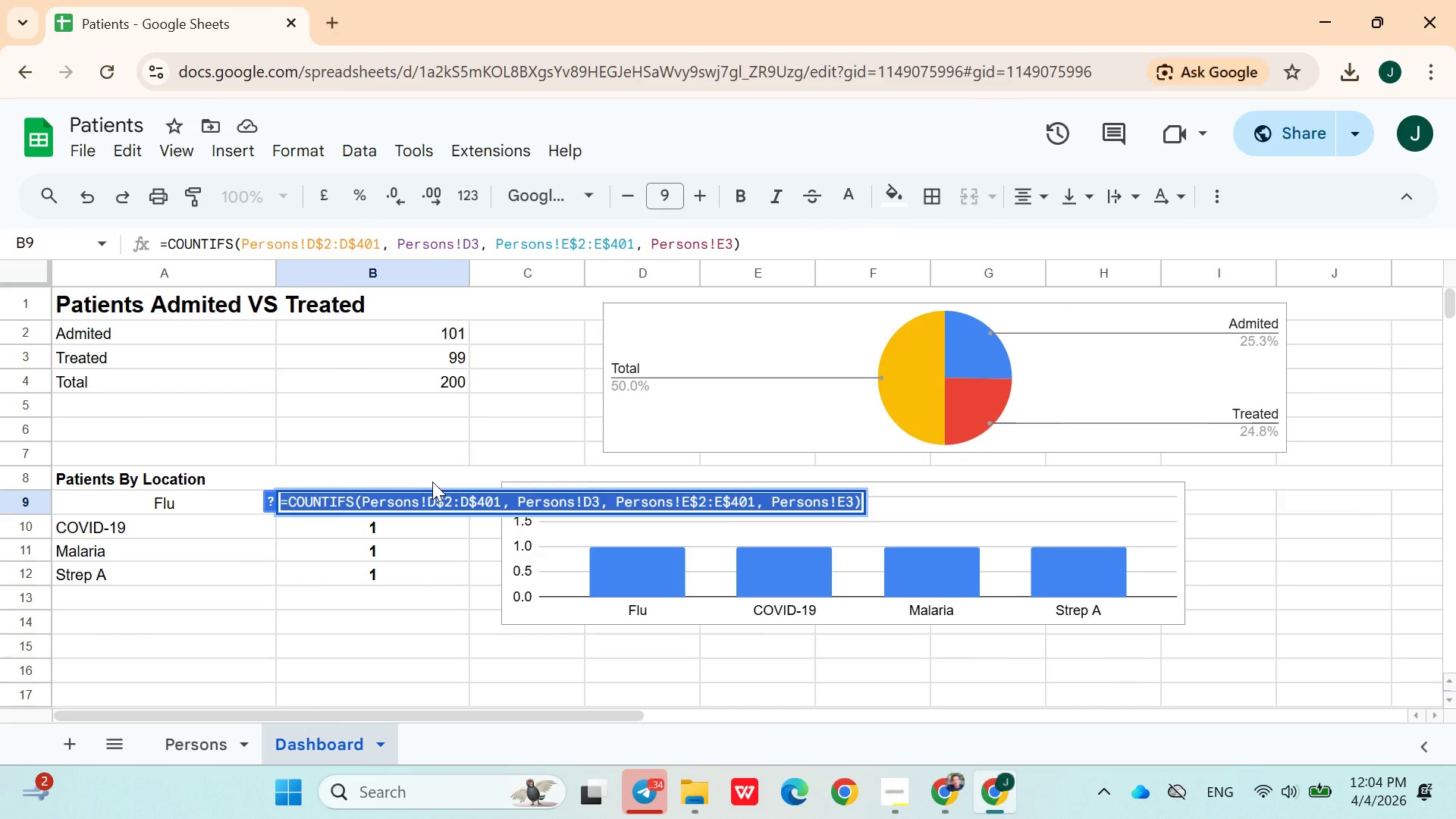 
key(Control+ControlLeft)
 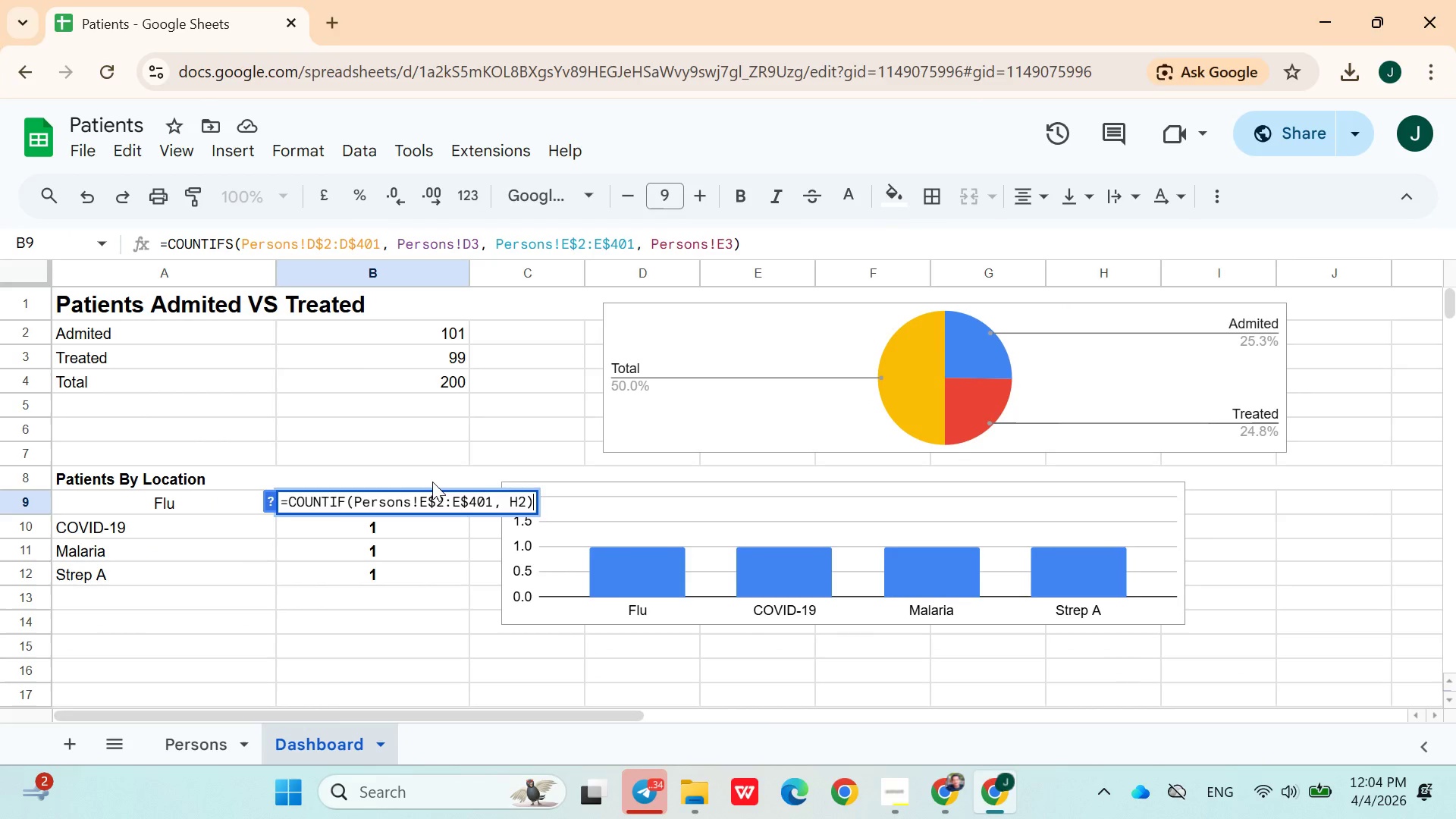 
key(Control+V)
 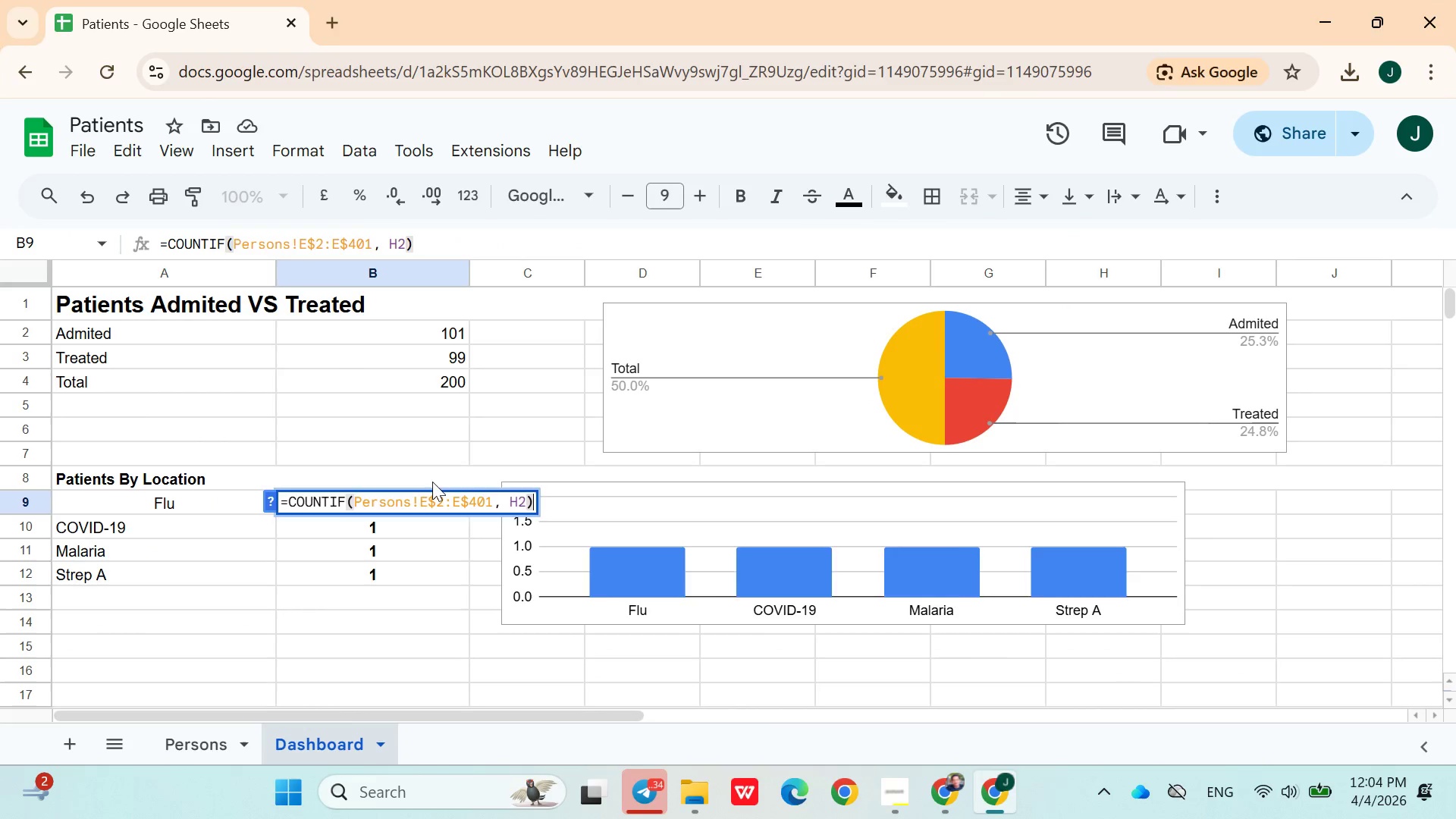 
key(Enter)
 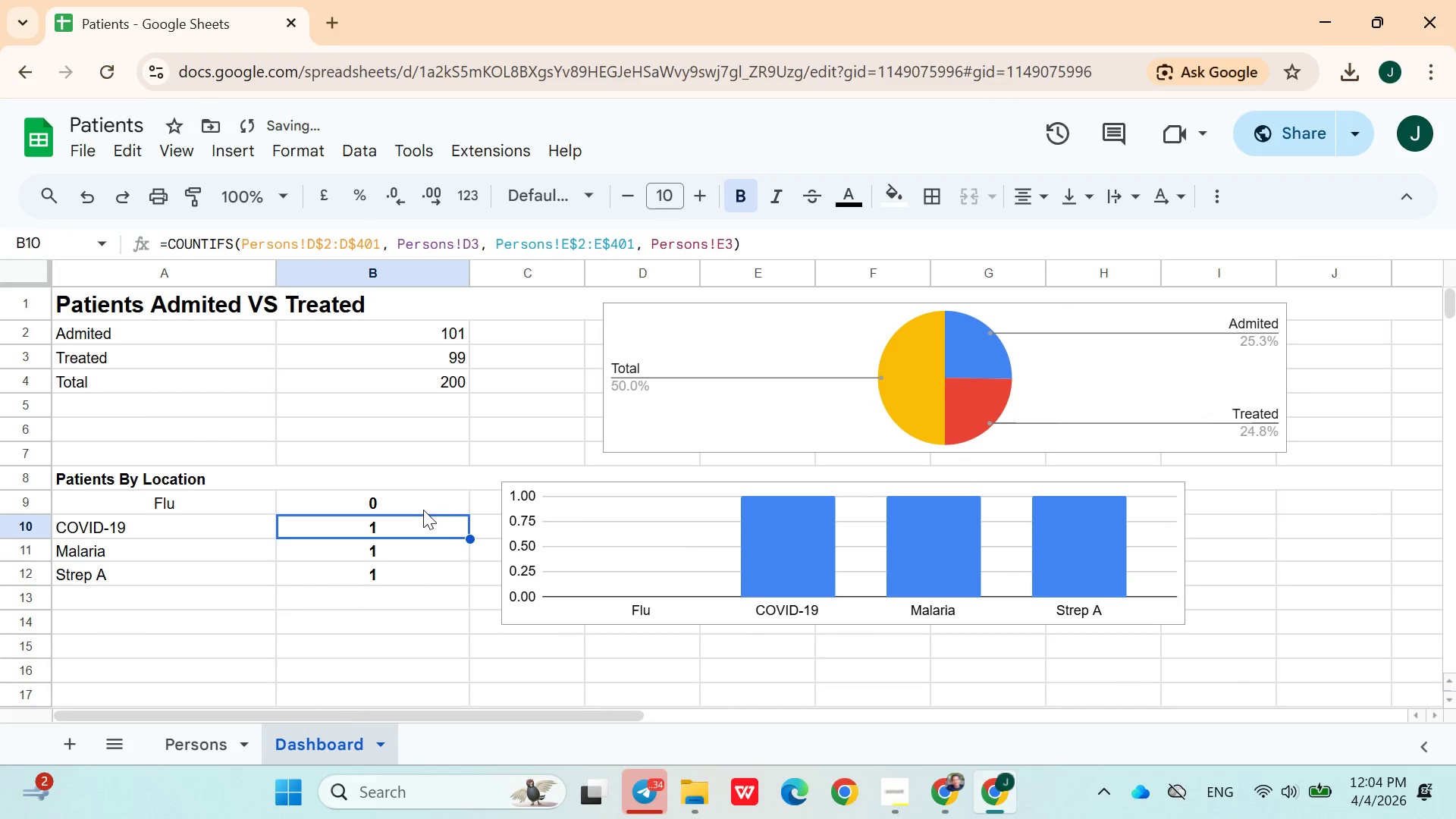 
double_click([421, 510])
 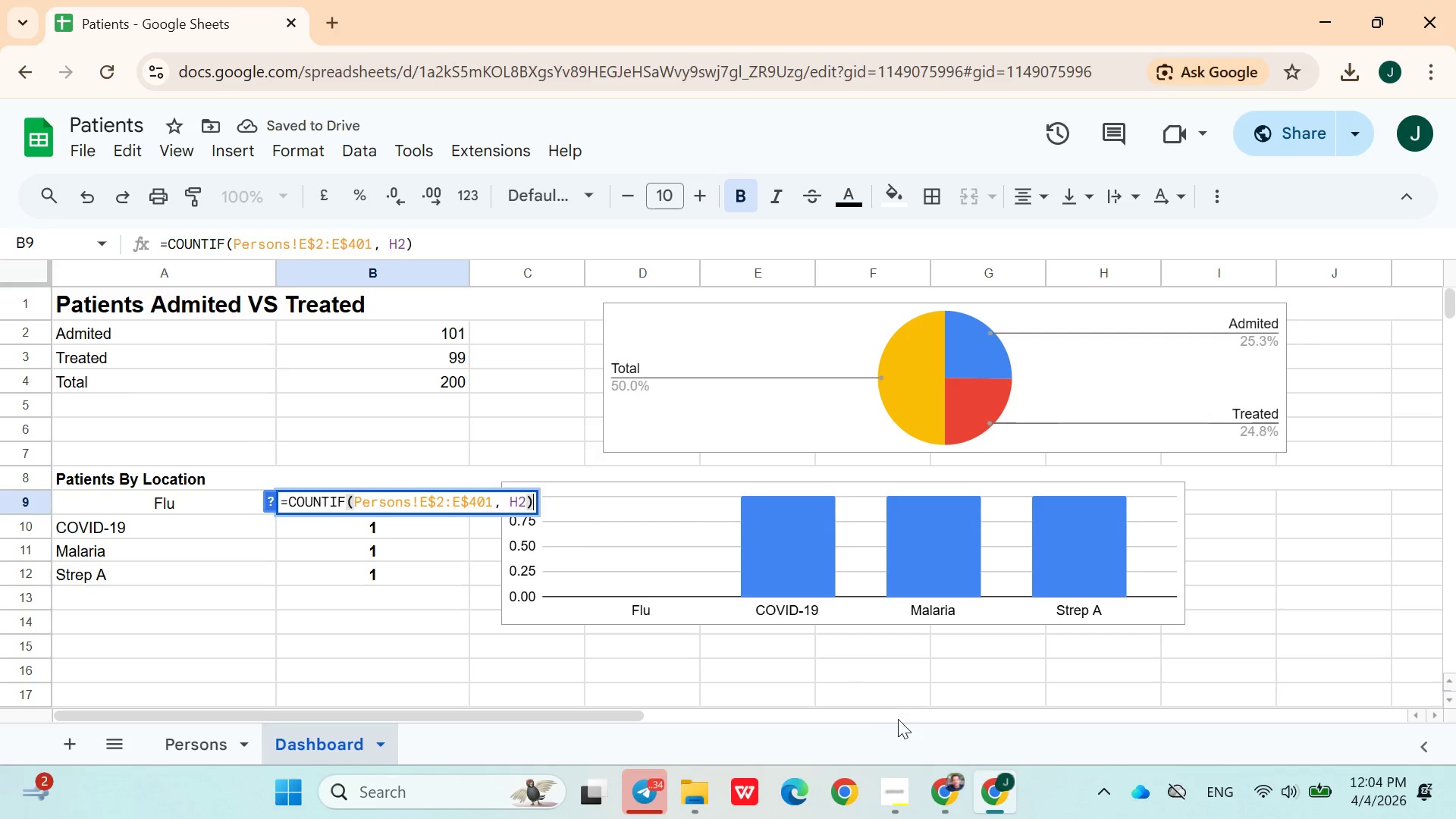 
left_click([946, 789])
 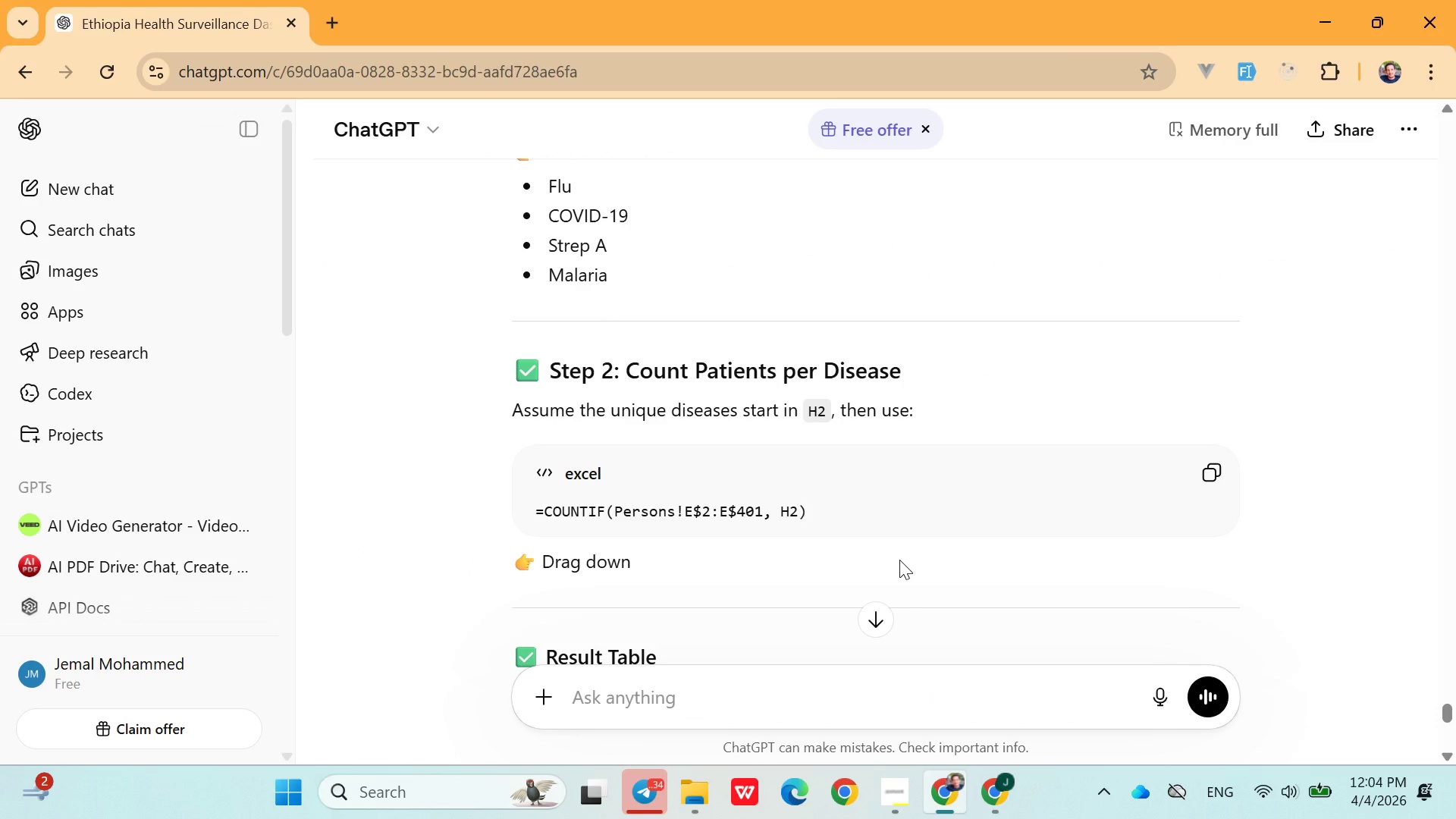 
wait(7.66)
 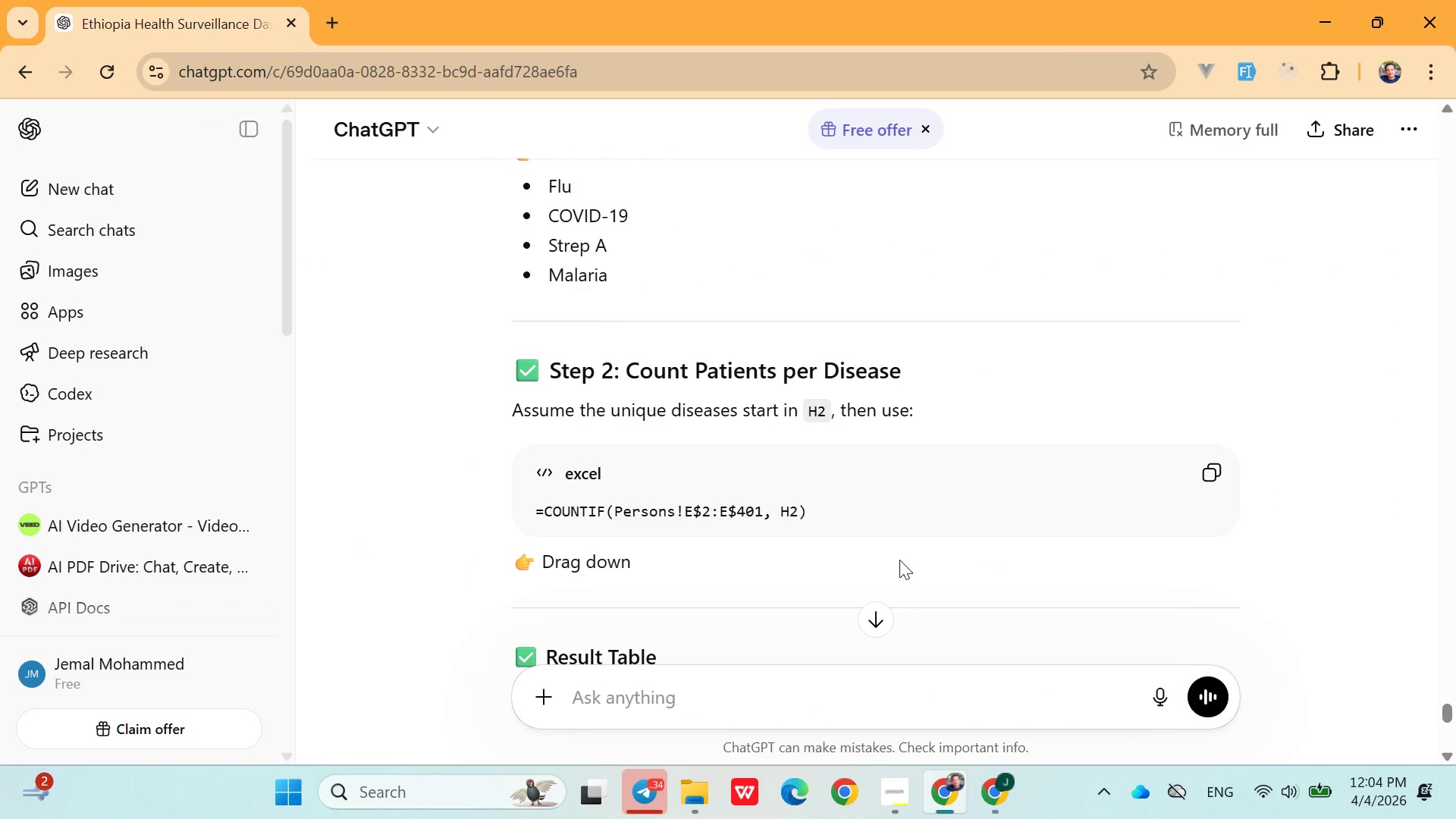 
left_click([1214, 486])
 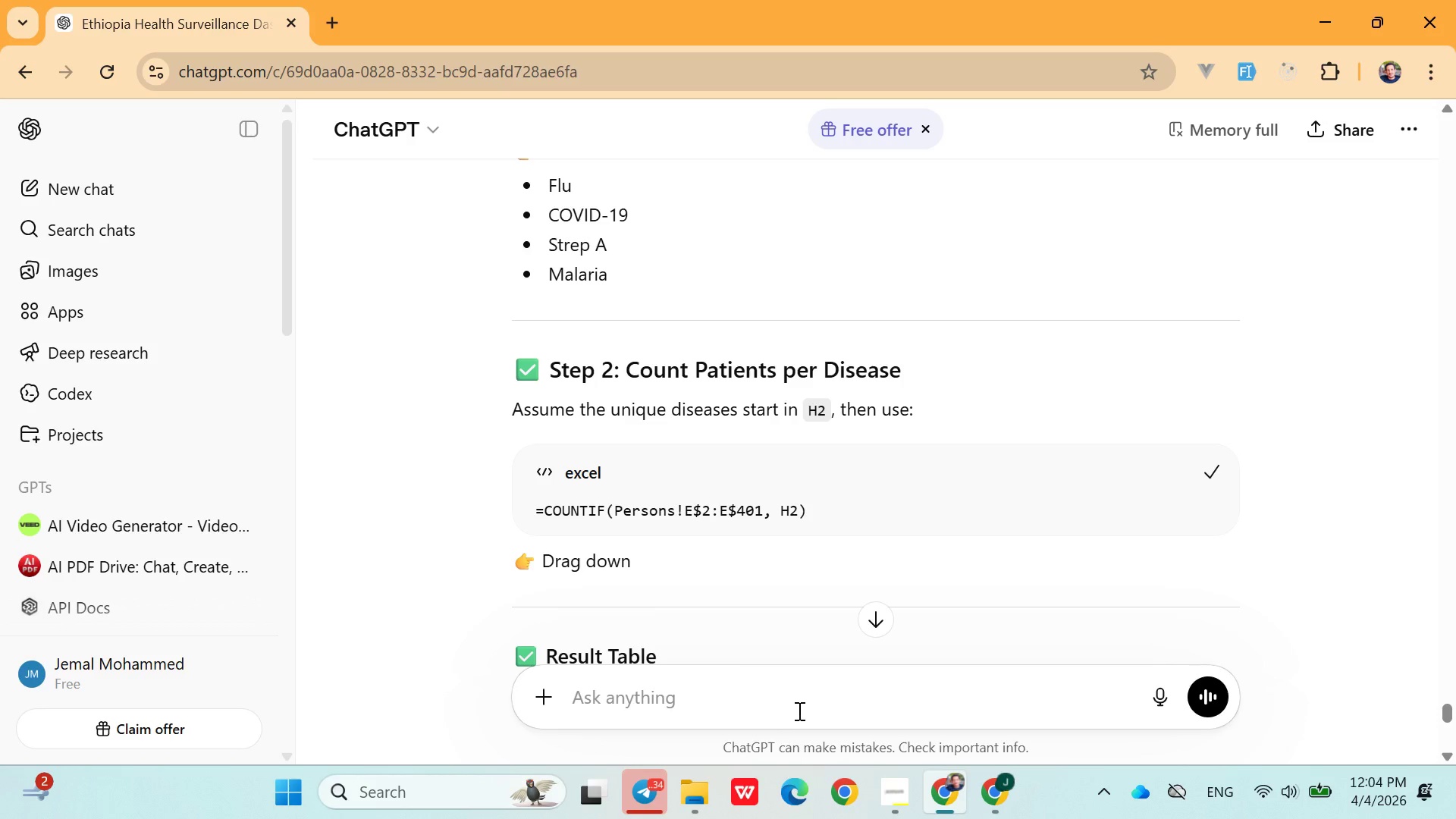 
left_click([796, 709])
 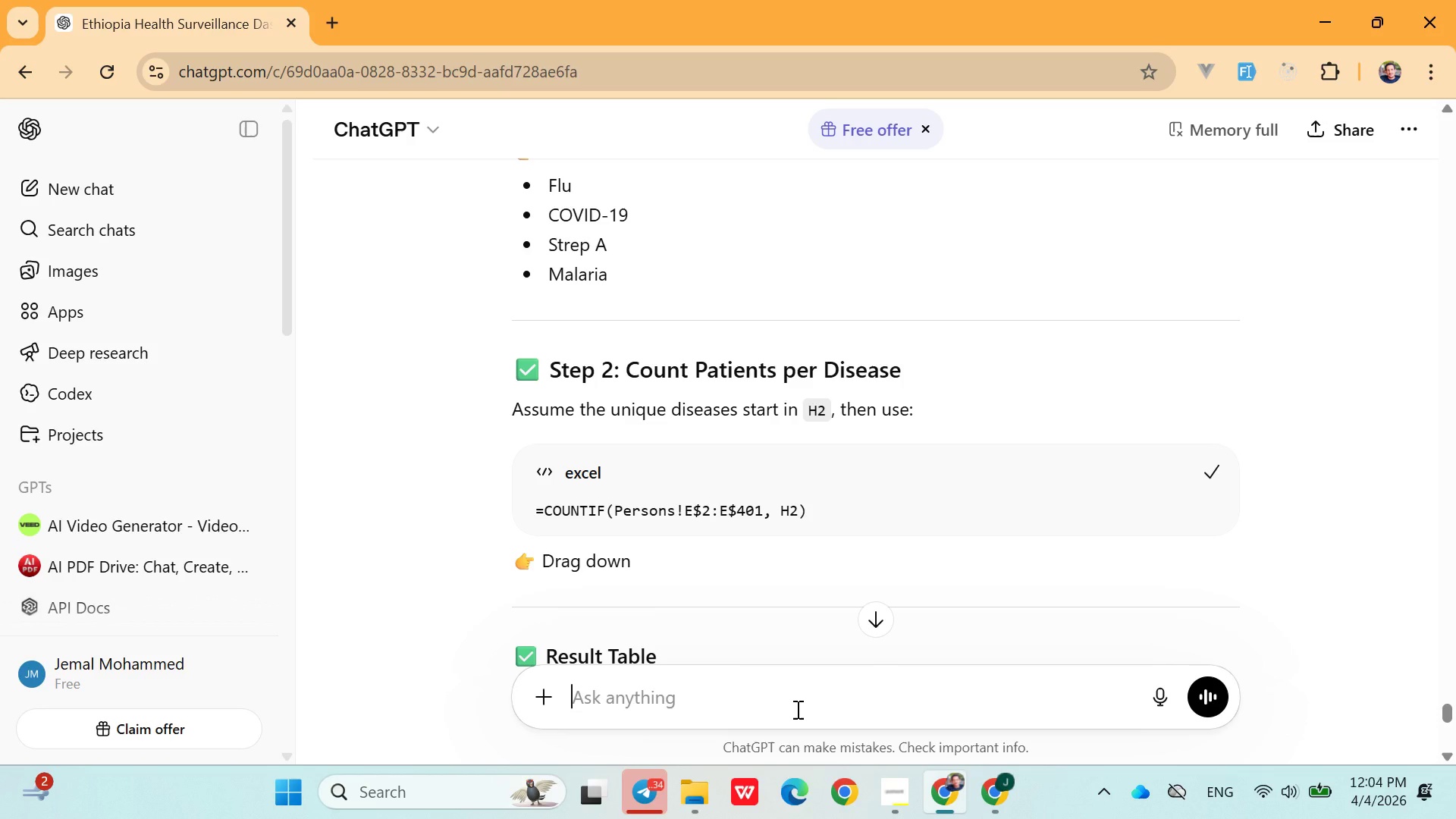 
key(Control+V)
 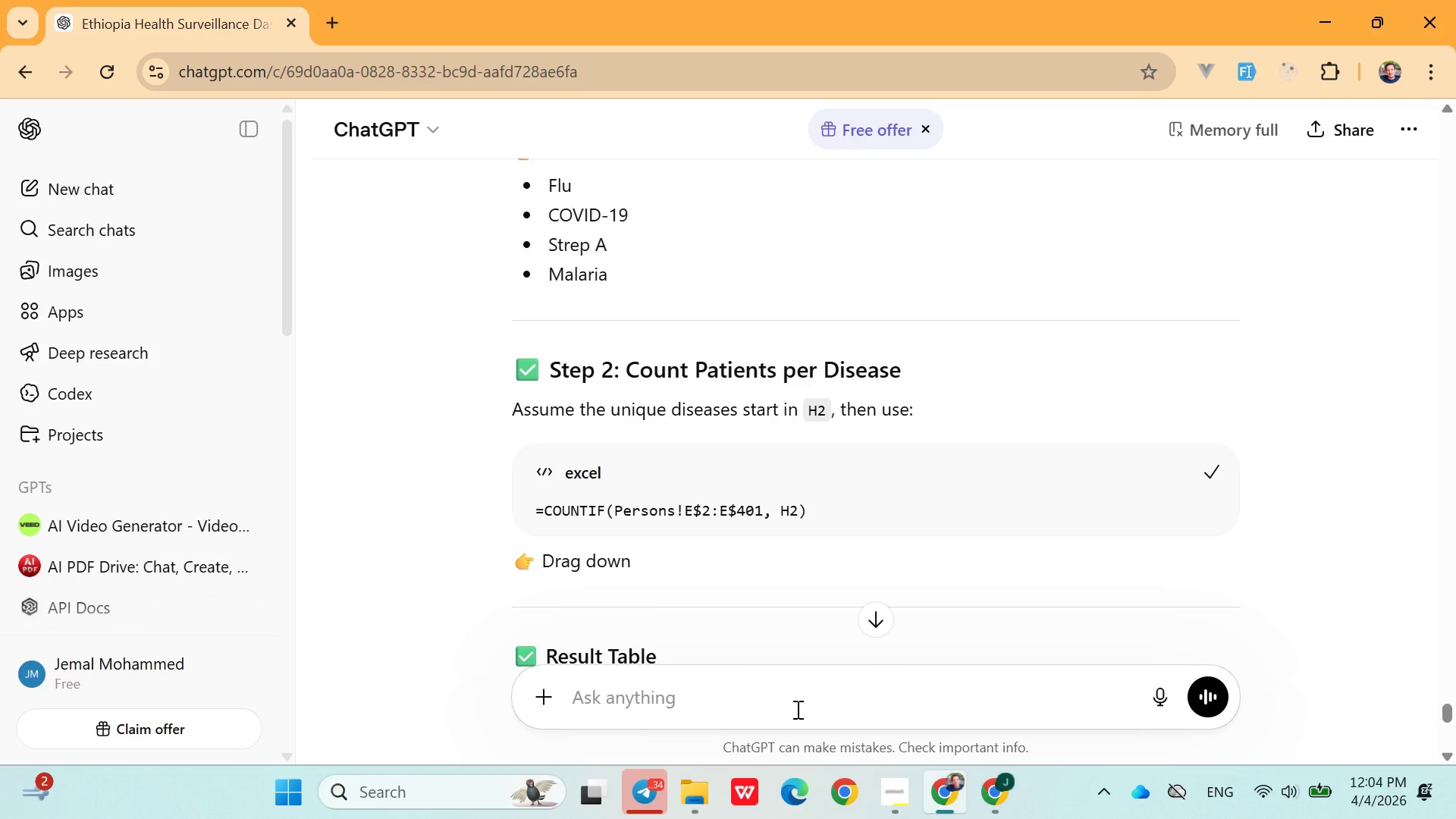 
type(   not counting it is 0)
 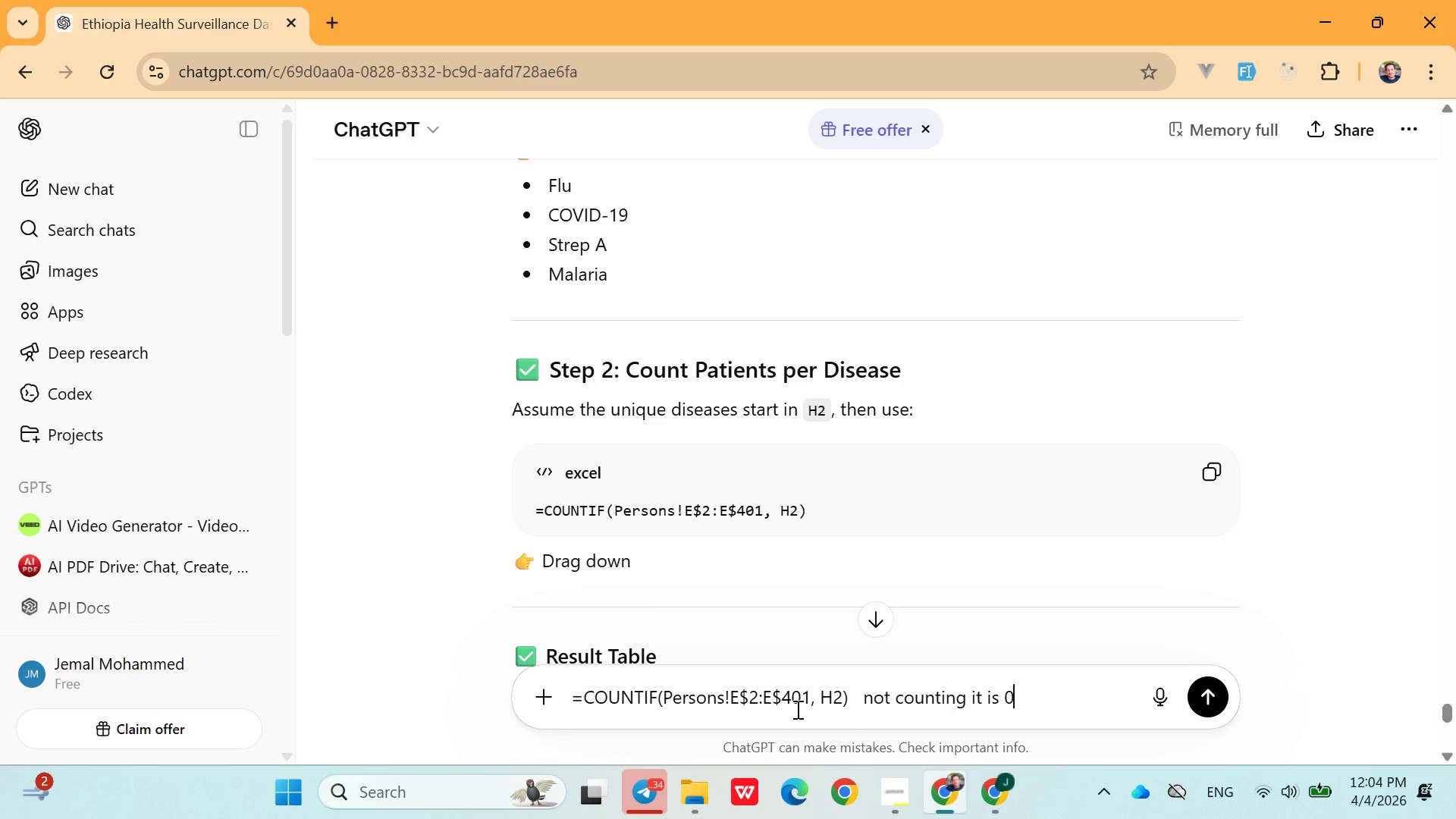 
key(Enter)
 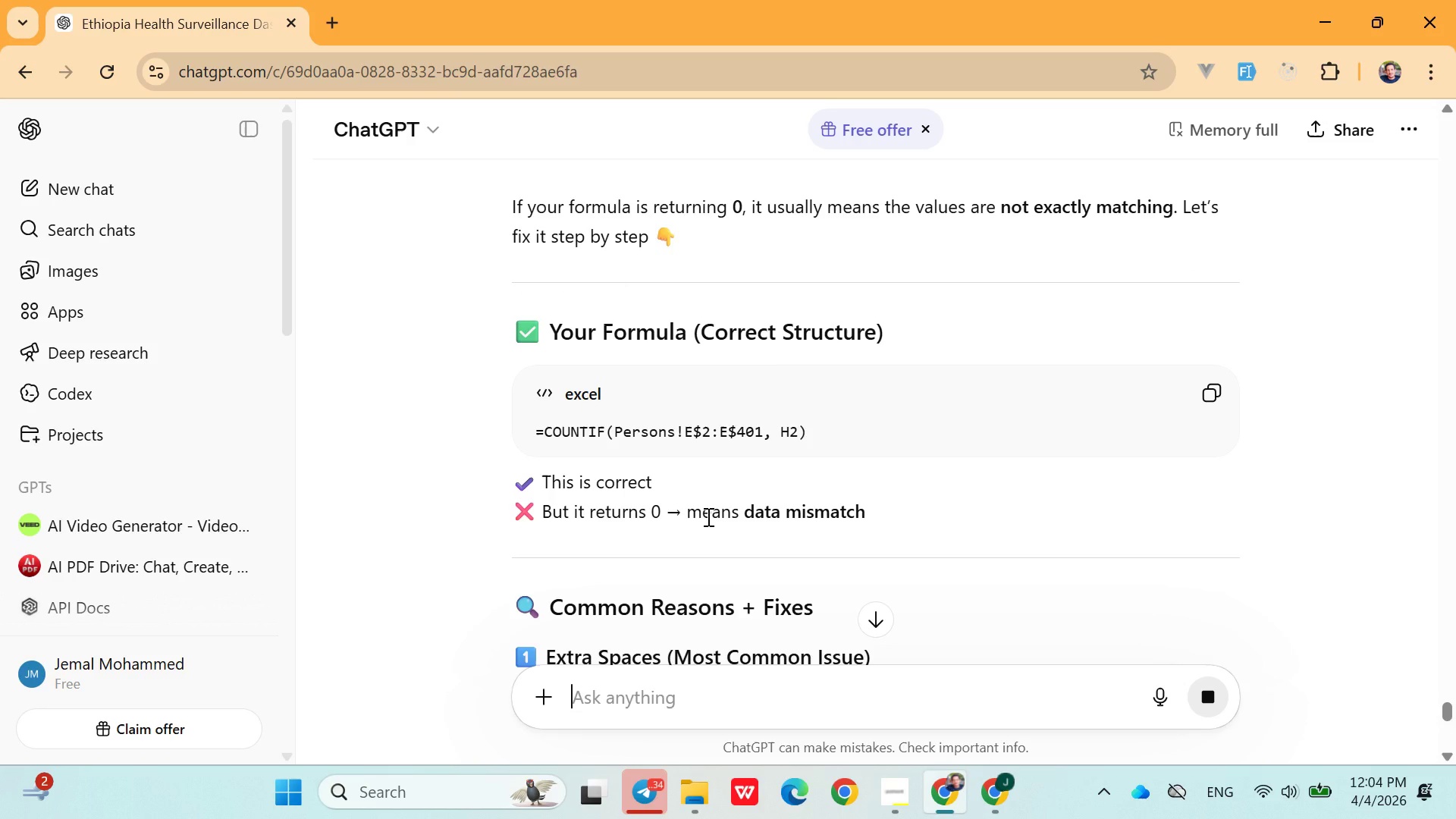 
wait(15.08)
 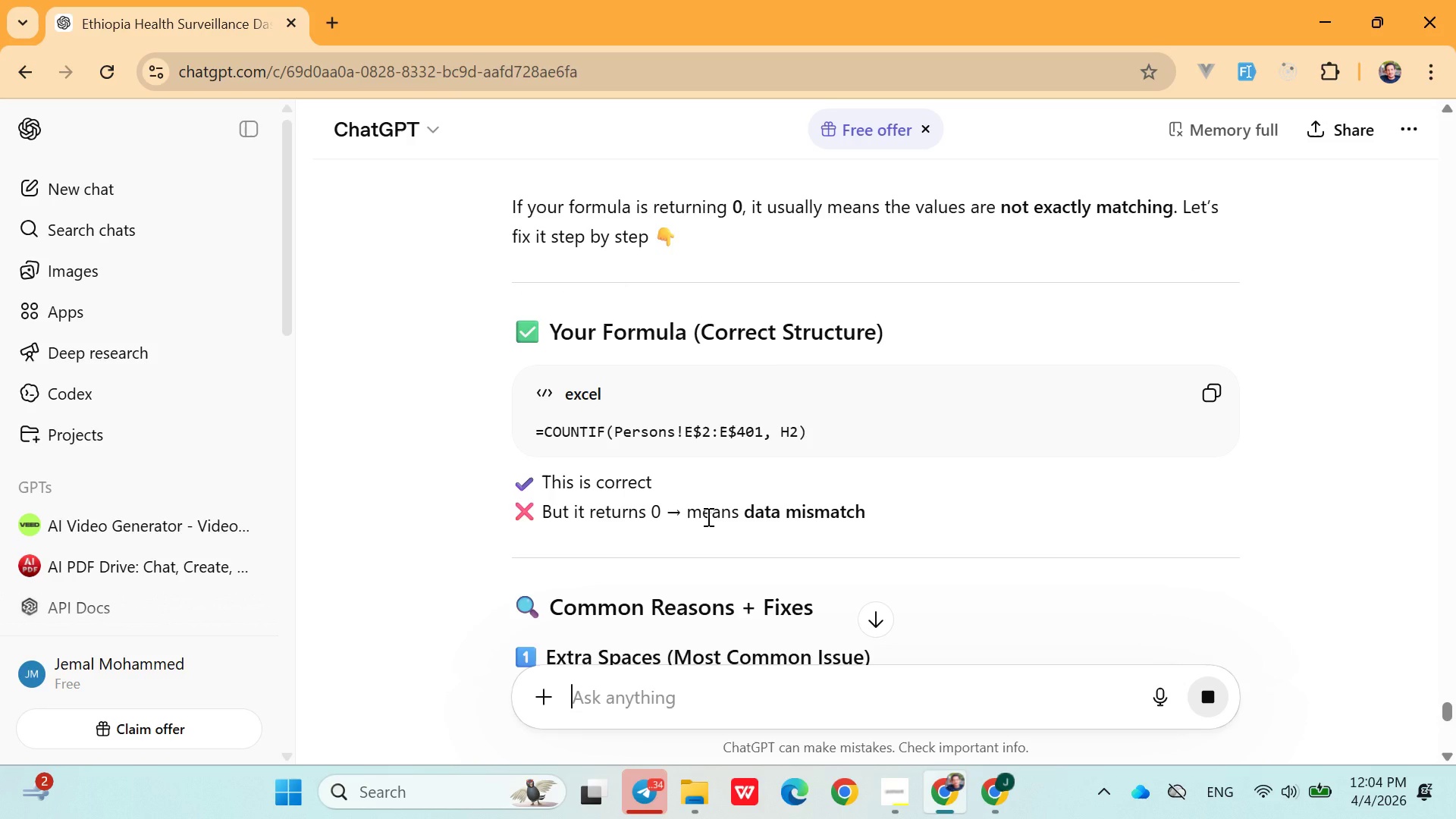 
left_click([1200, 518])
 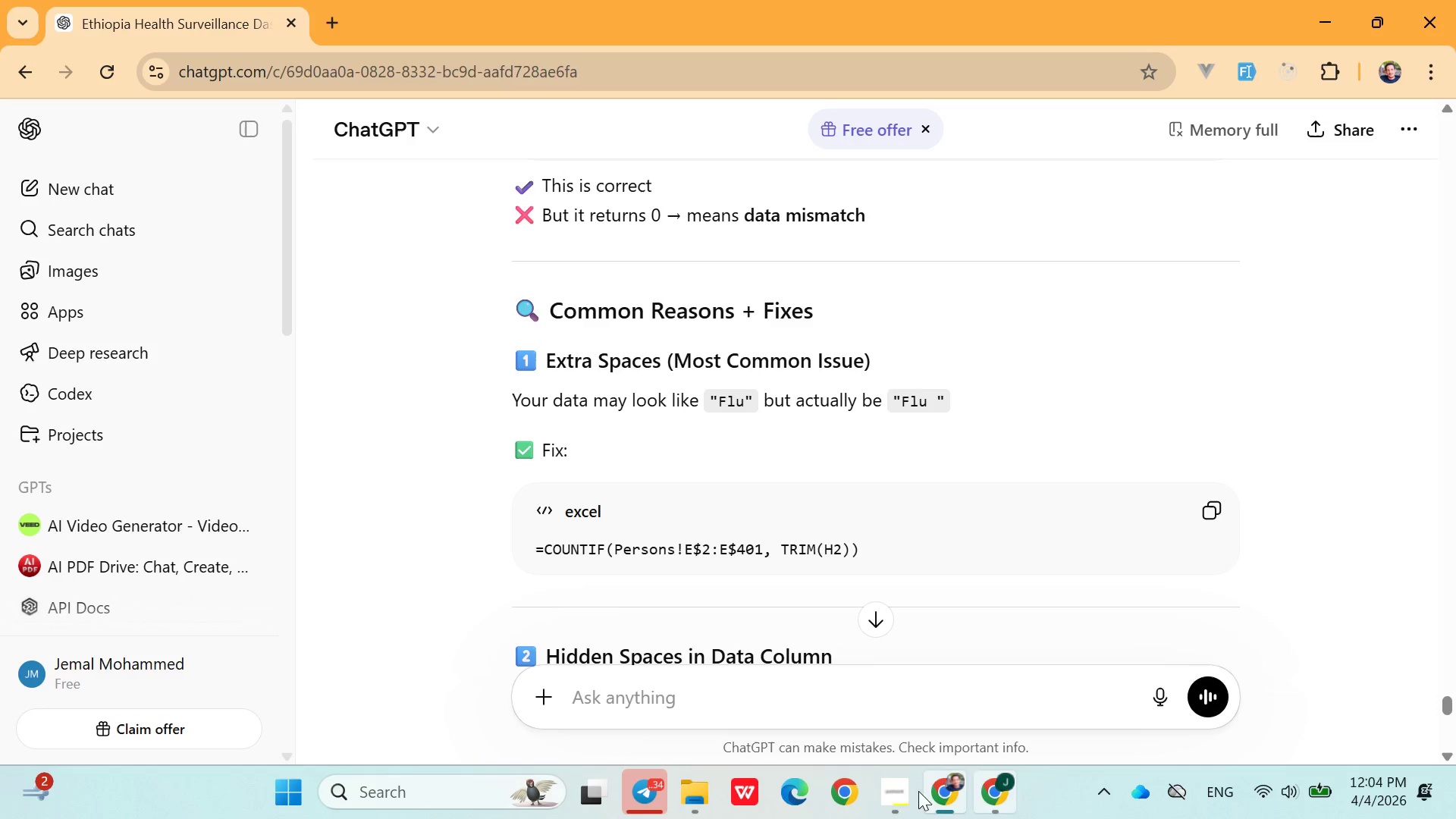 
left_click([991, 779])
 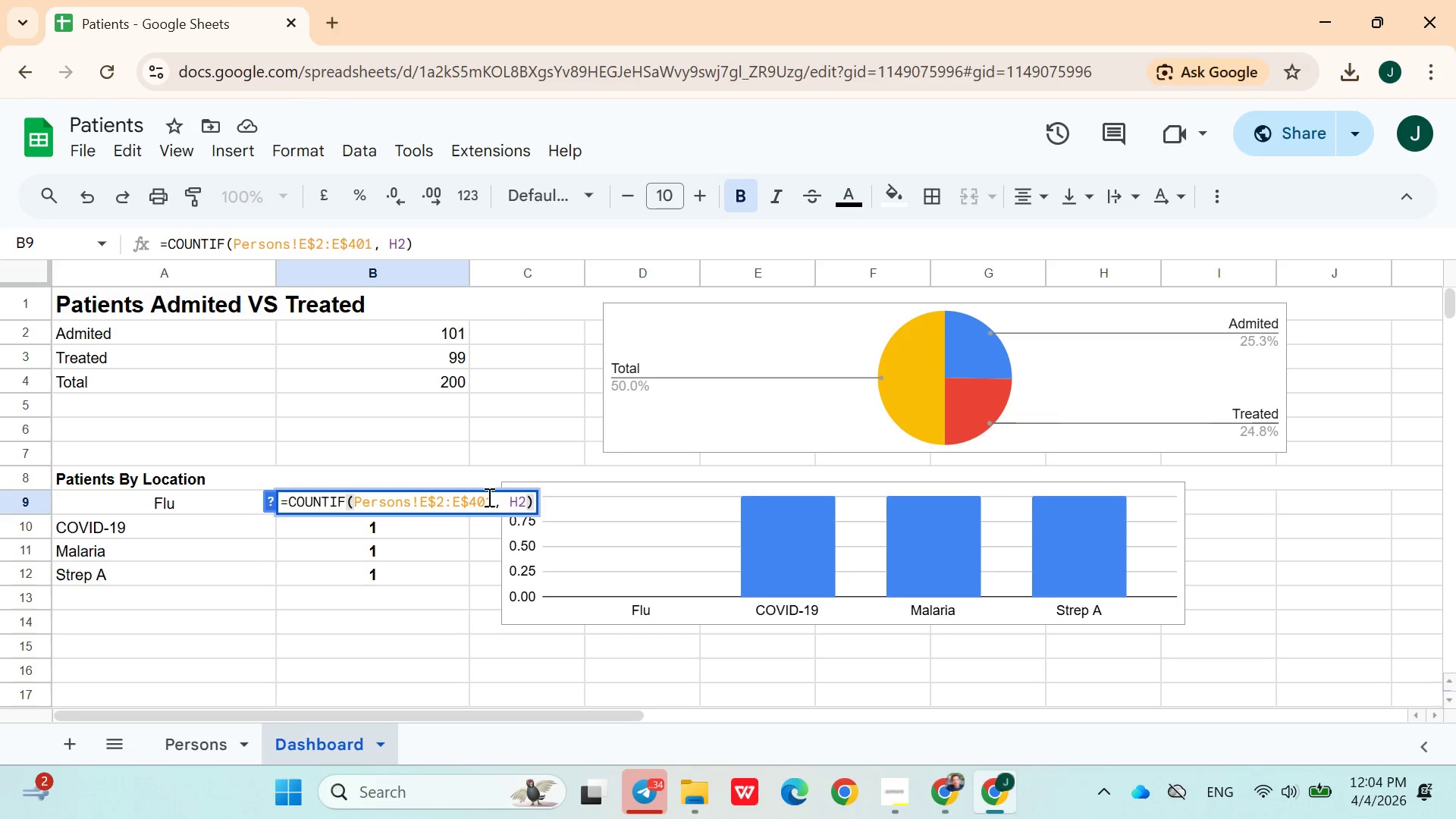 
double_click([487, 497])
 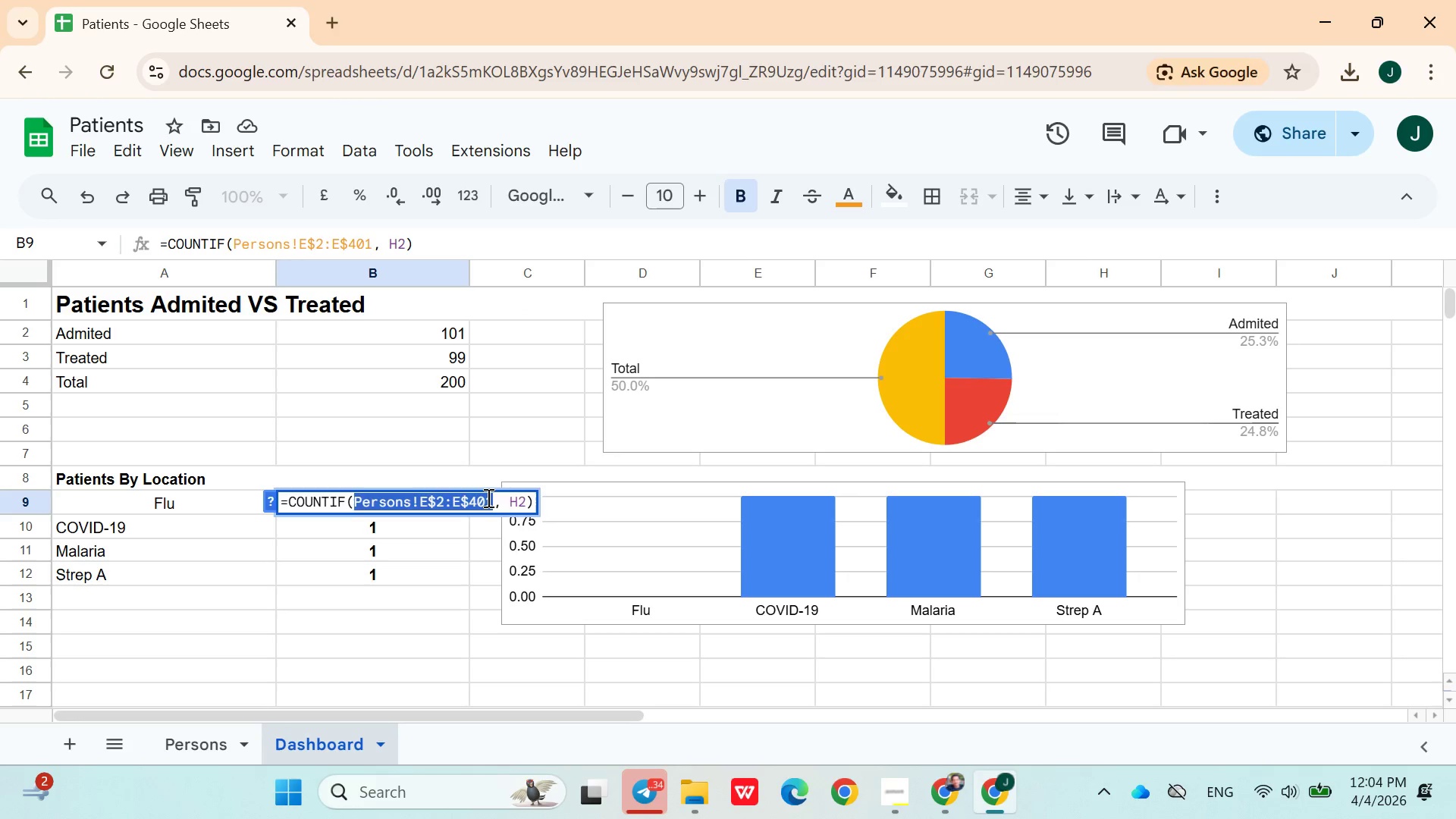 
triple_click([487, 497])
 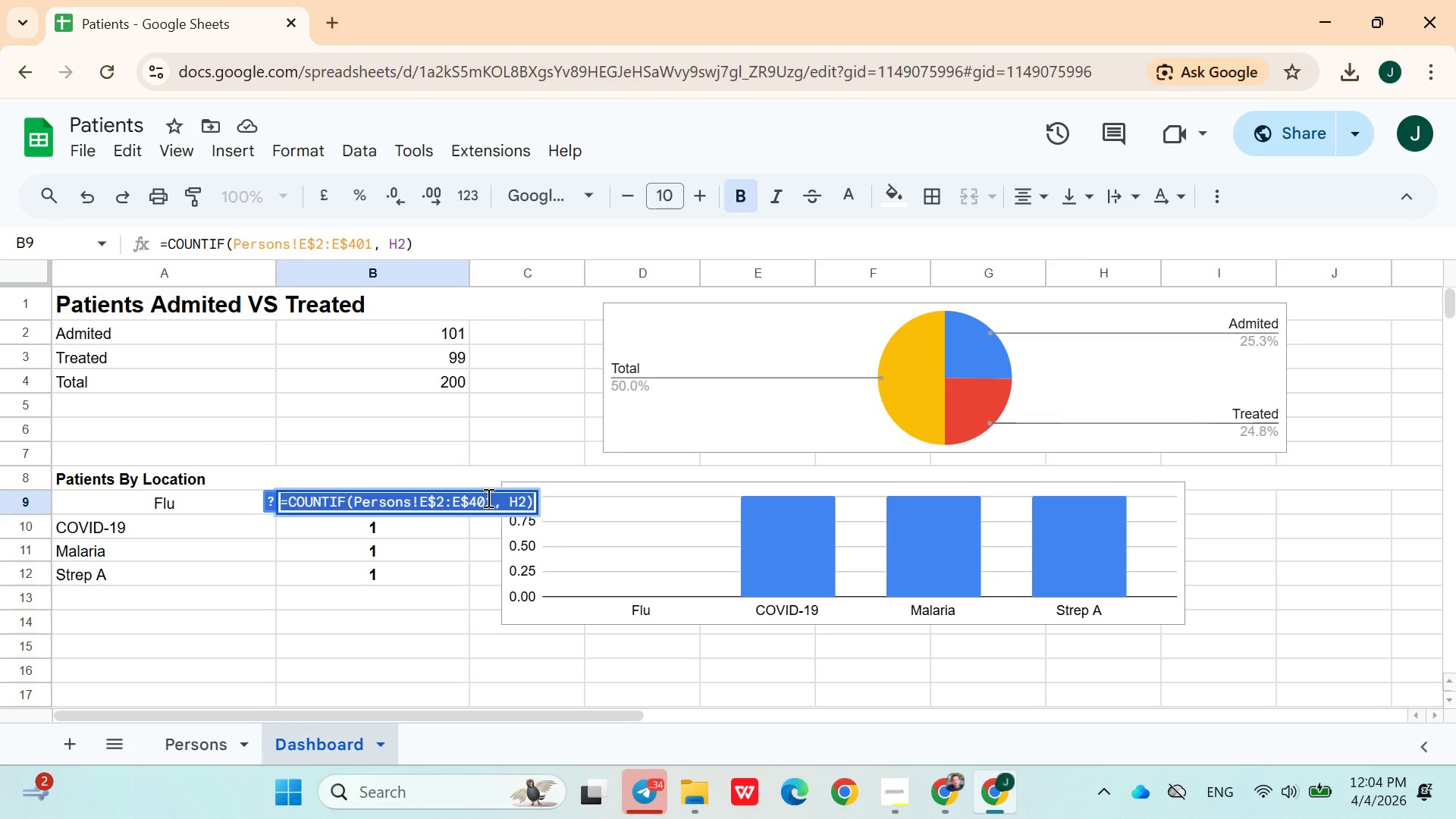 
key(Control+ControlLeft)
 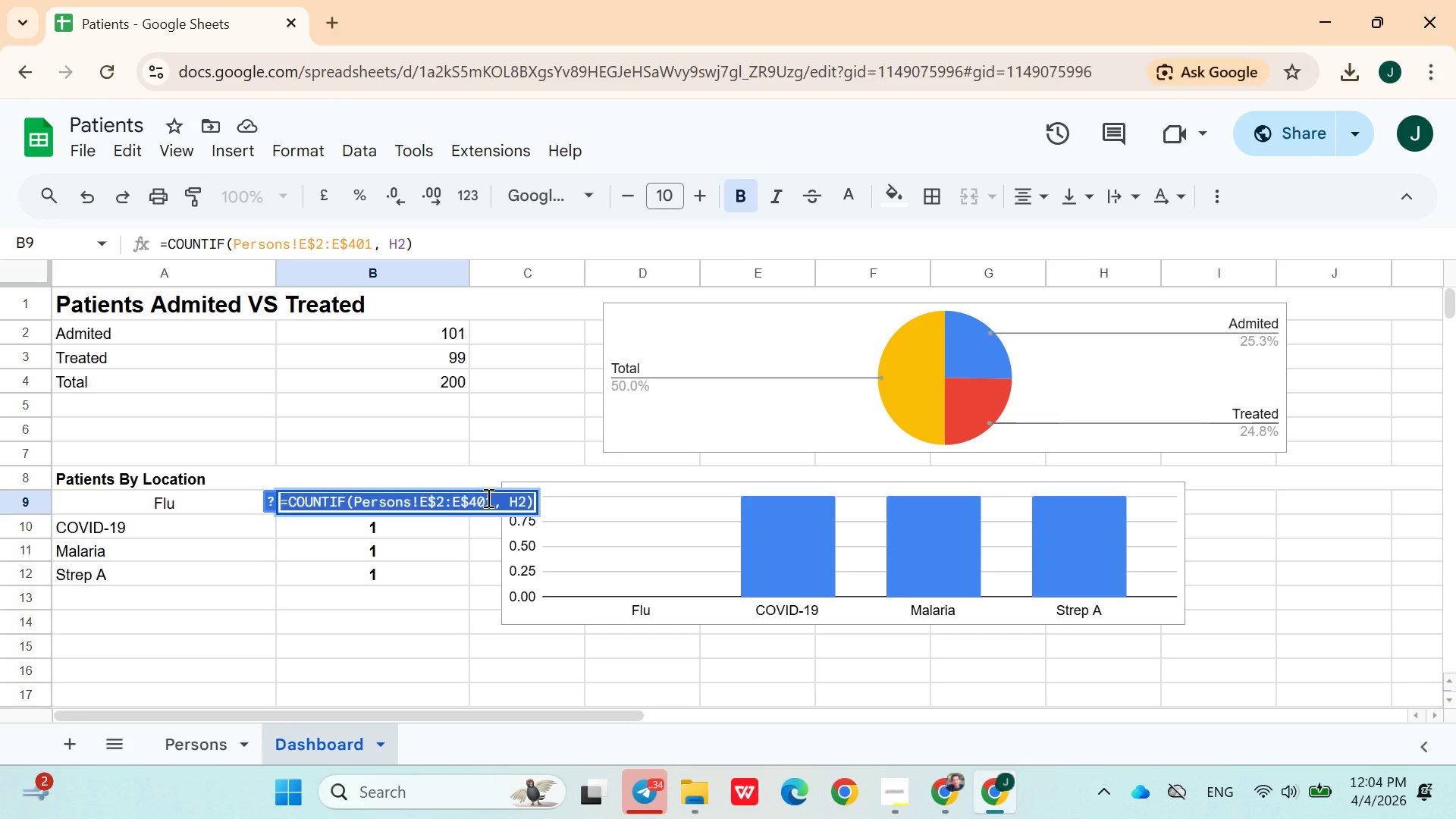 
key(Control+V)
 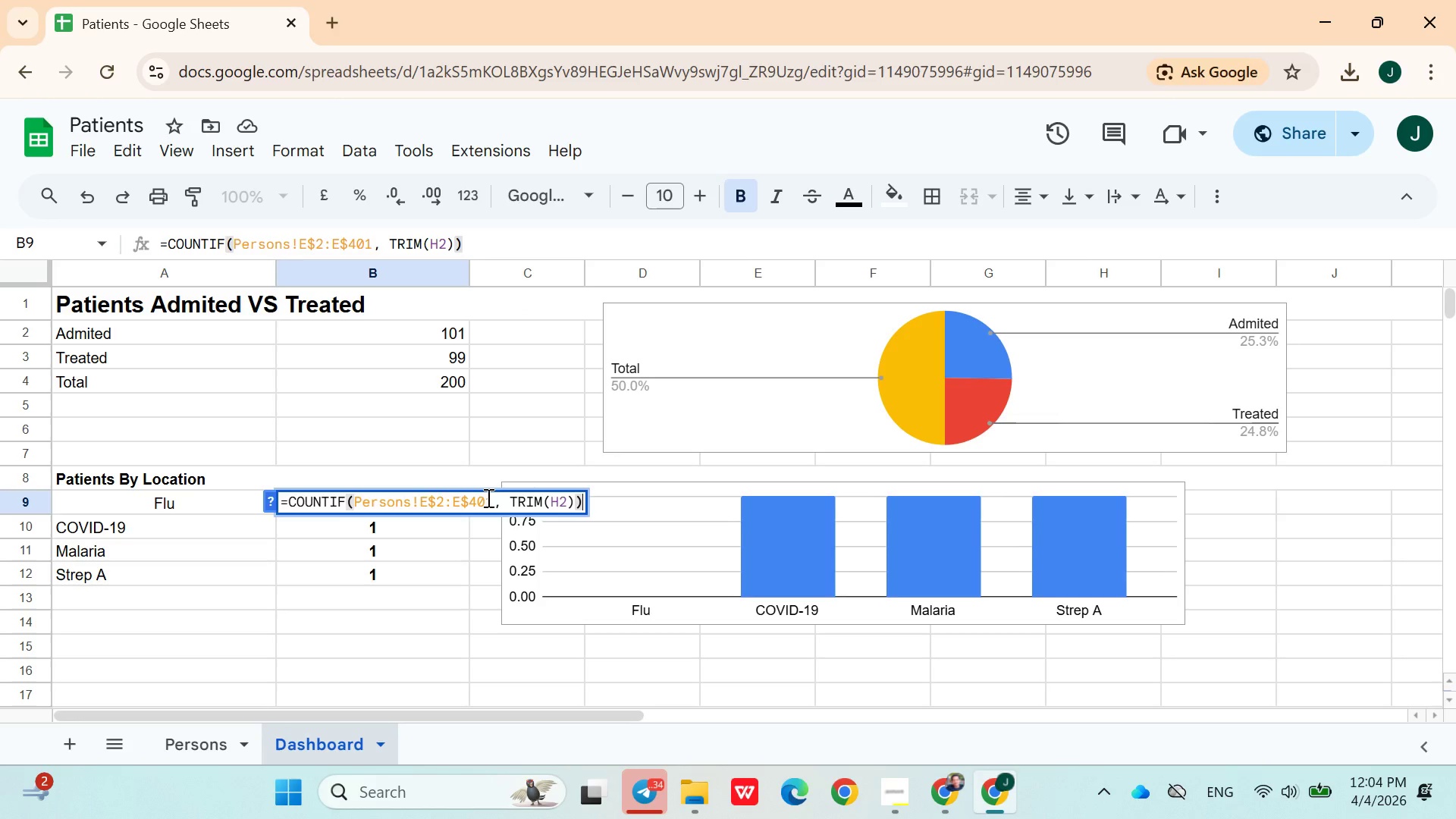 
key(Enter)
 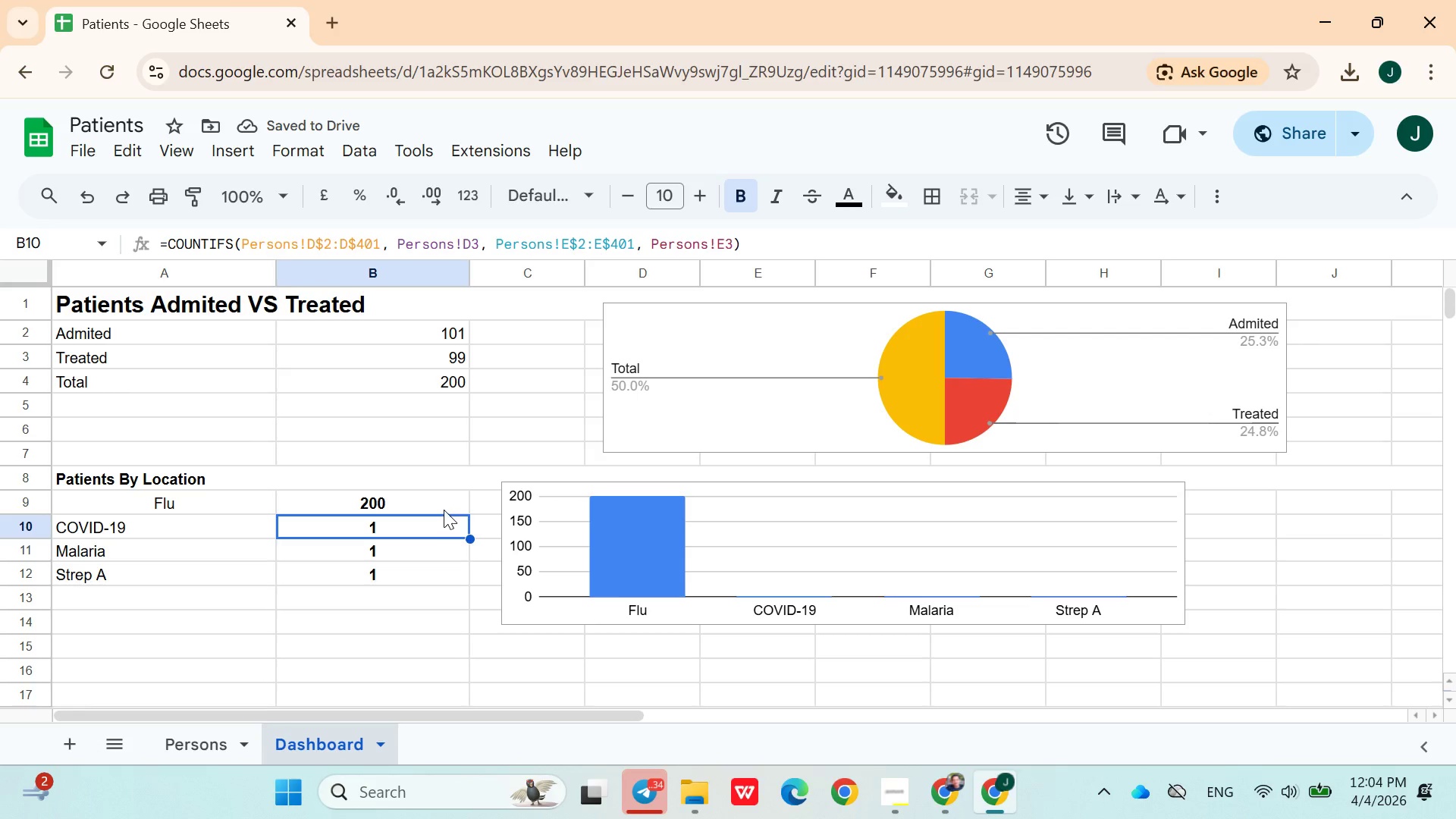 
left_click([419, 502])
 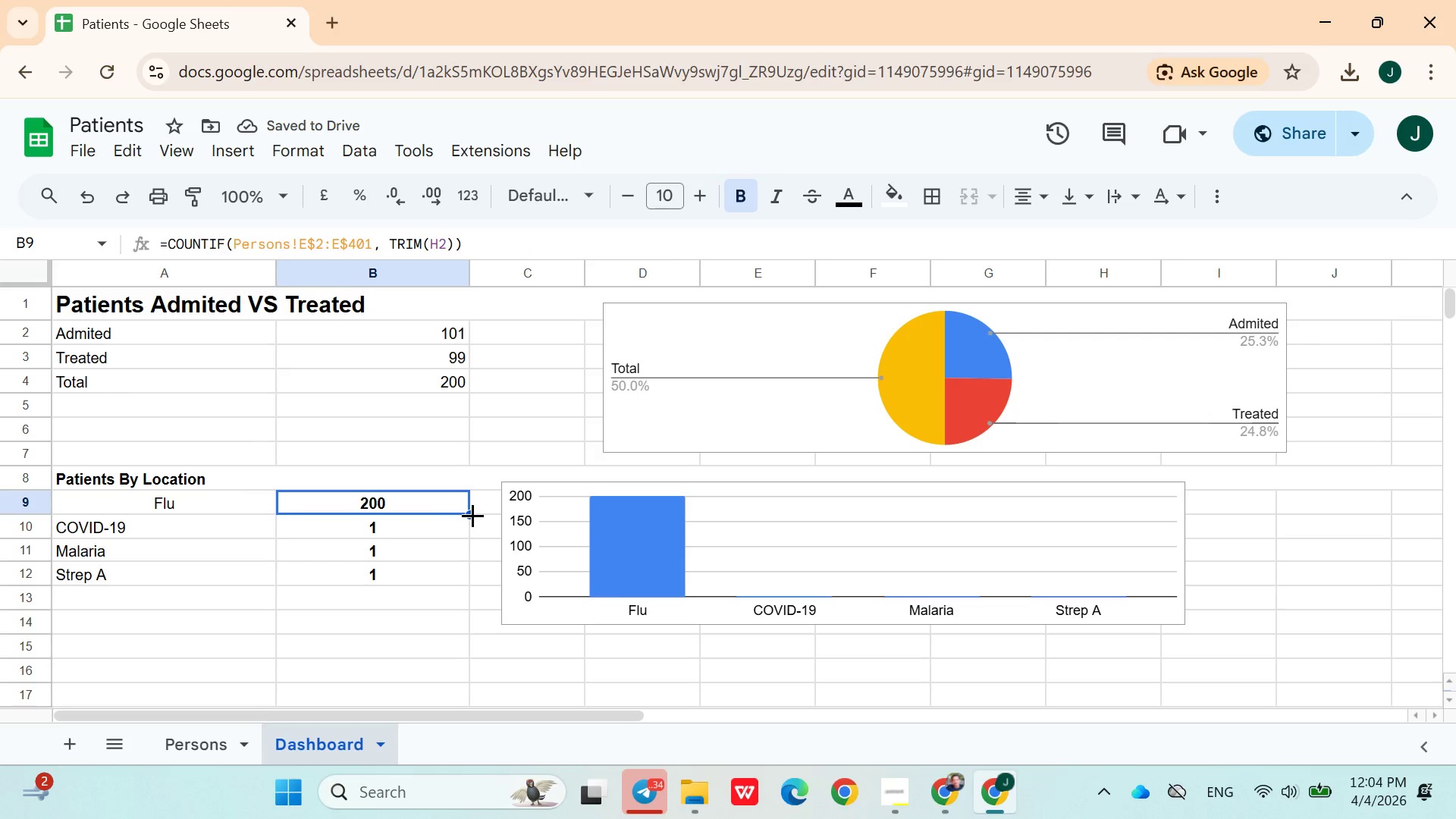 
left_click_drag(start_coordinate=[471, 513], to_coordinate=[459, 586])
 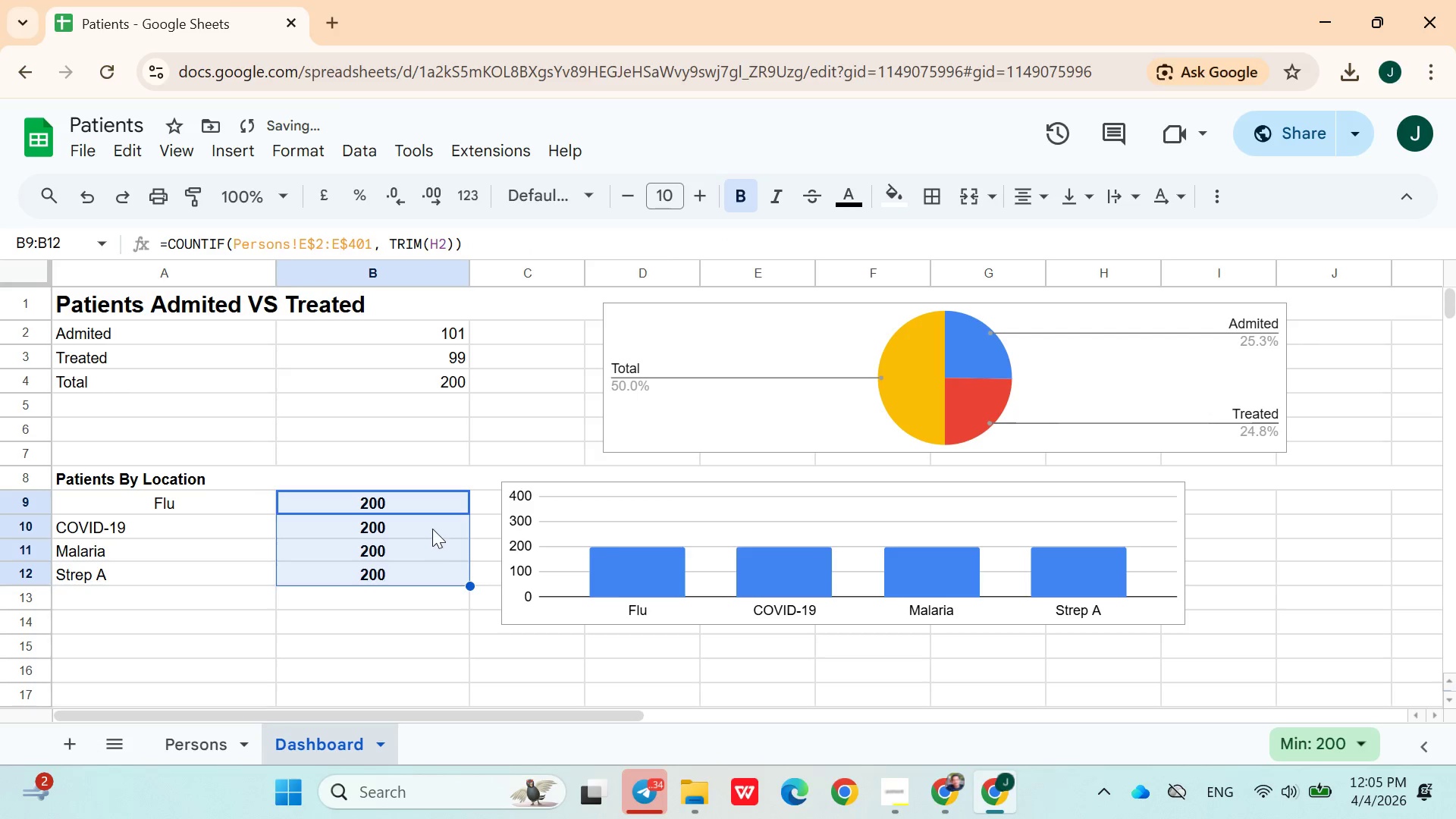 
double_click([430, 528])
 